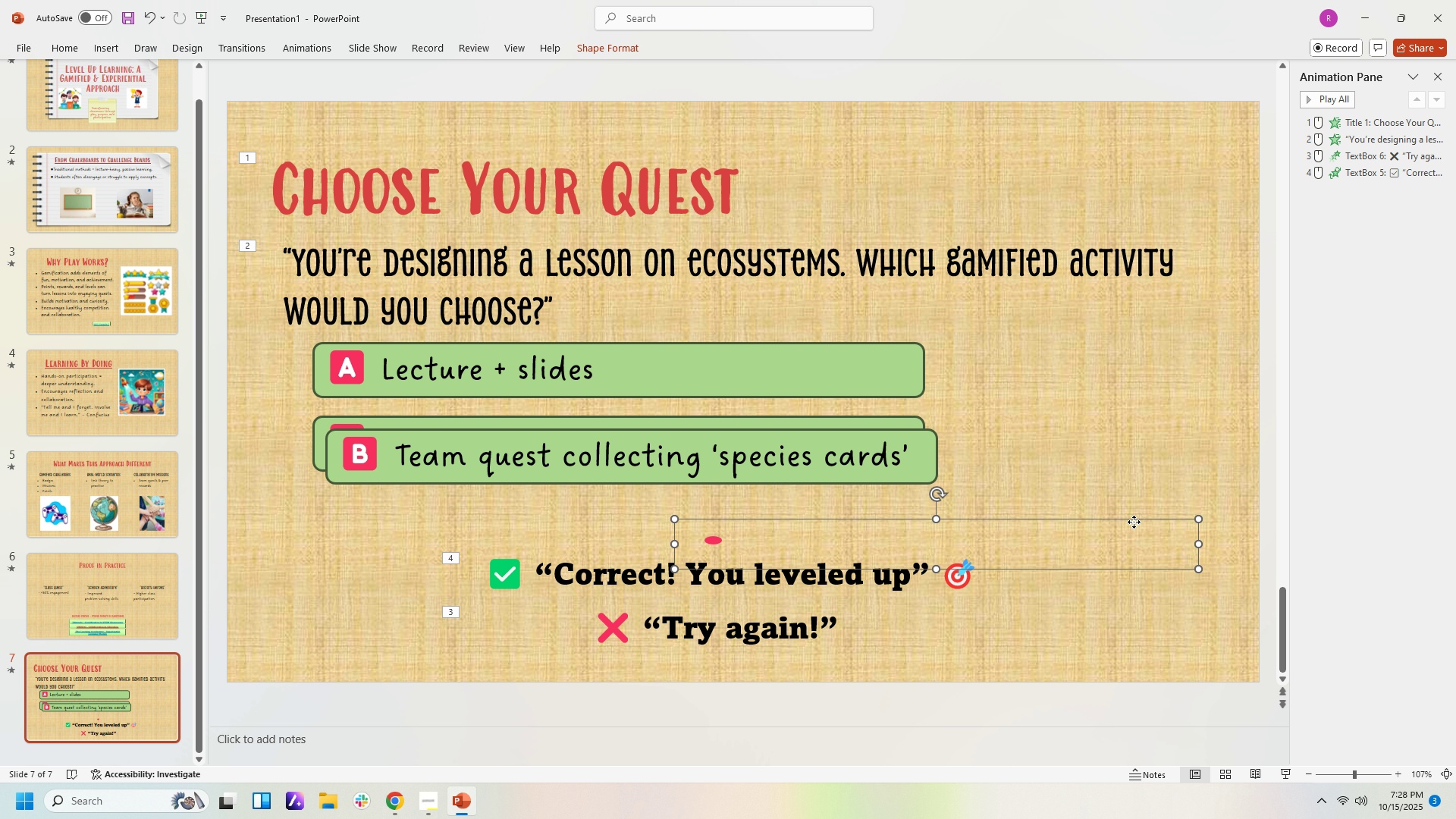 
left_click([1134, 522])
 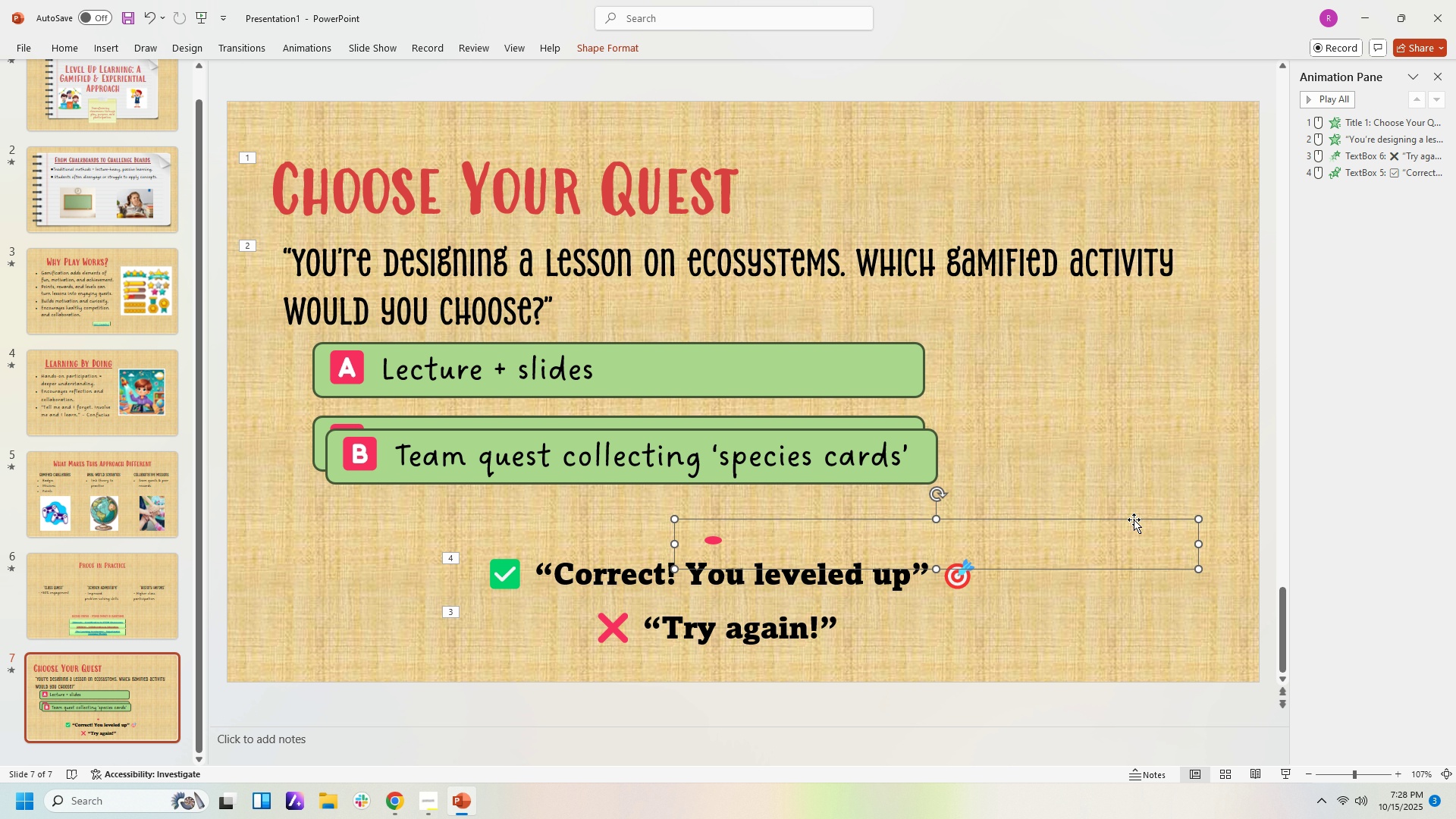 
key(Delete)
 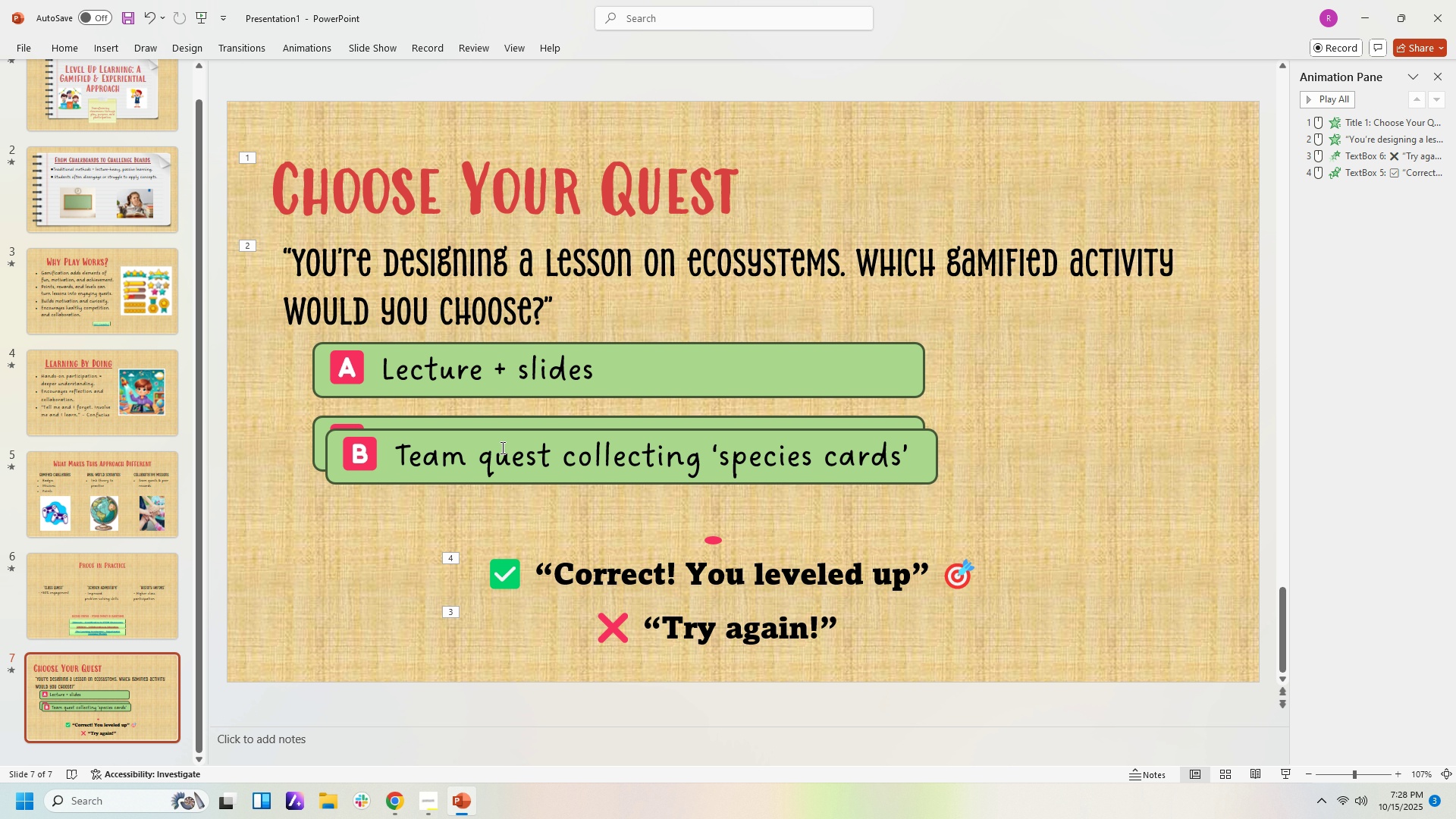 
mouse_move([515, 454])
 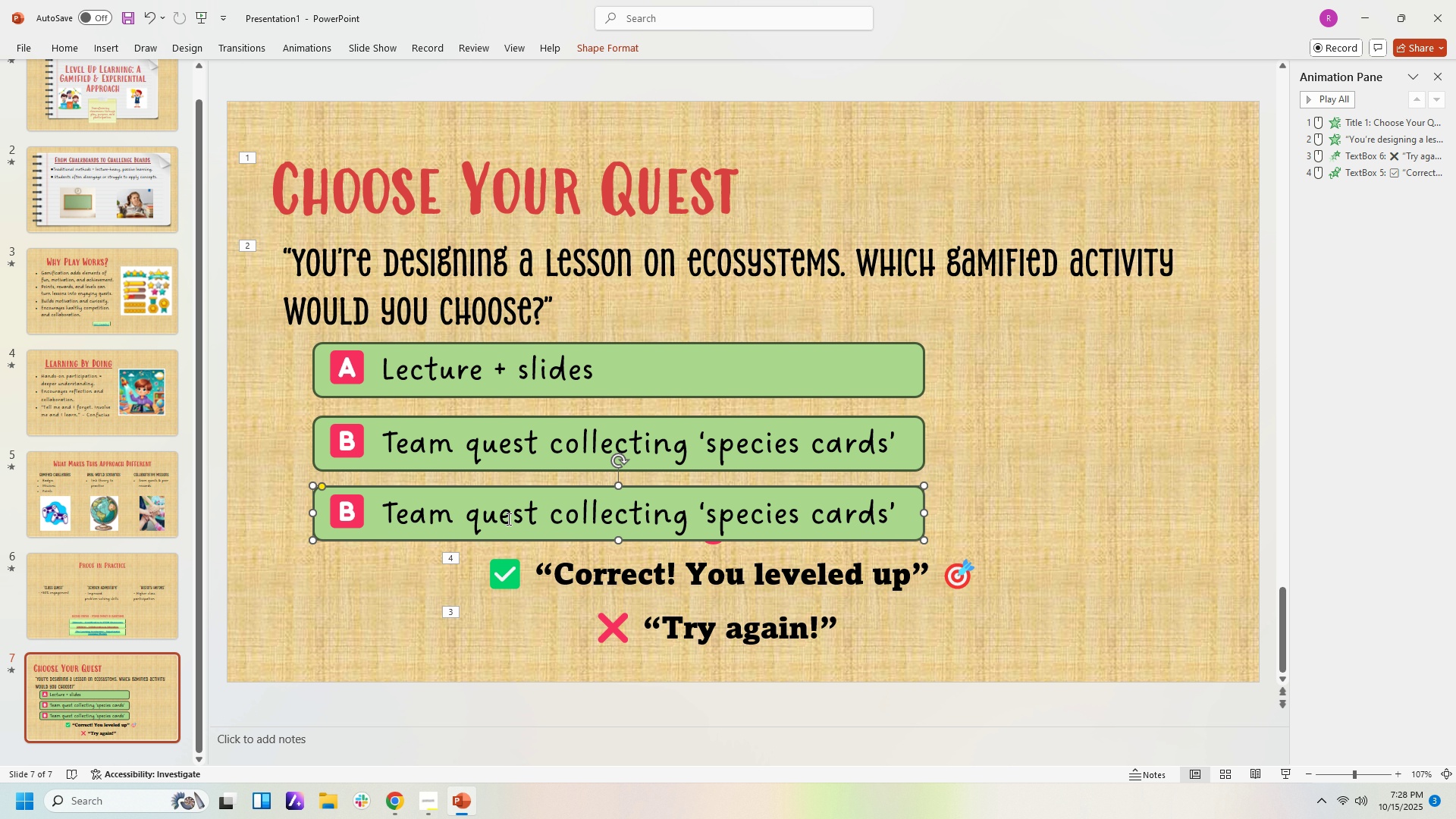 
left_click([507, 519])
 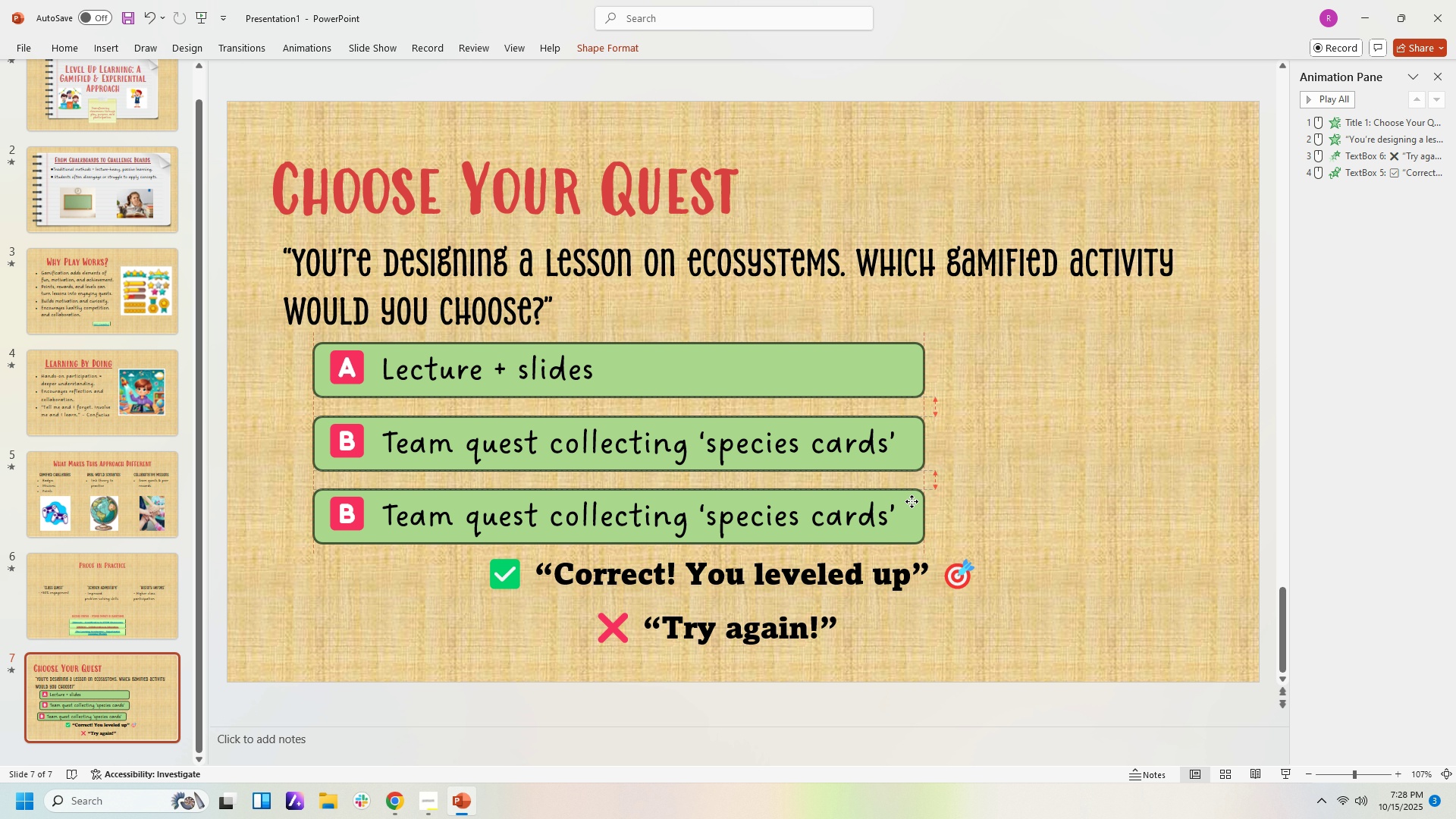 
left_click([884, 516])
 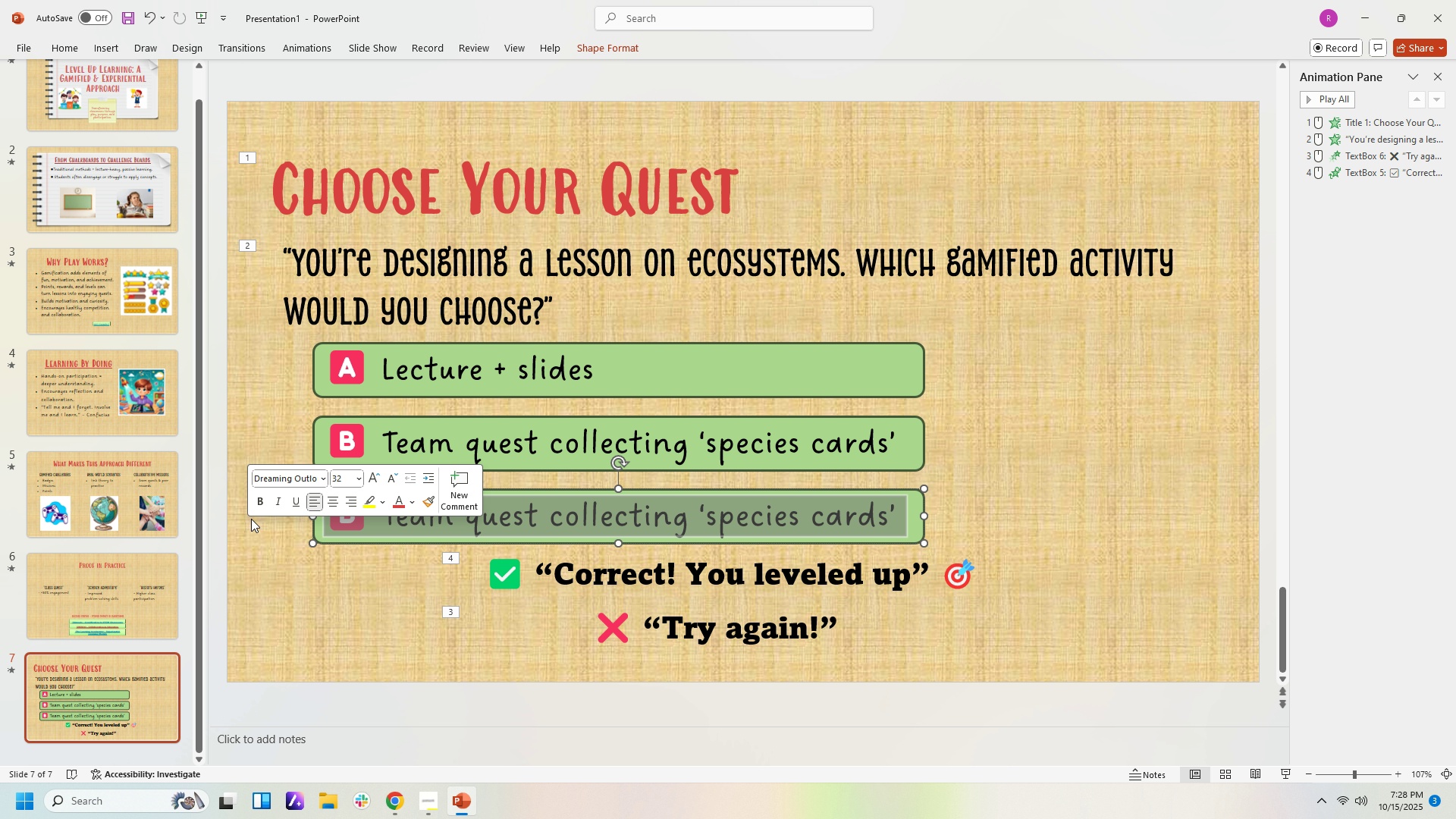 
key(Backspace)
 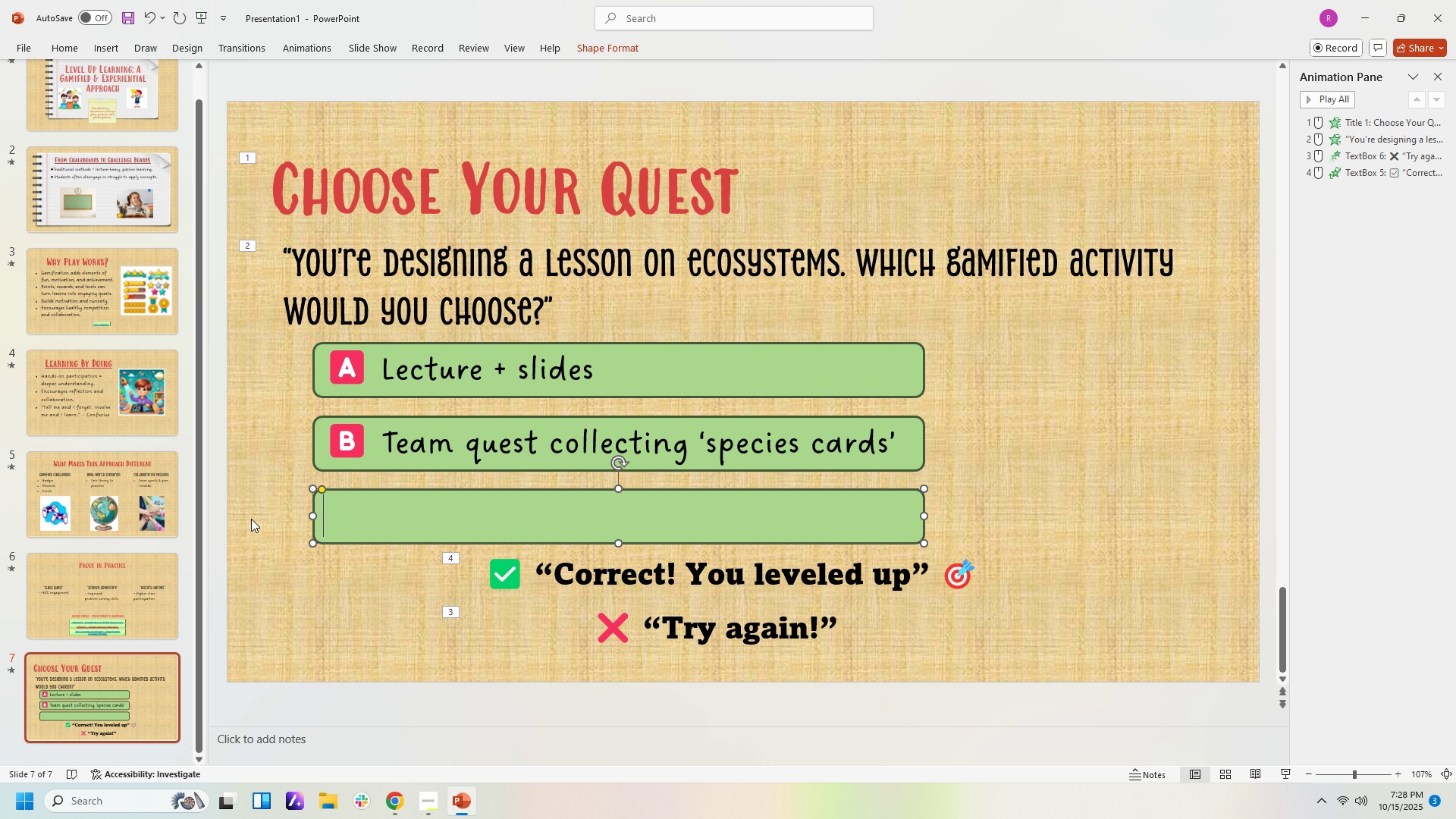 
key(Control+V)
 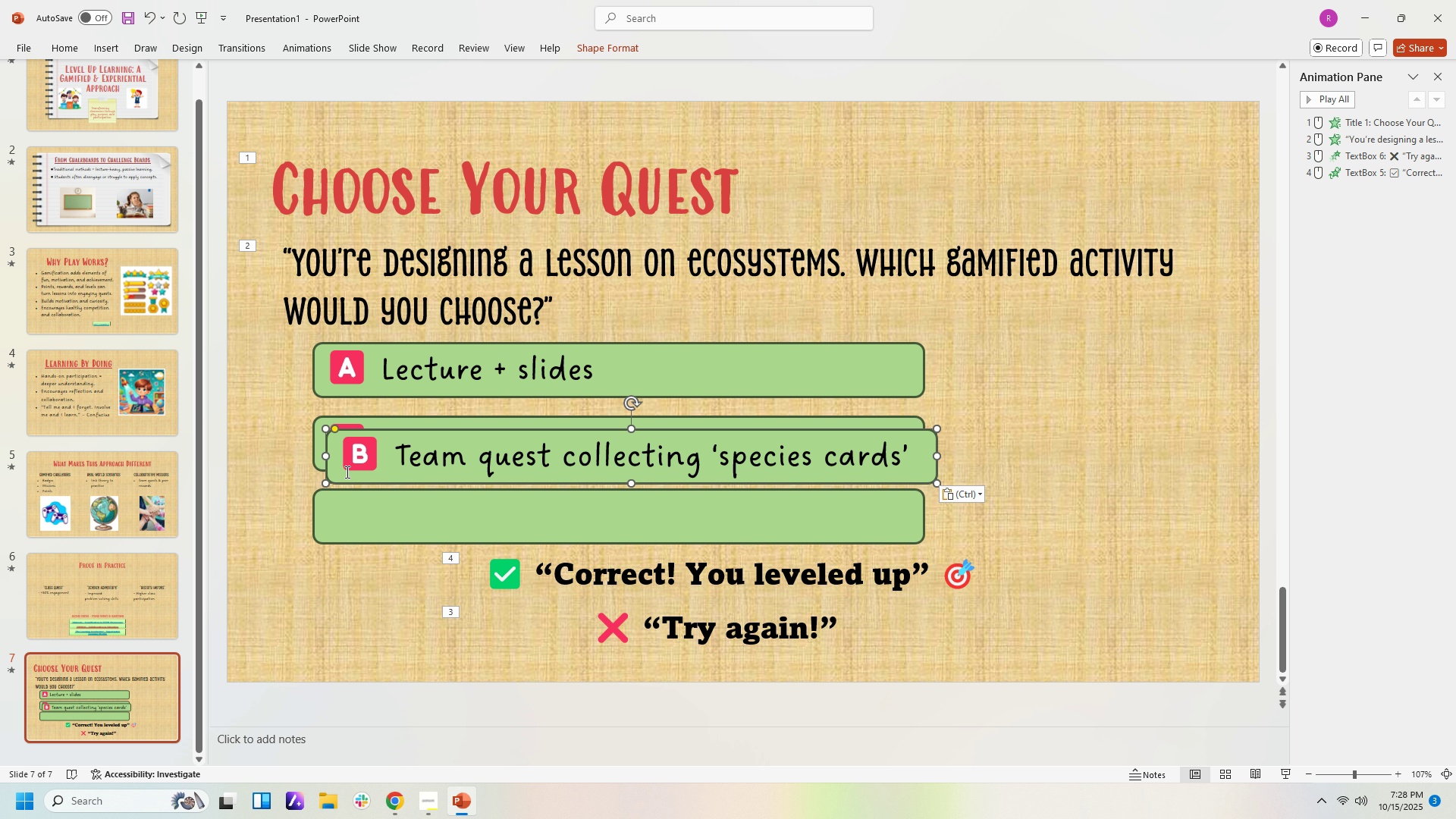 
key(Control+Z)
 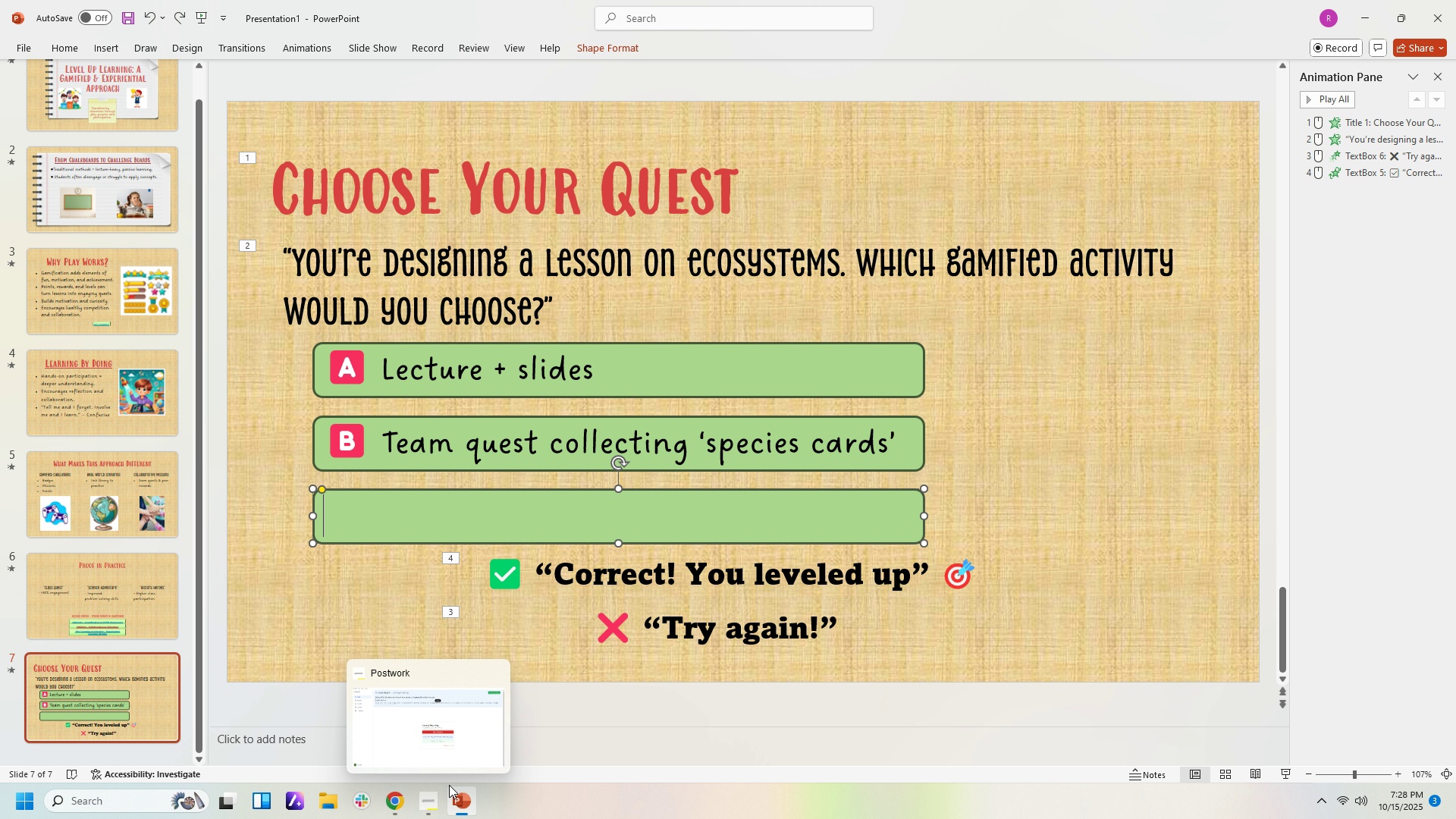 
key(Control+Z)
 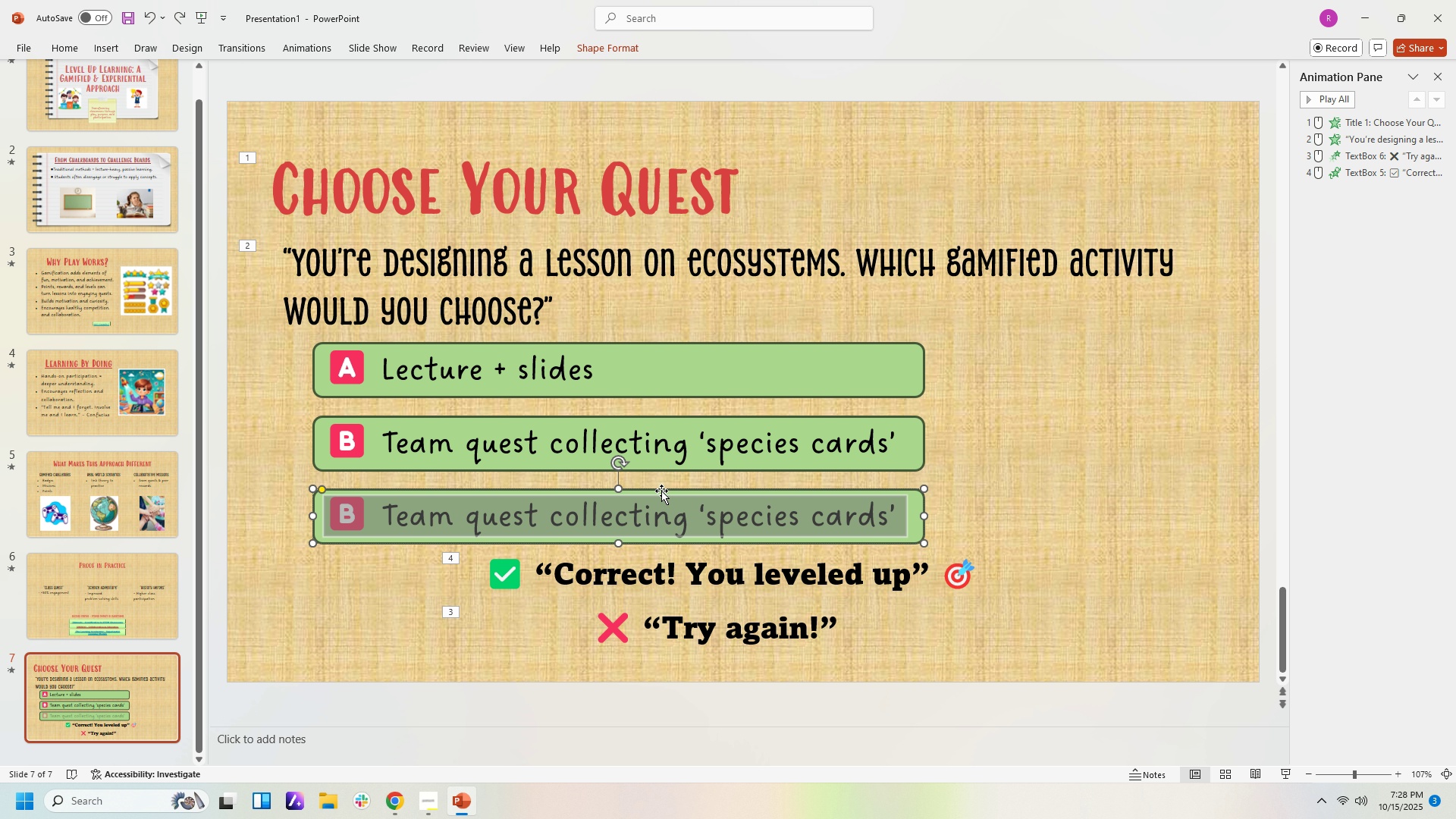 
key(Control+Z)
 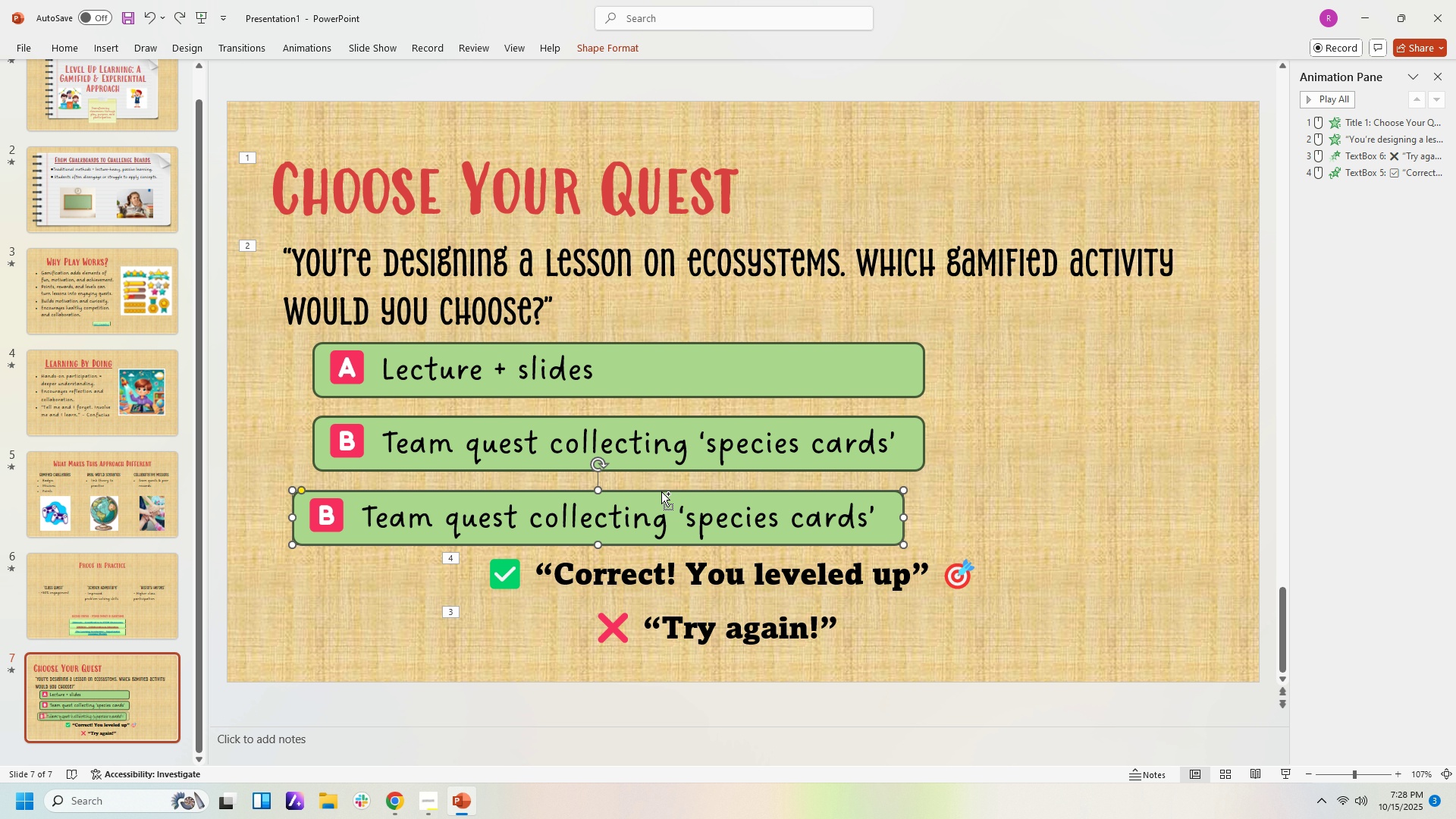 
key(Control+Z)
 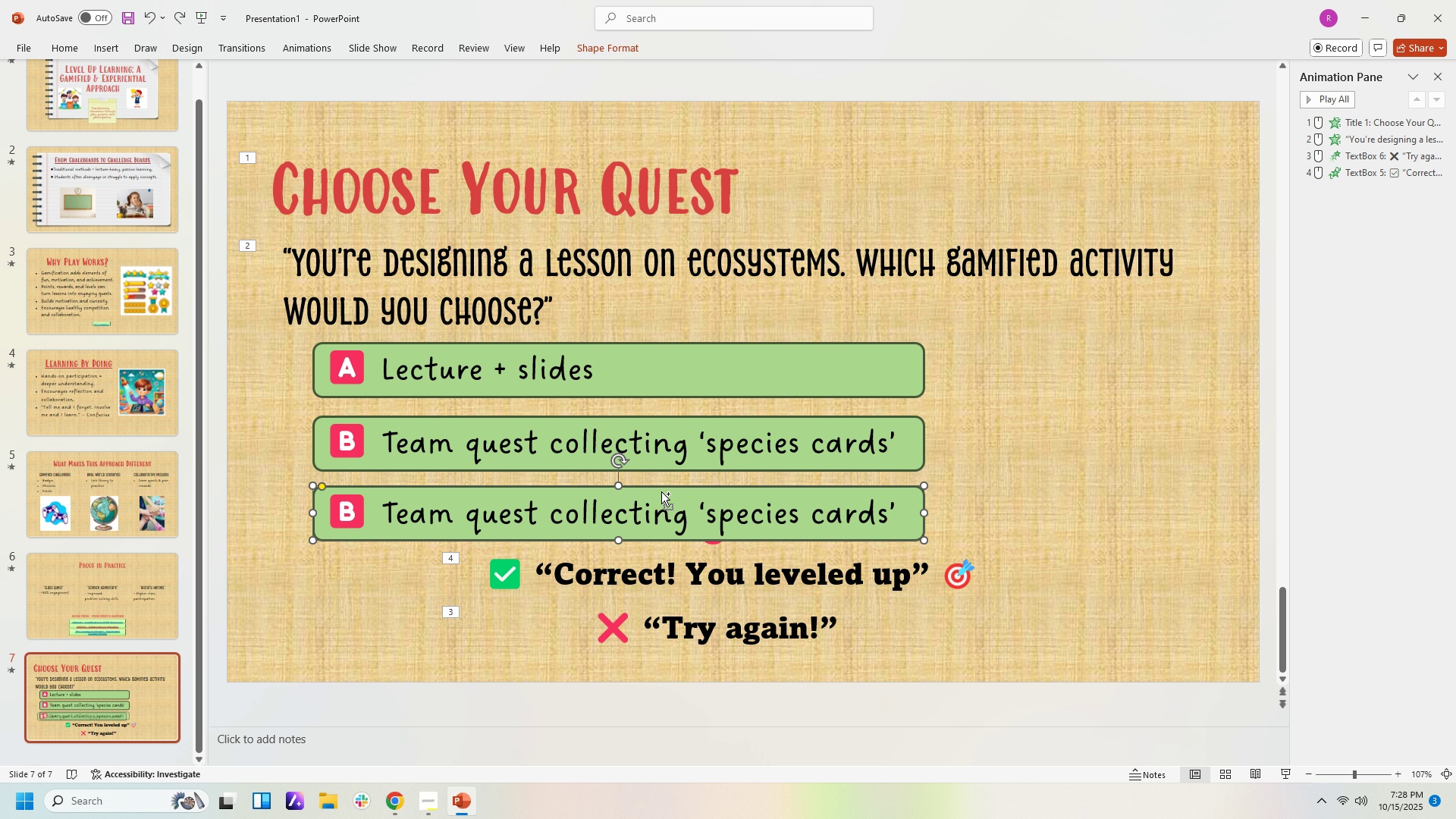 
key(Control+Z)
 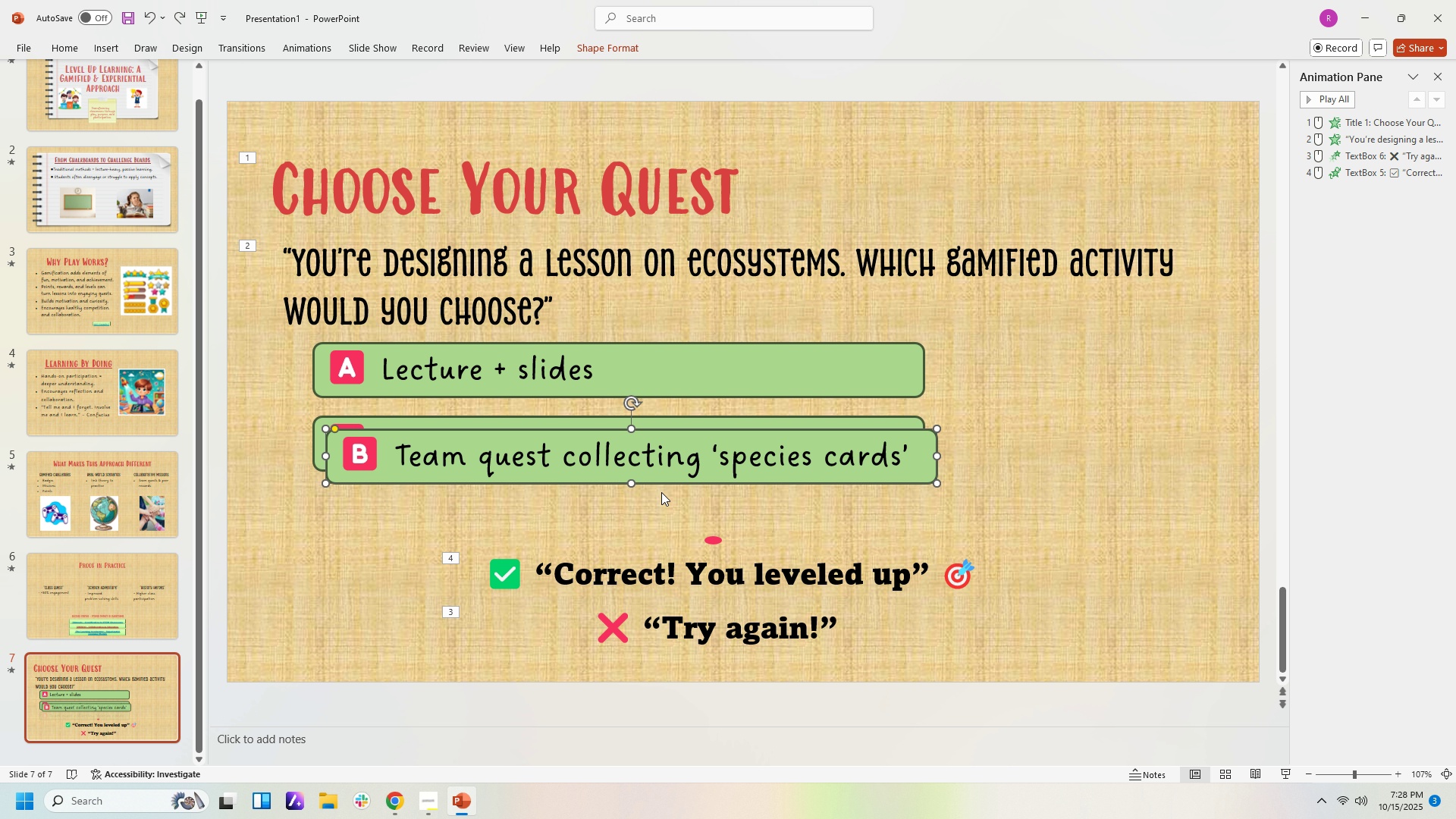 
key(Control+Z)
 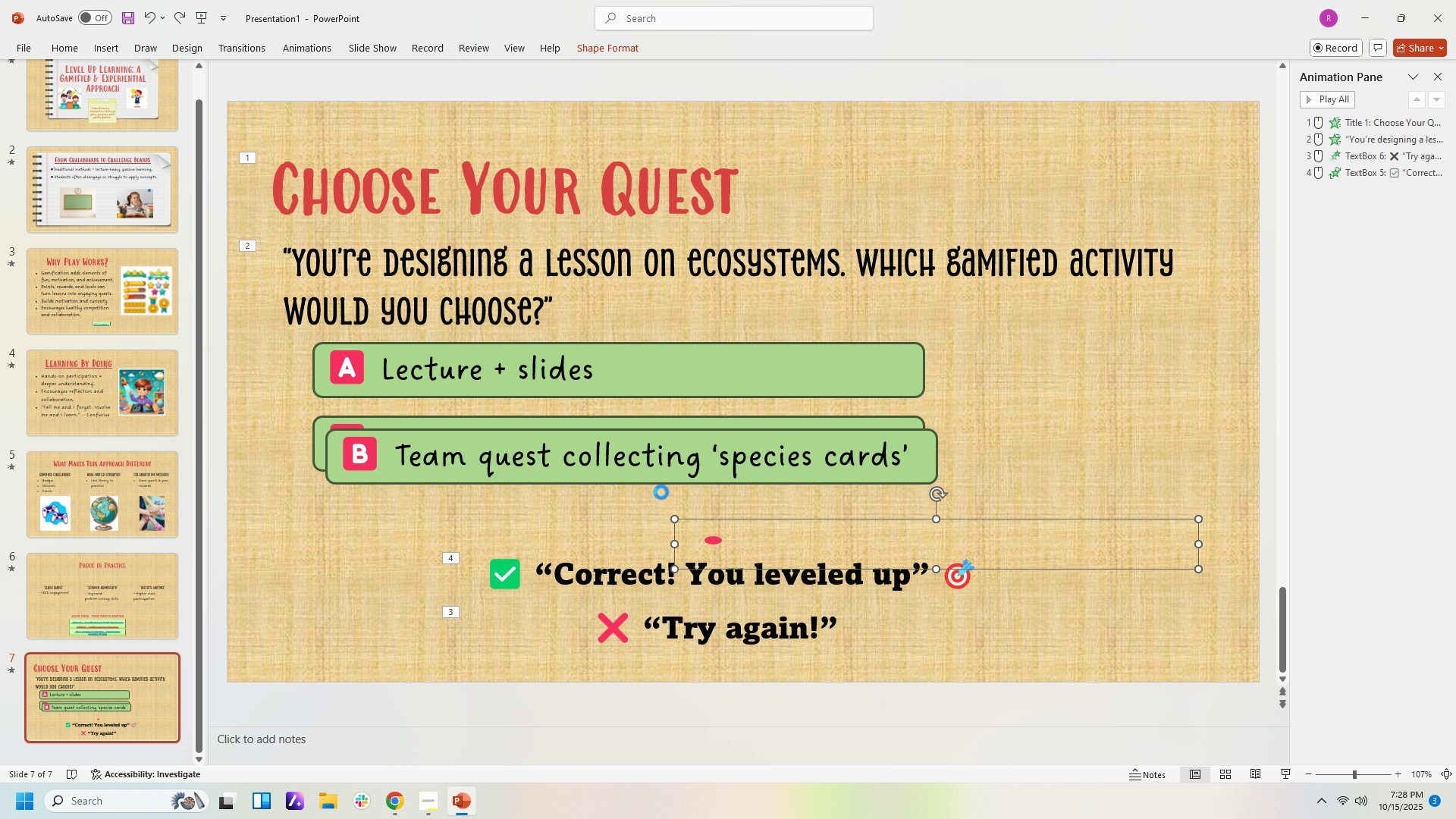 
key(Control+Z)
 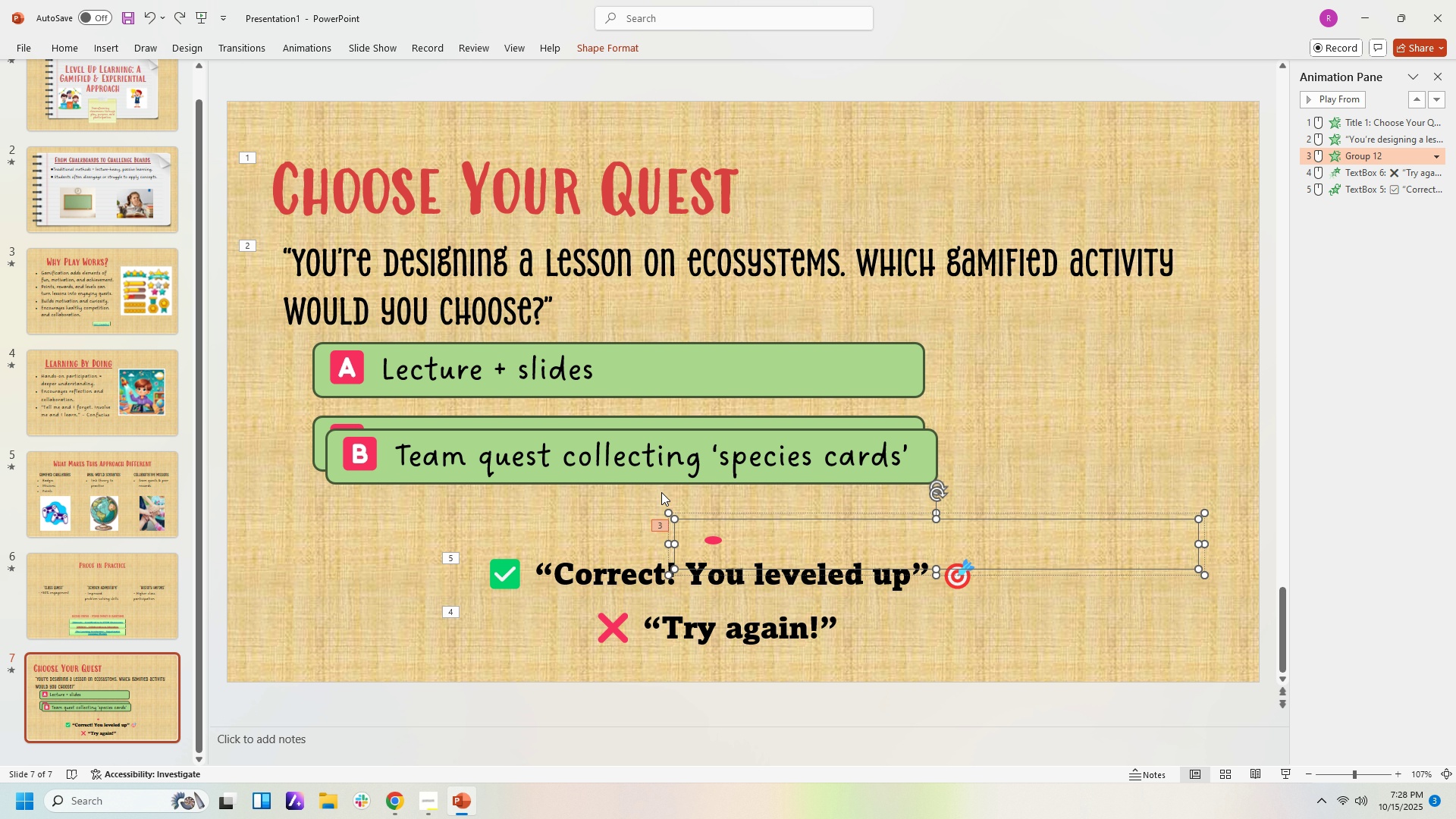 
key(Control+Z)
 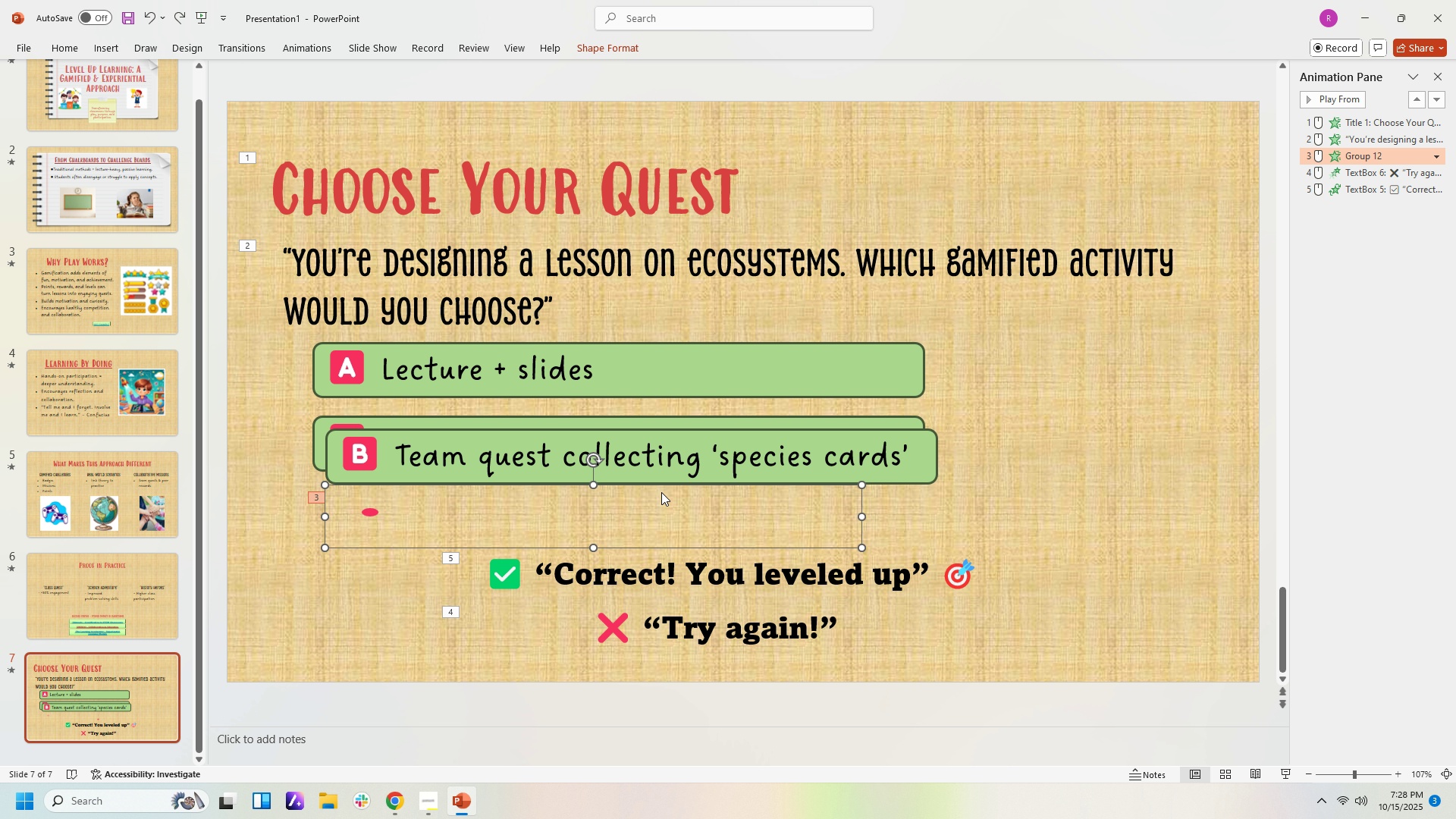 
key(Control+Z)
 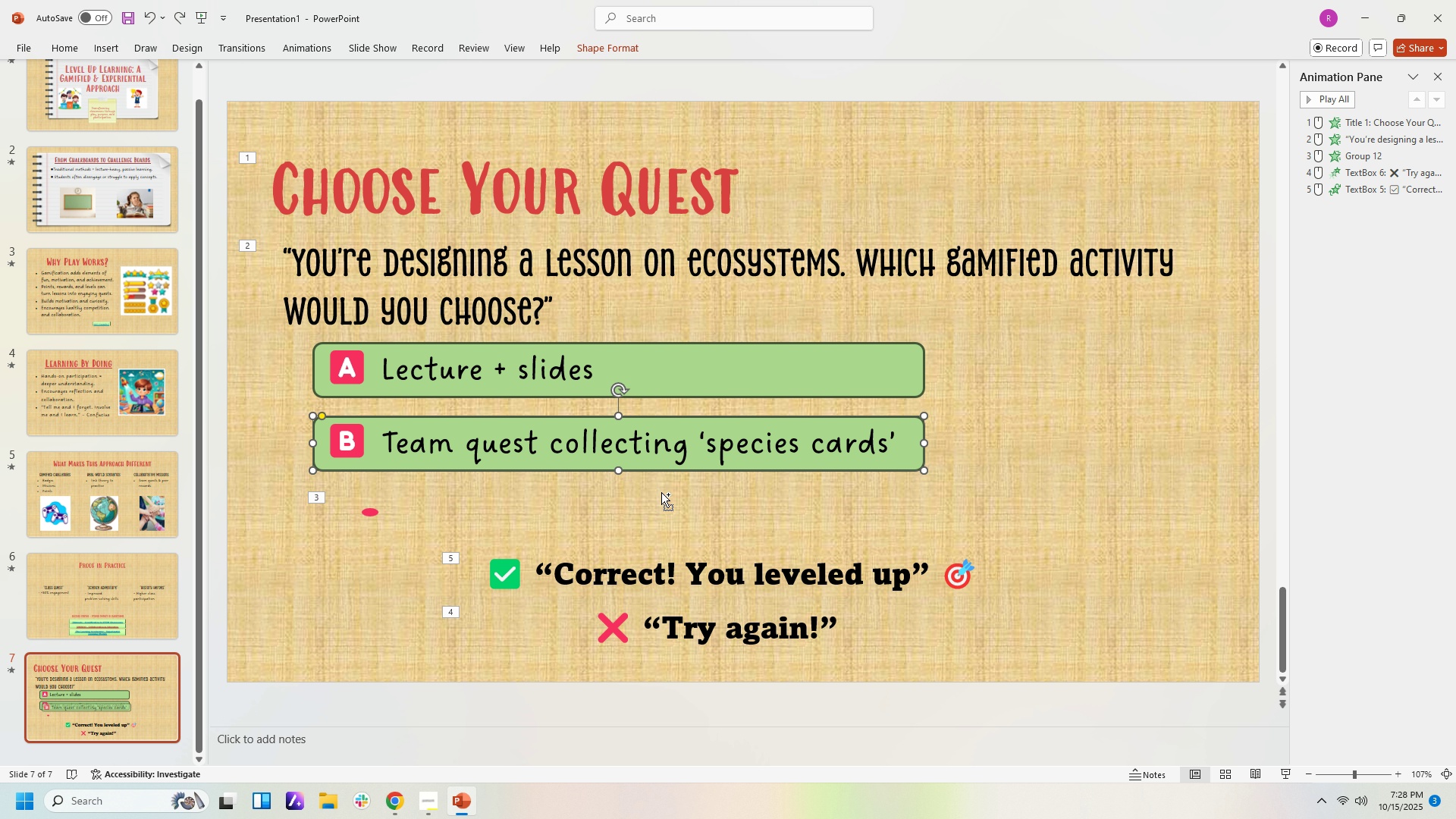 
key(Control+Z)
 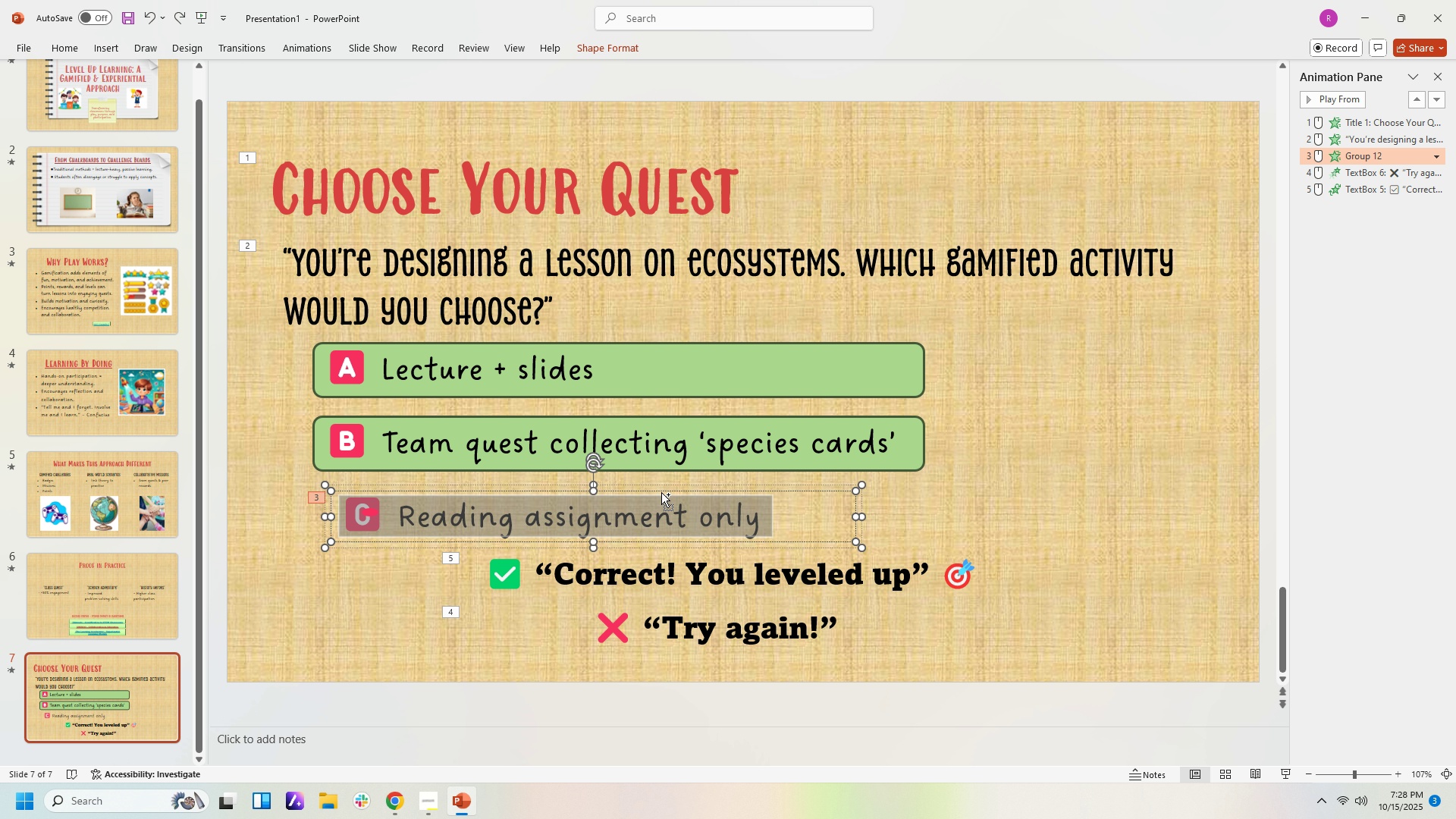 
key(Control+Z)
 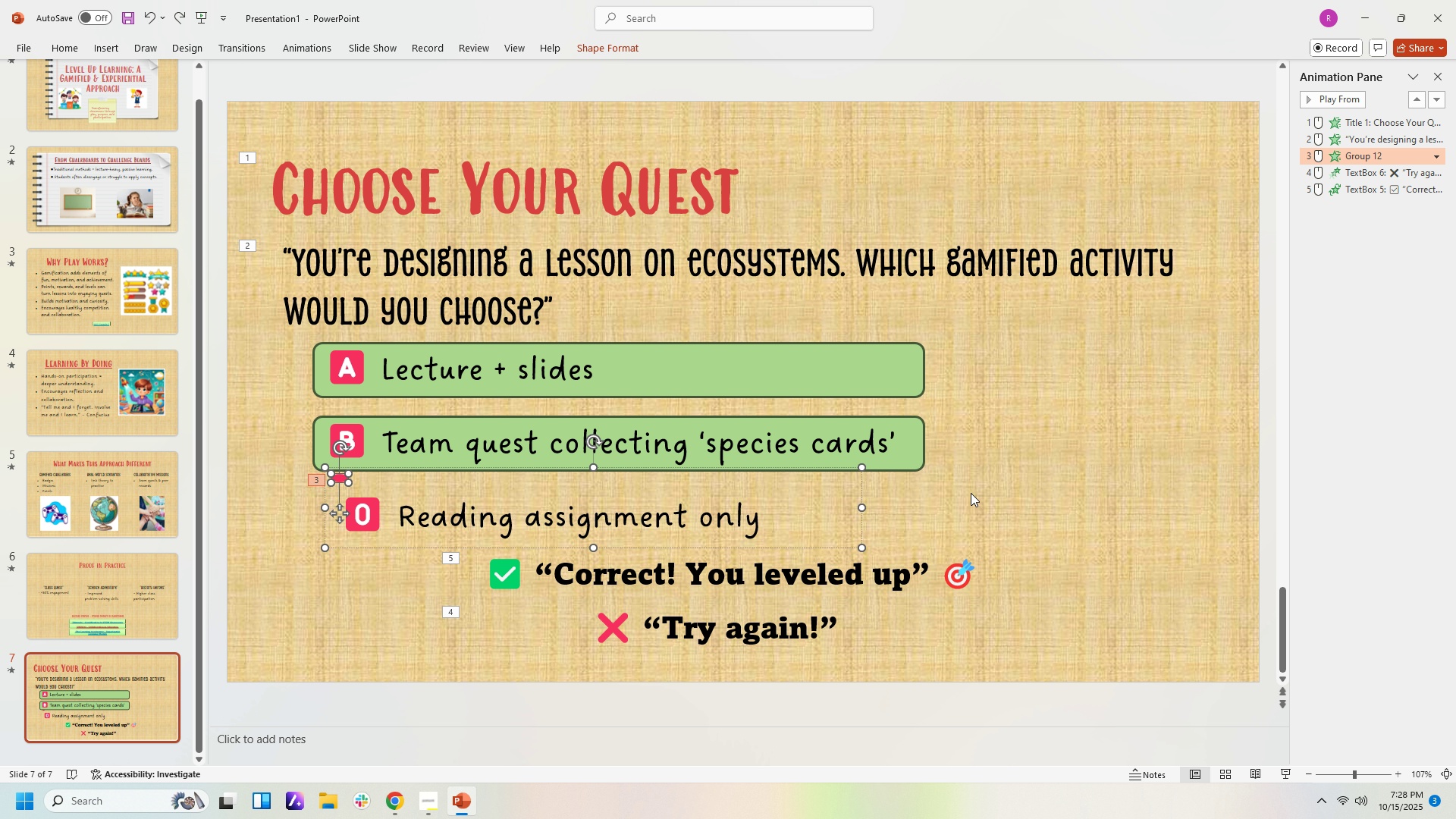 
left_click([971, 493])
 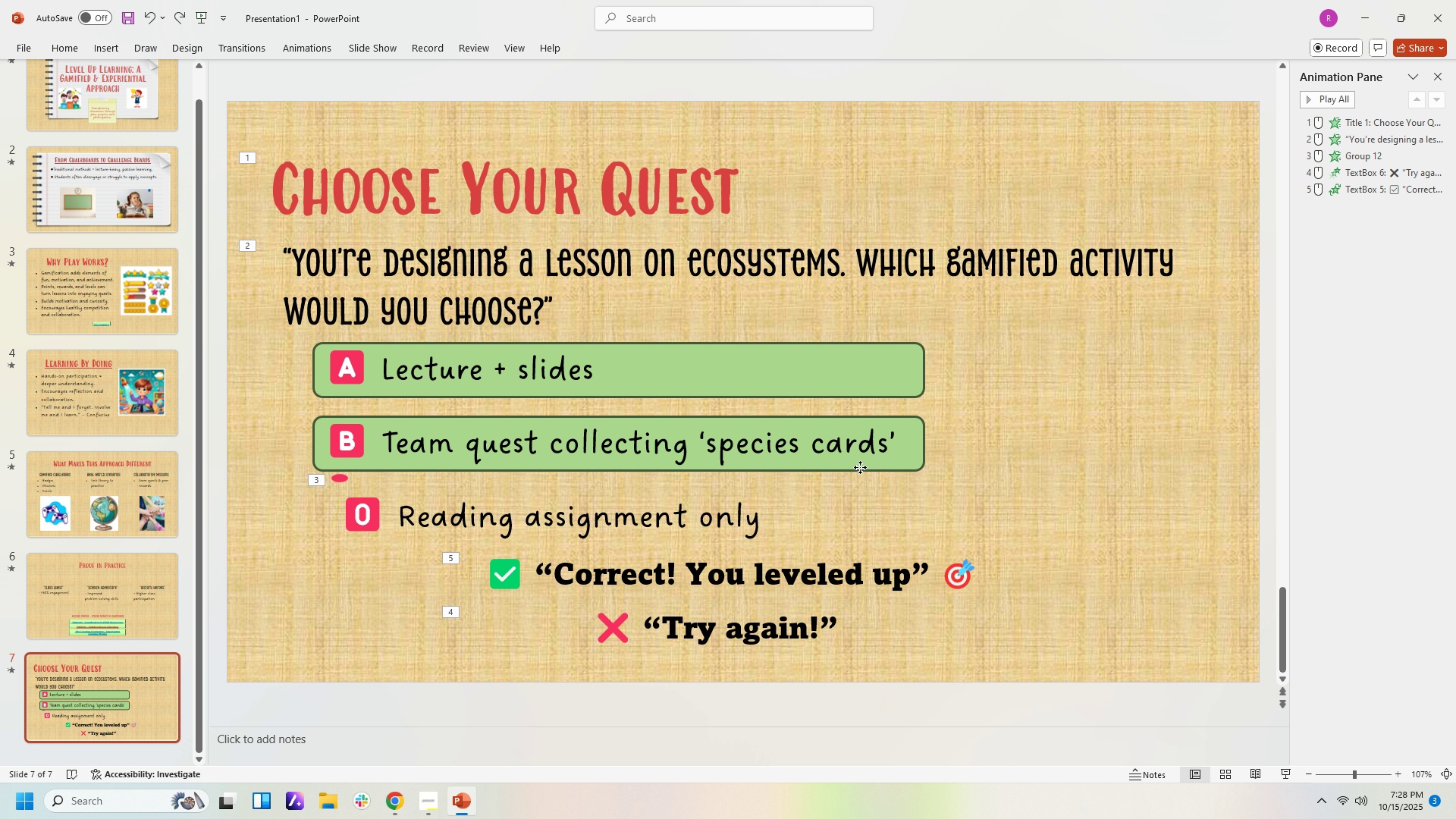 
left_click([860, 467])
 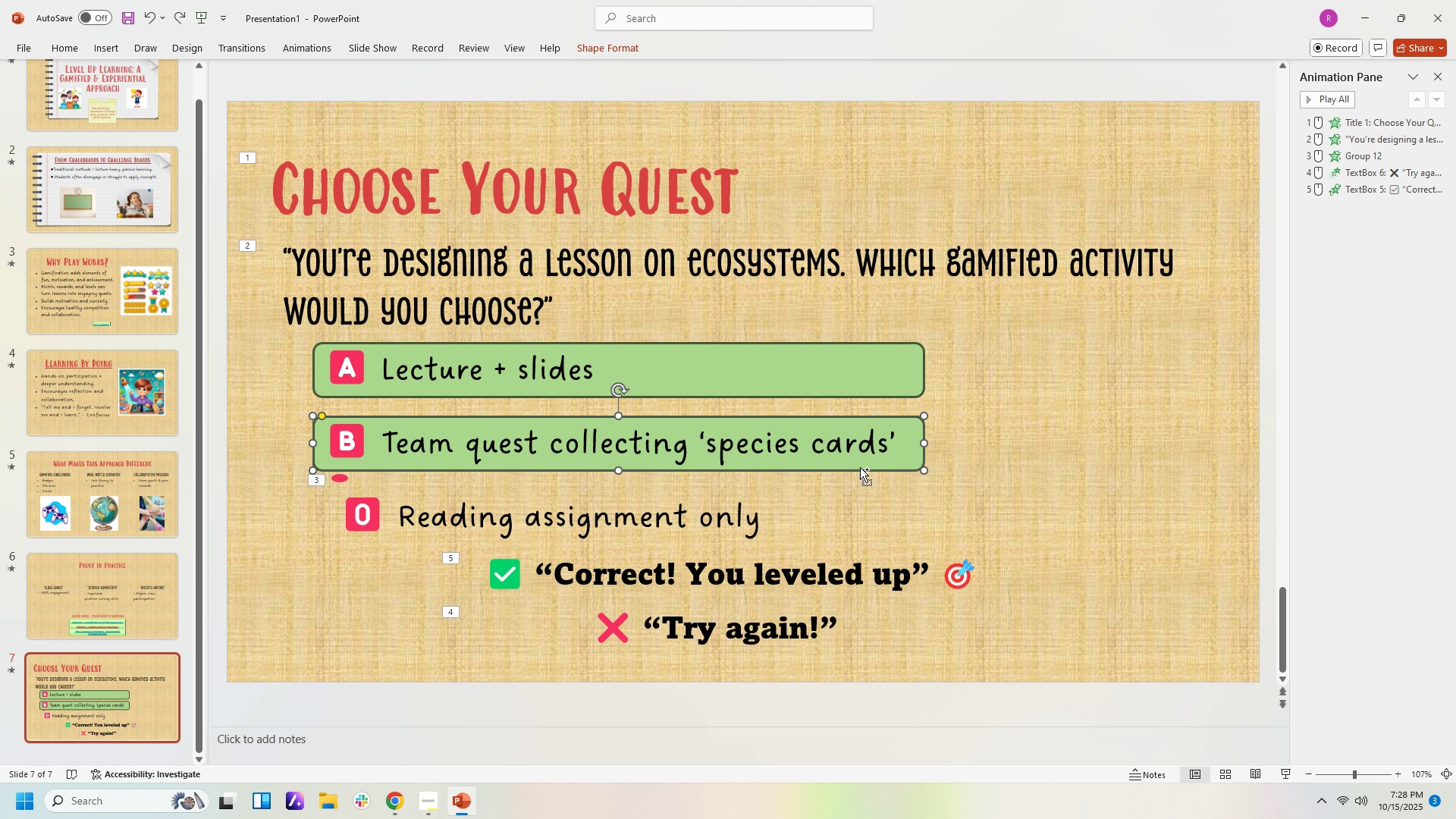 
key(Control+C)
 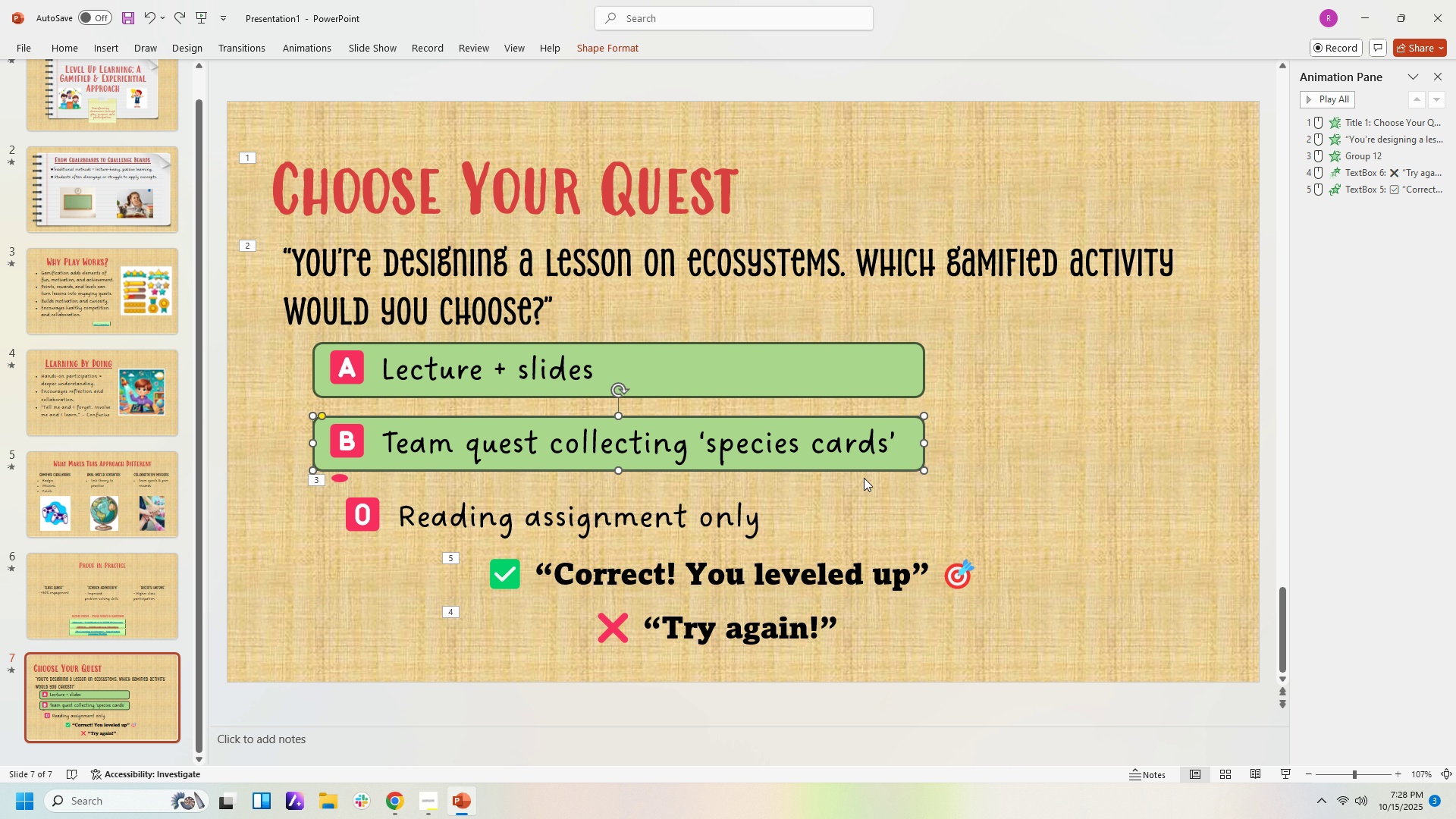 
key(Control+V)
 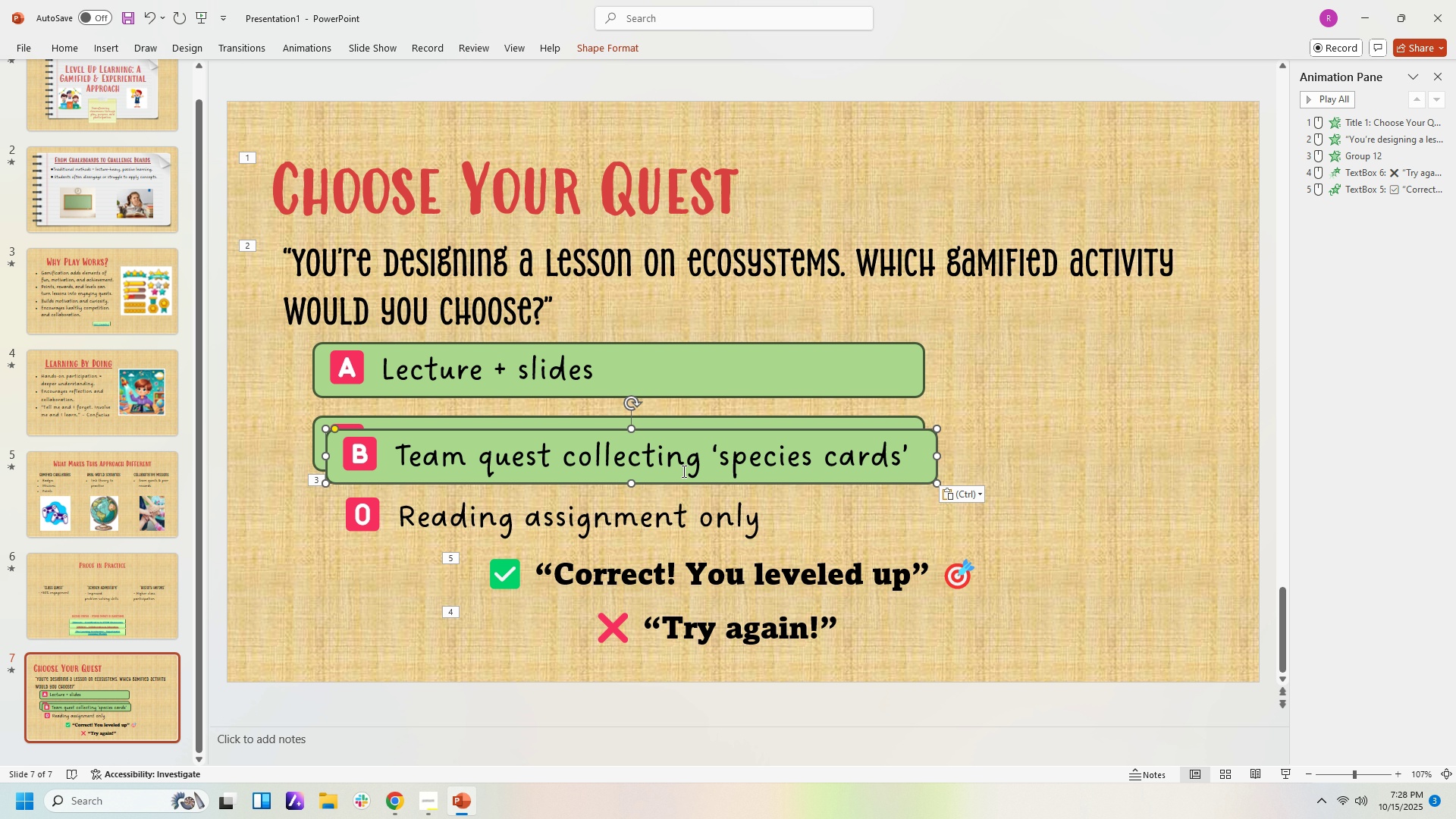 
left_click([773, 449])
 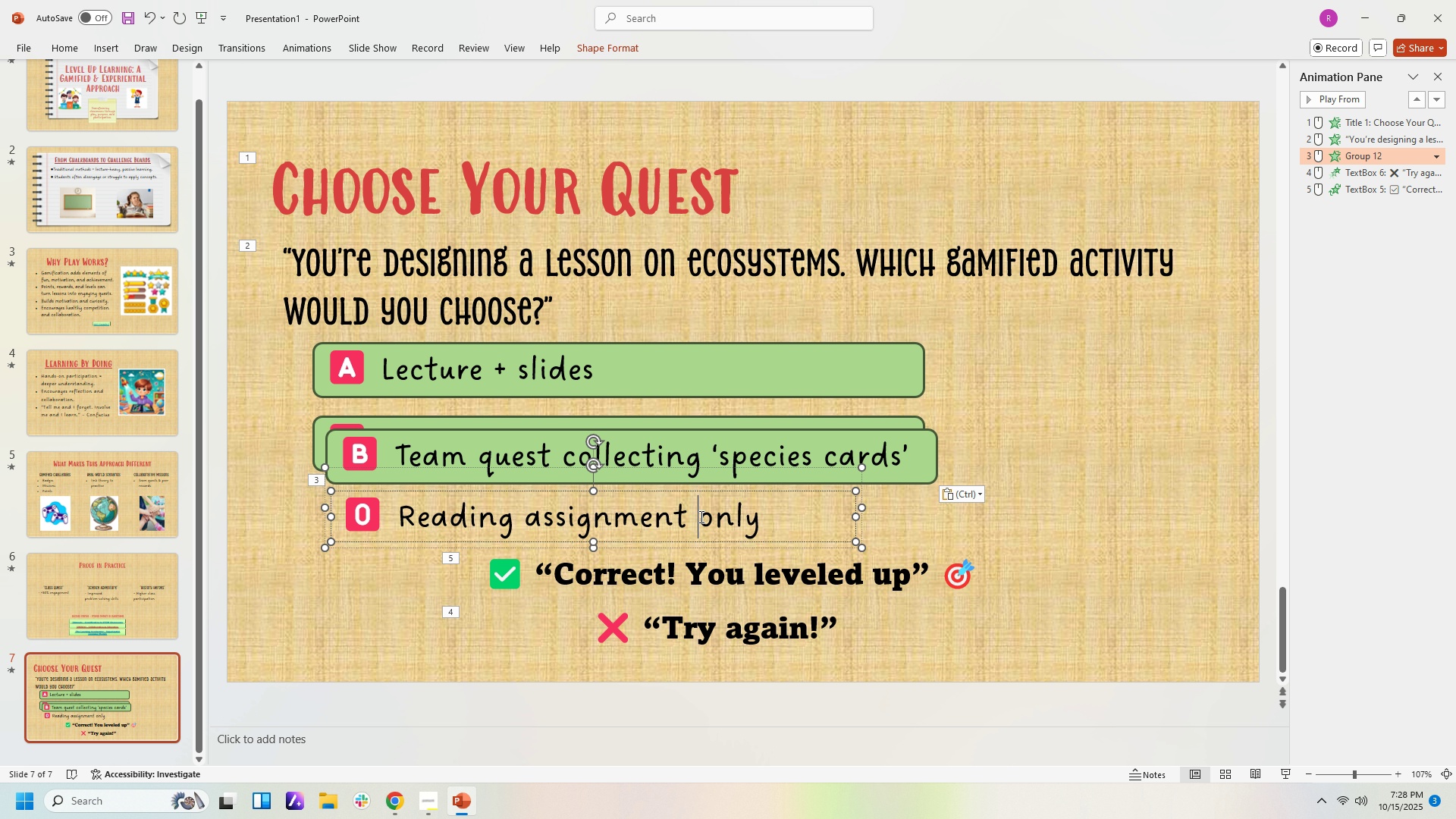 
left_click([700, 516])
 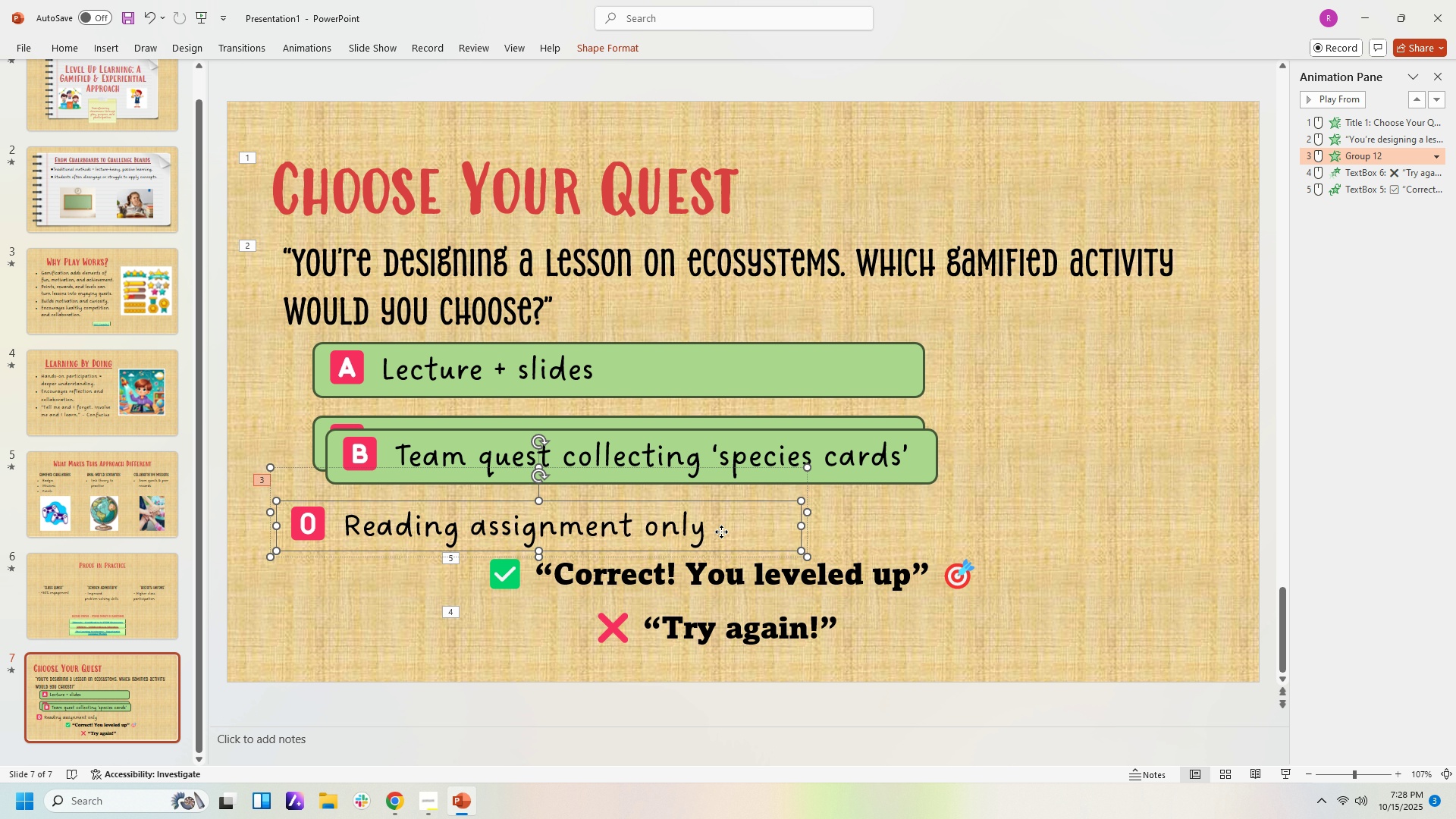 
double_click([700, 524])
 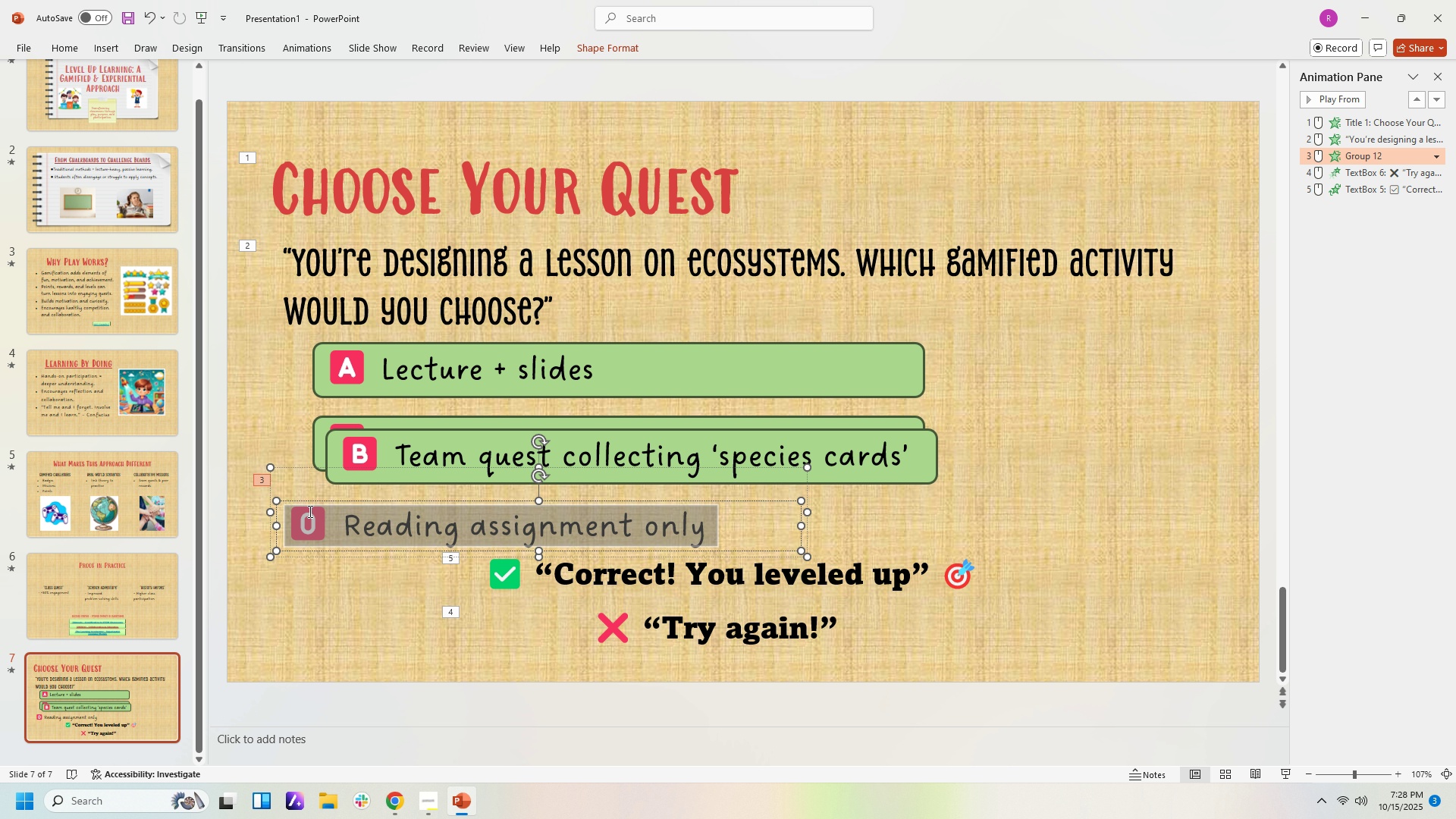 
key(Control+C)
 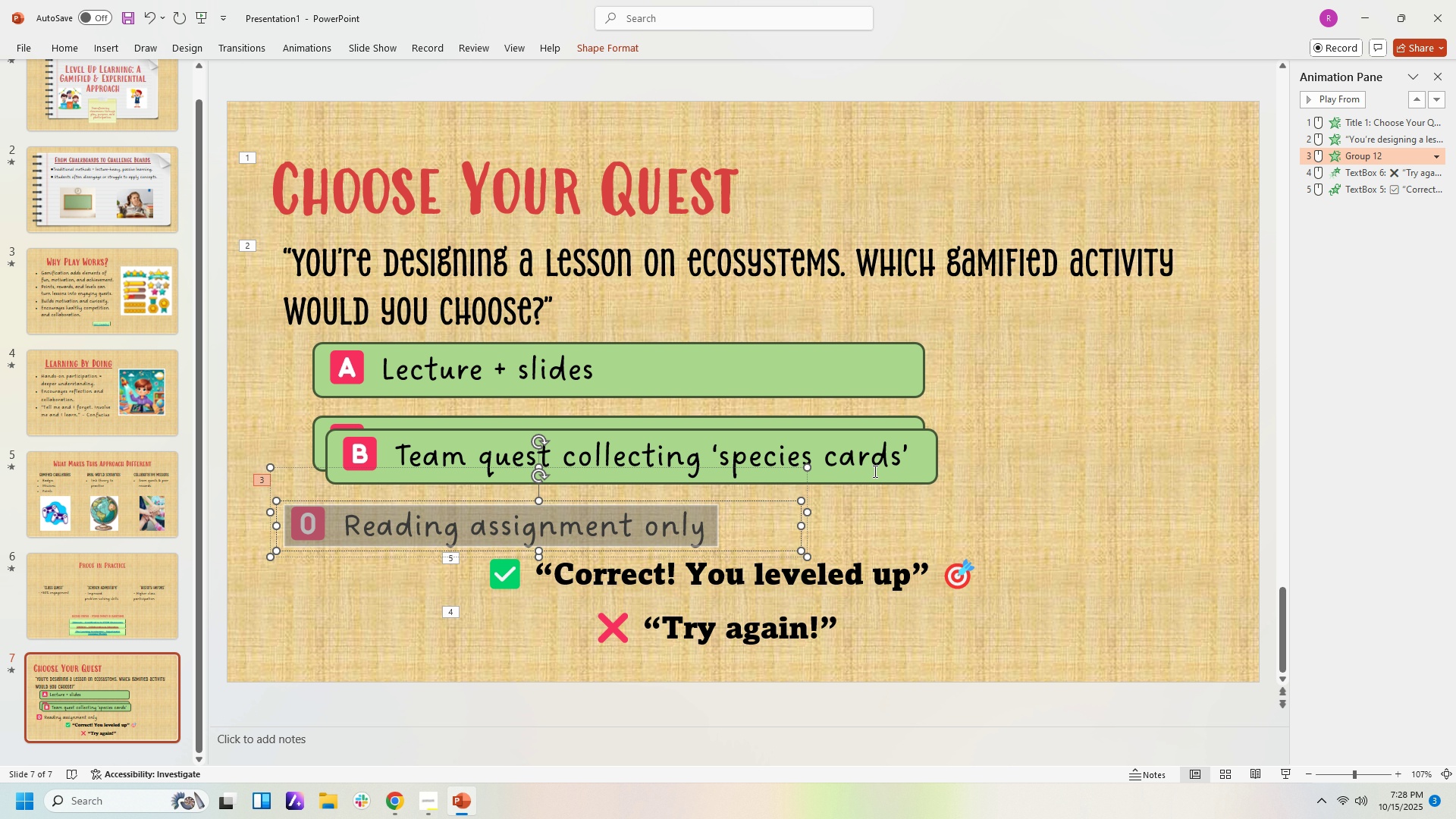 
key(Control+X)
 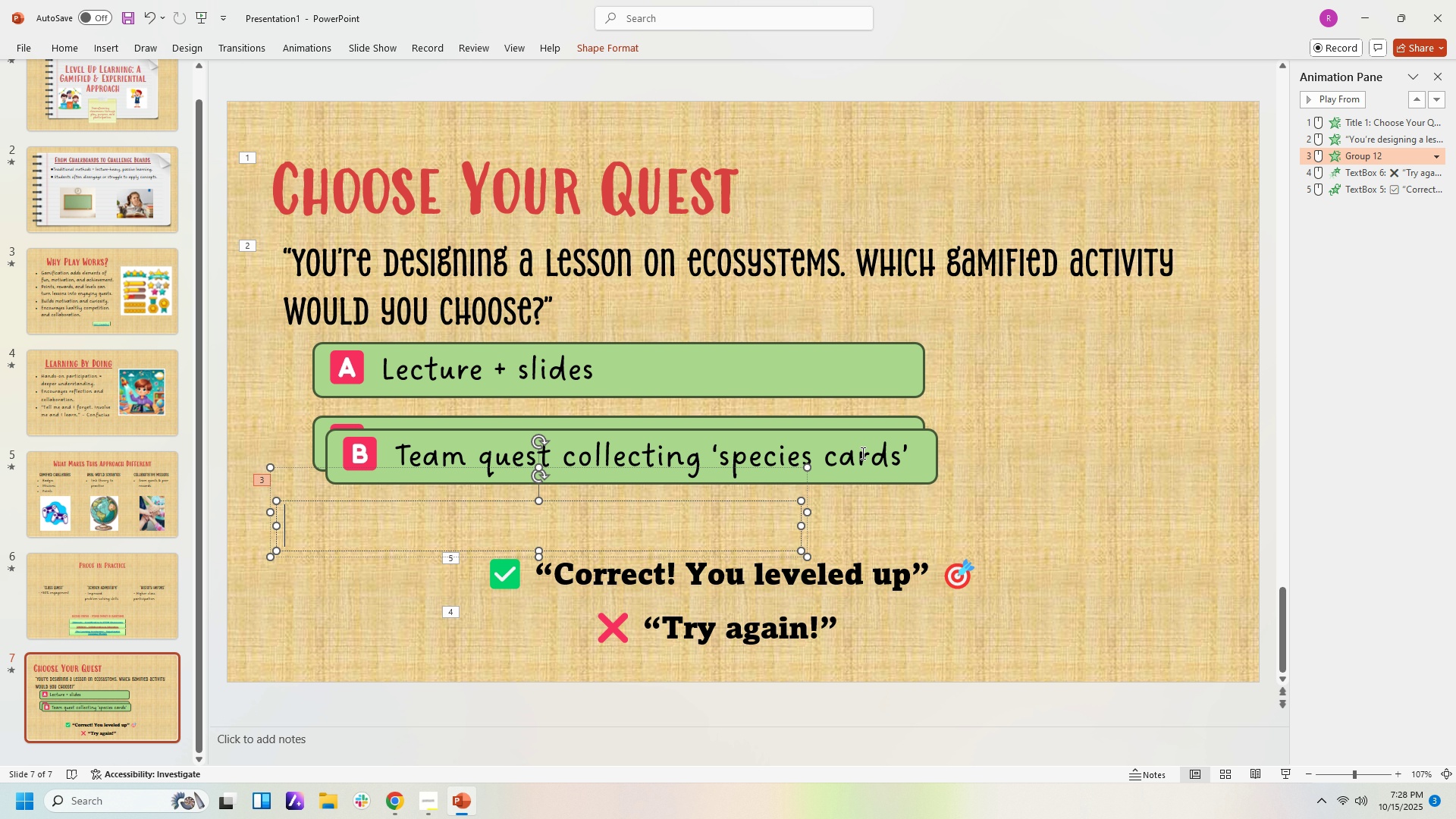 
left_click([861, 453])
 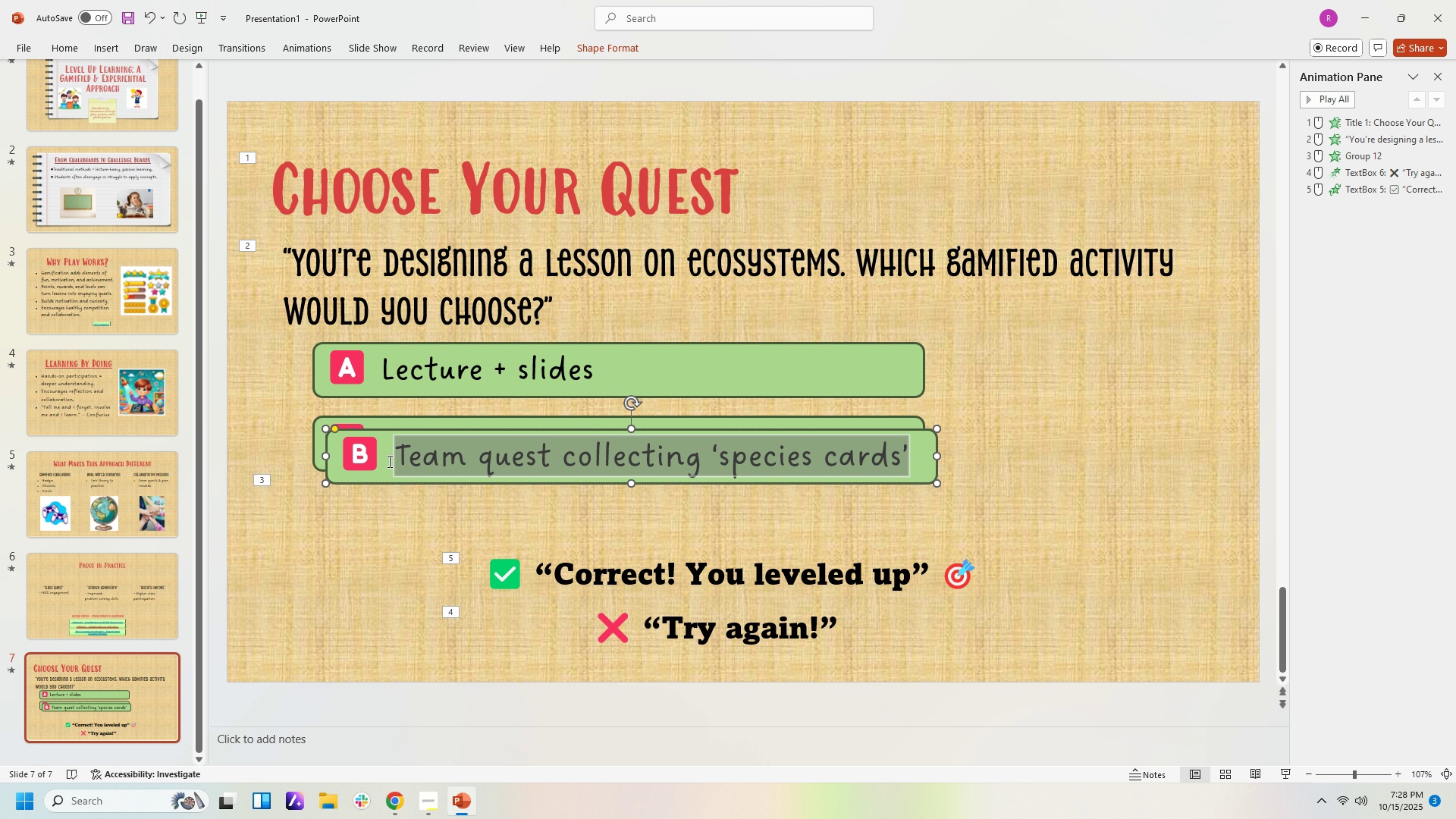 
key(Control+V)
 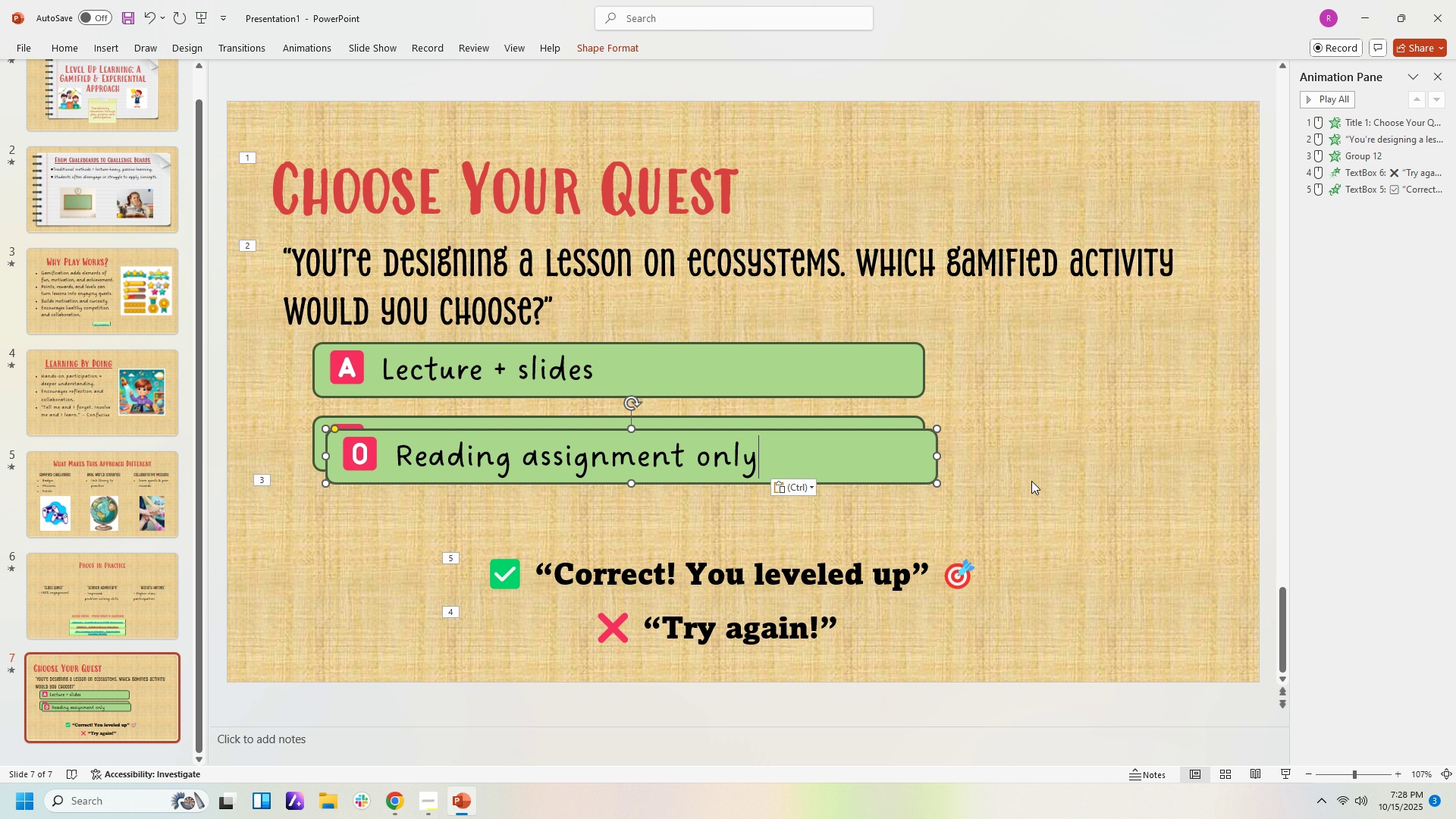 
left_click([1030, 484])
 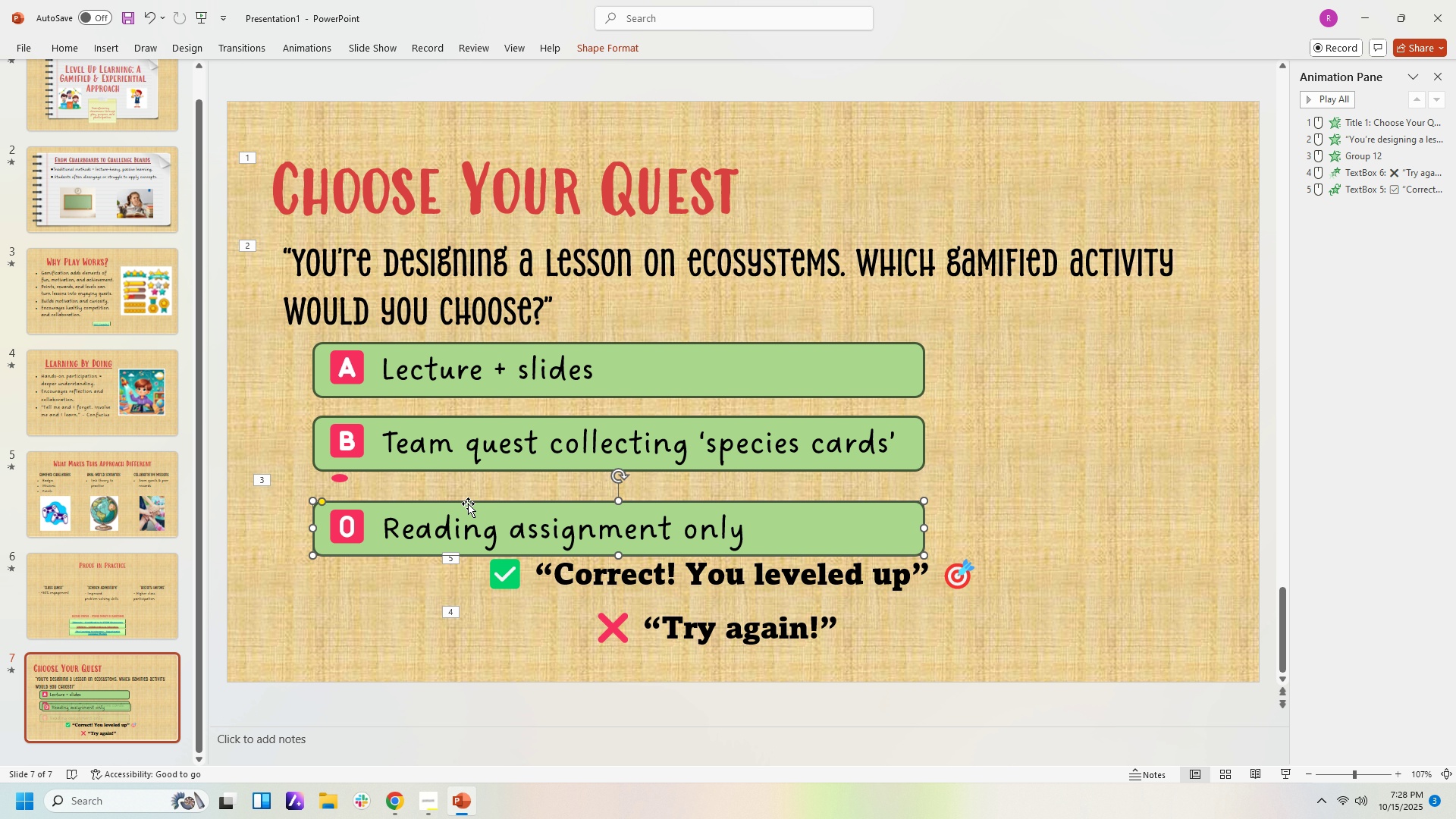 
left_click([336, 478])
 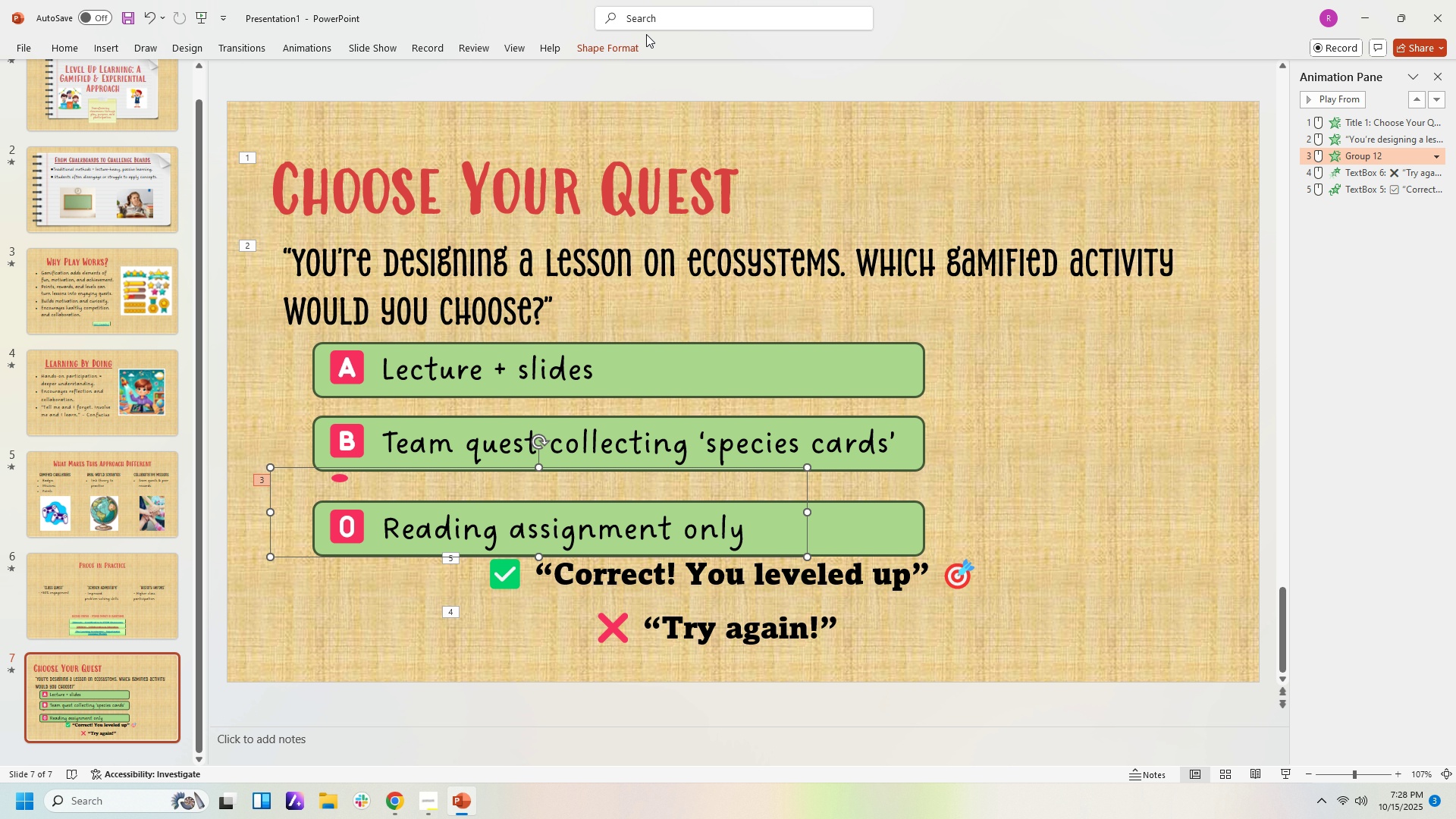 
left_click([632, 39])
 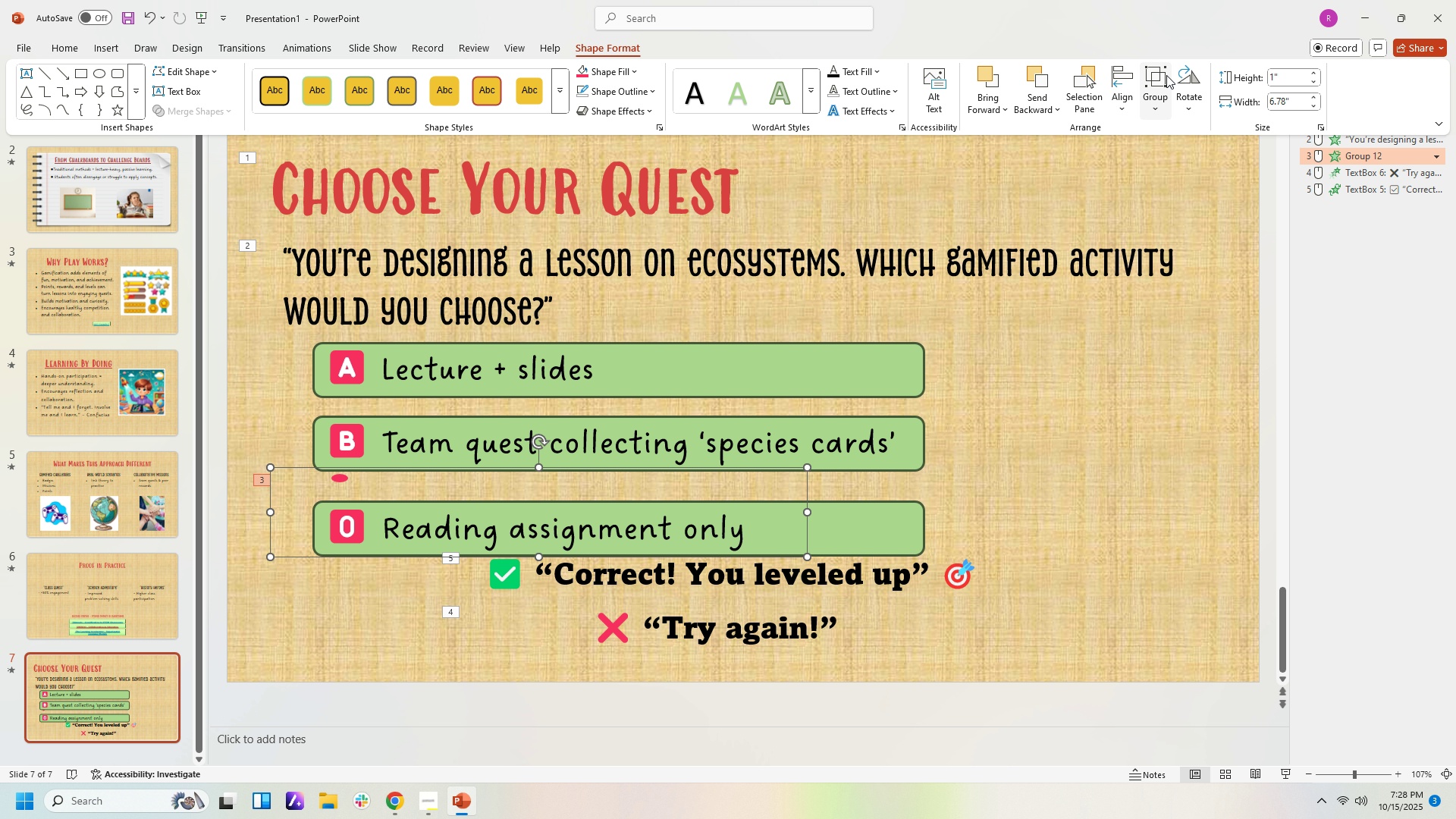 
left_click([1165, 74])
 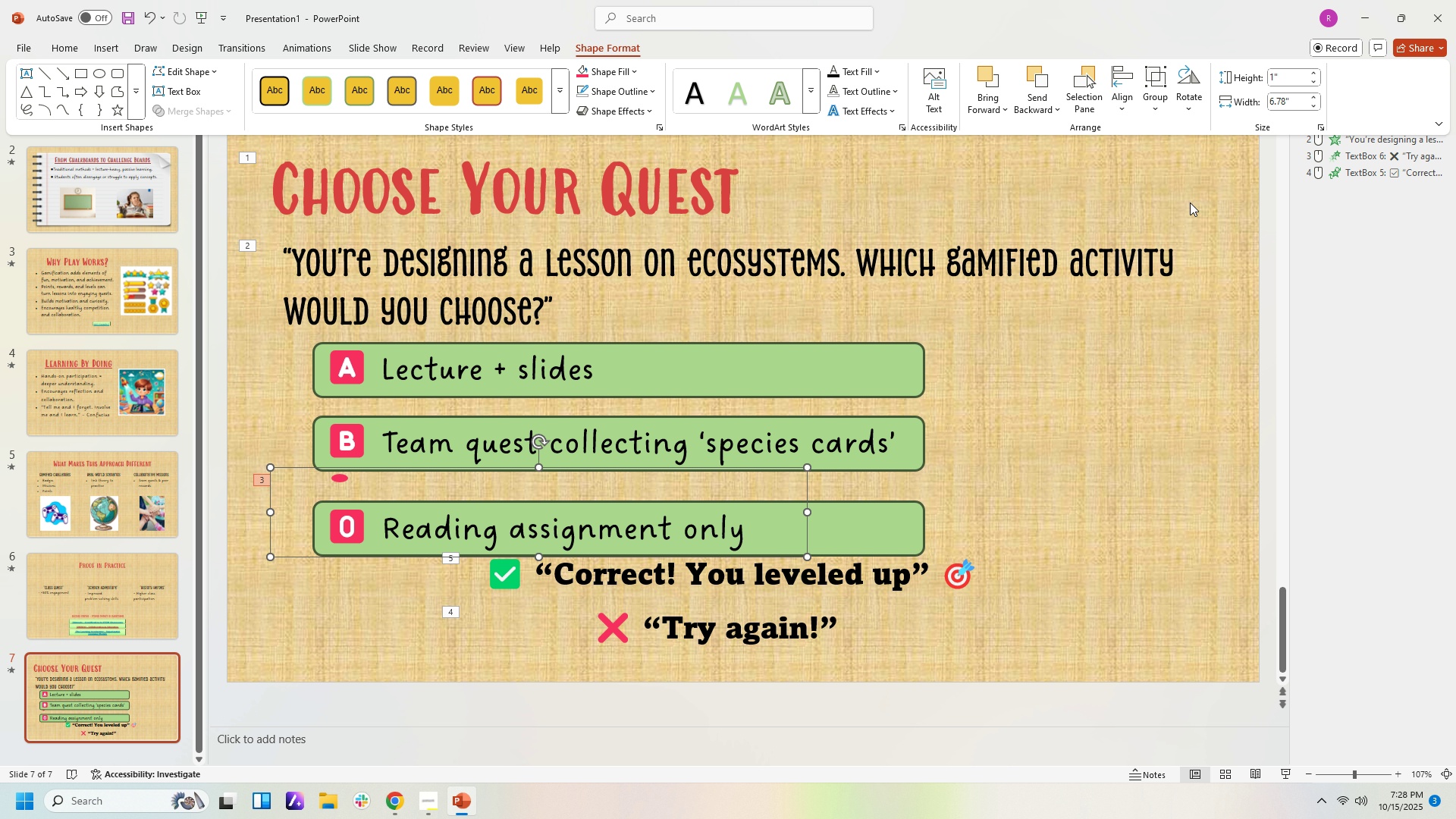 
double_click([1161, 390])
 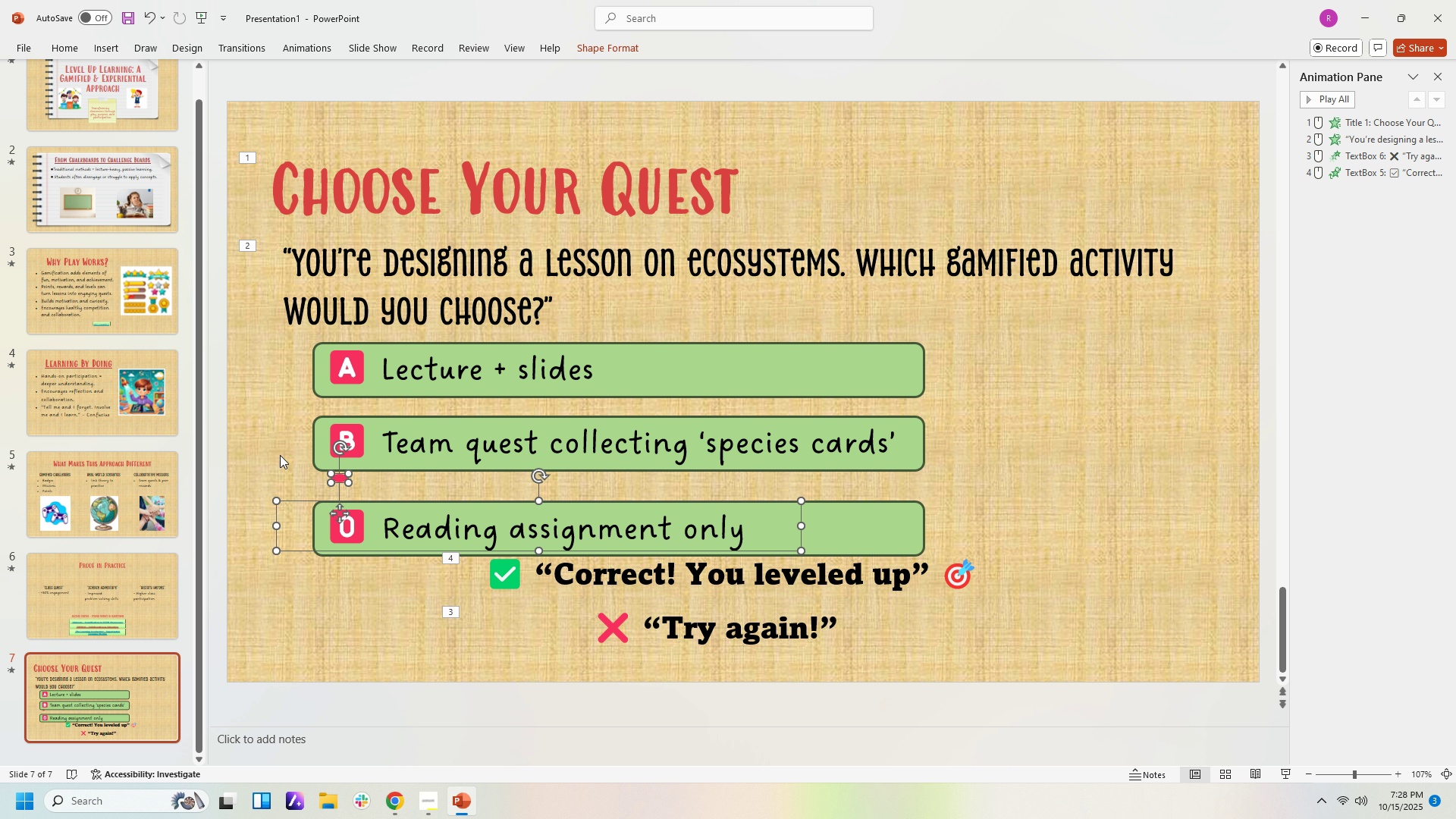 
left_click([278, 451])
 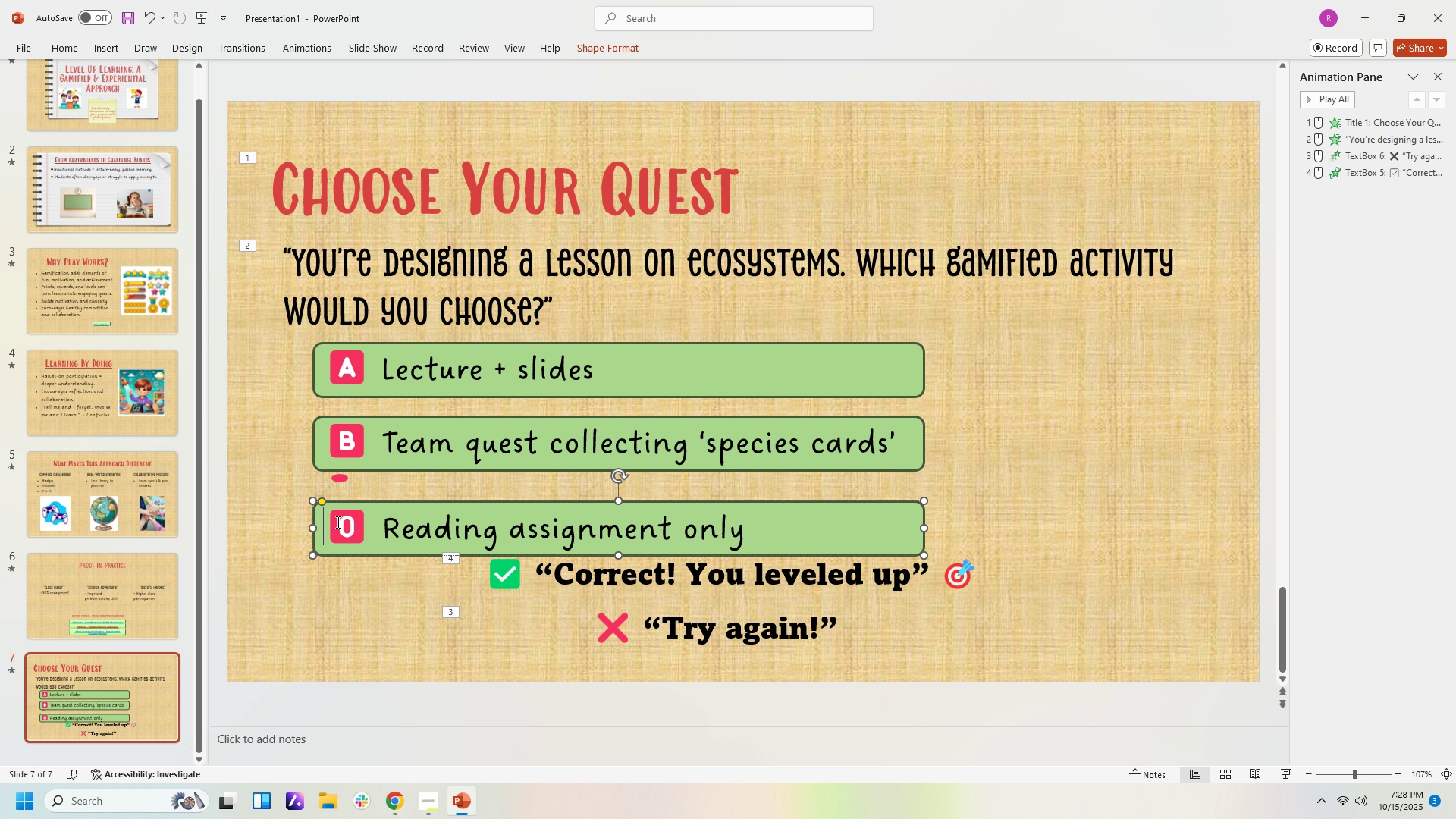 
left_click([337, 522])
 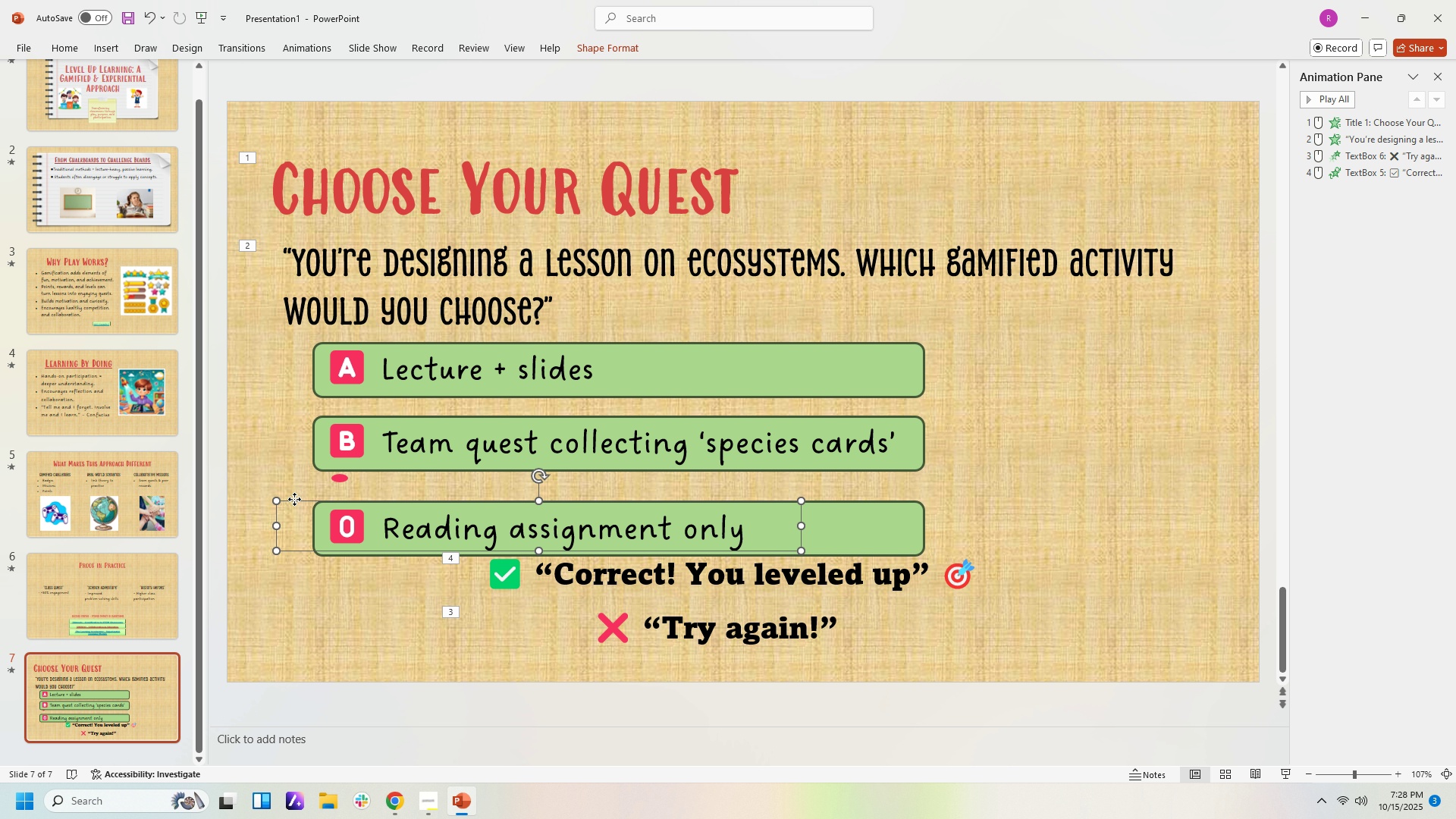 
left_click([294, 499])
 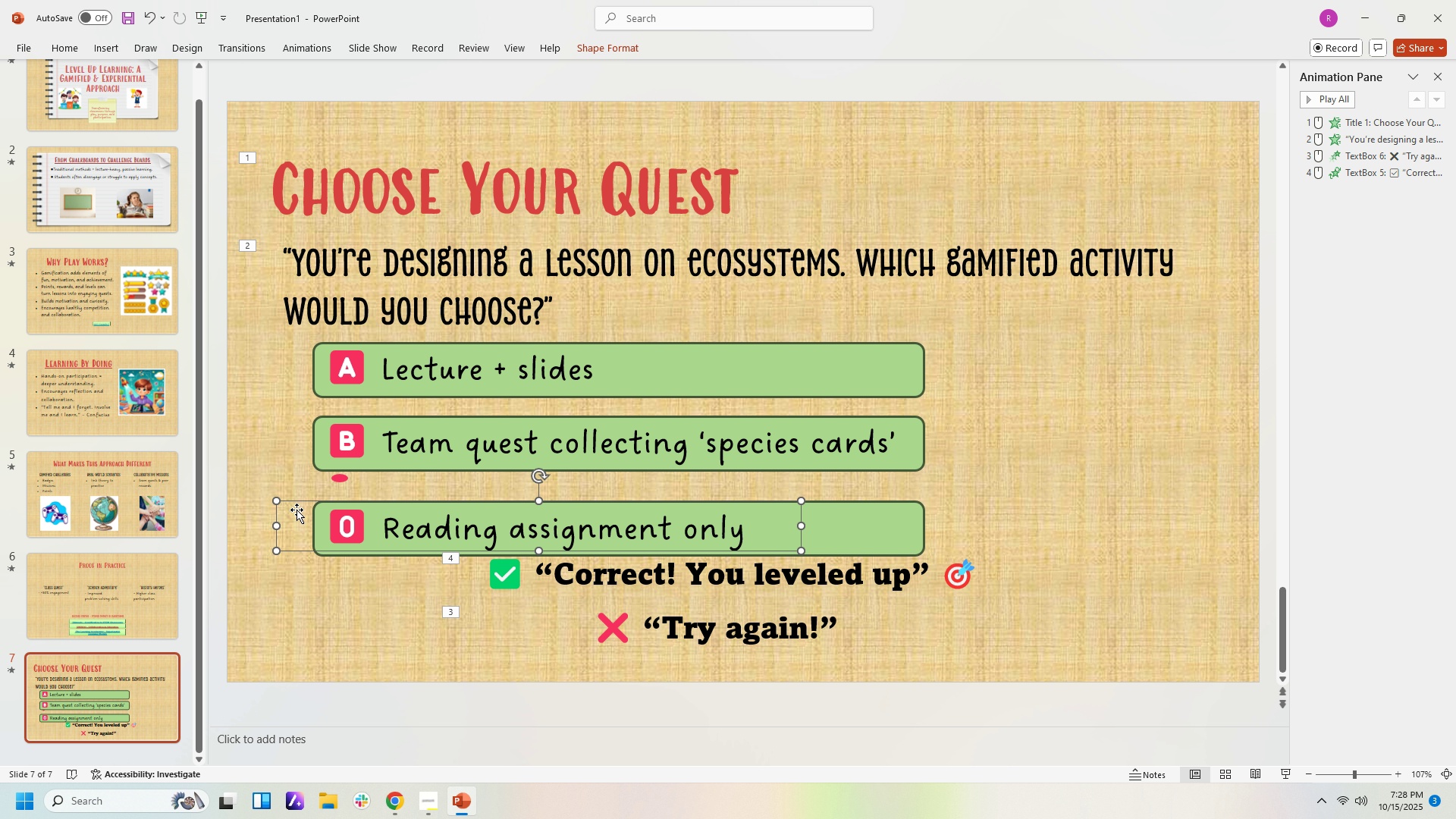 
key(Delete)
 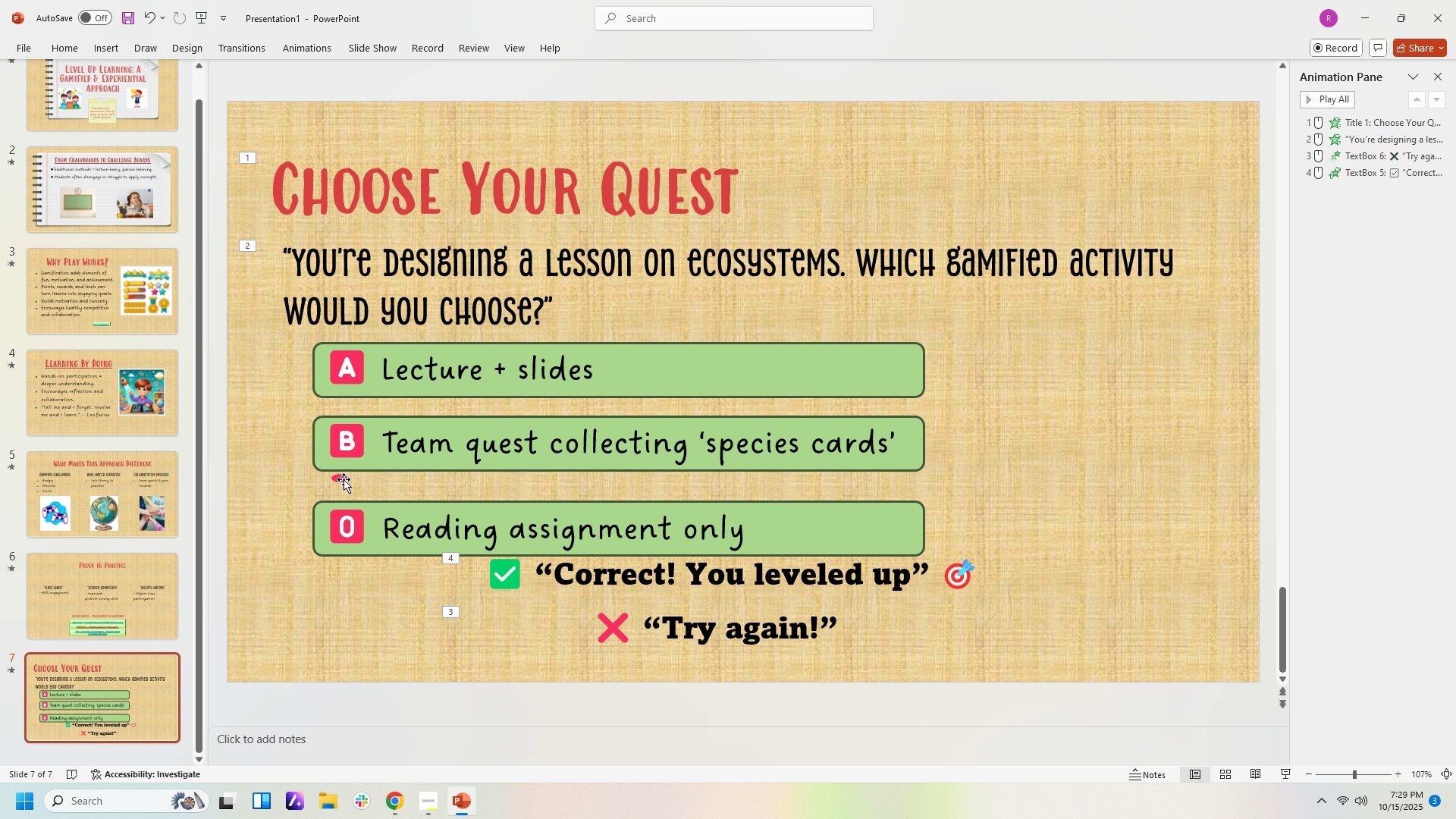 
left_click([344, 479])
 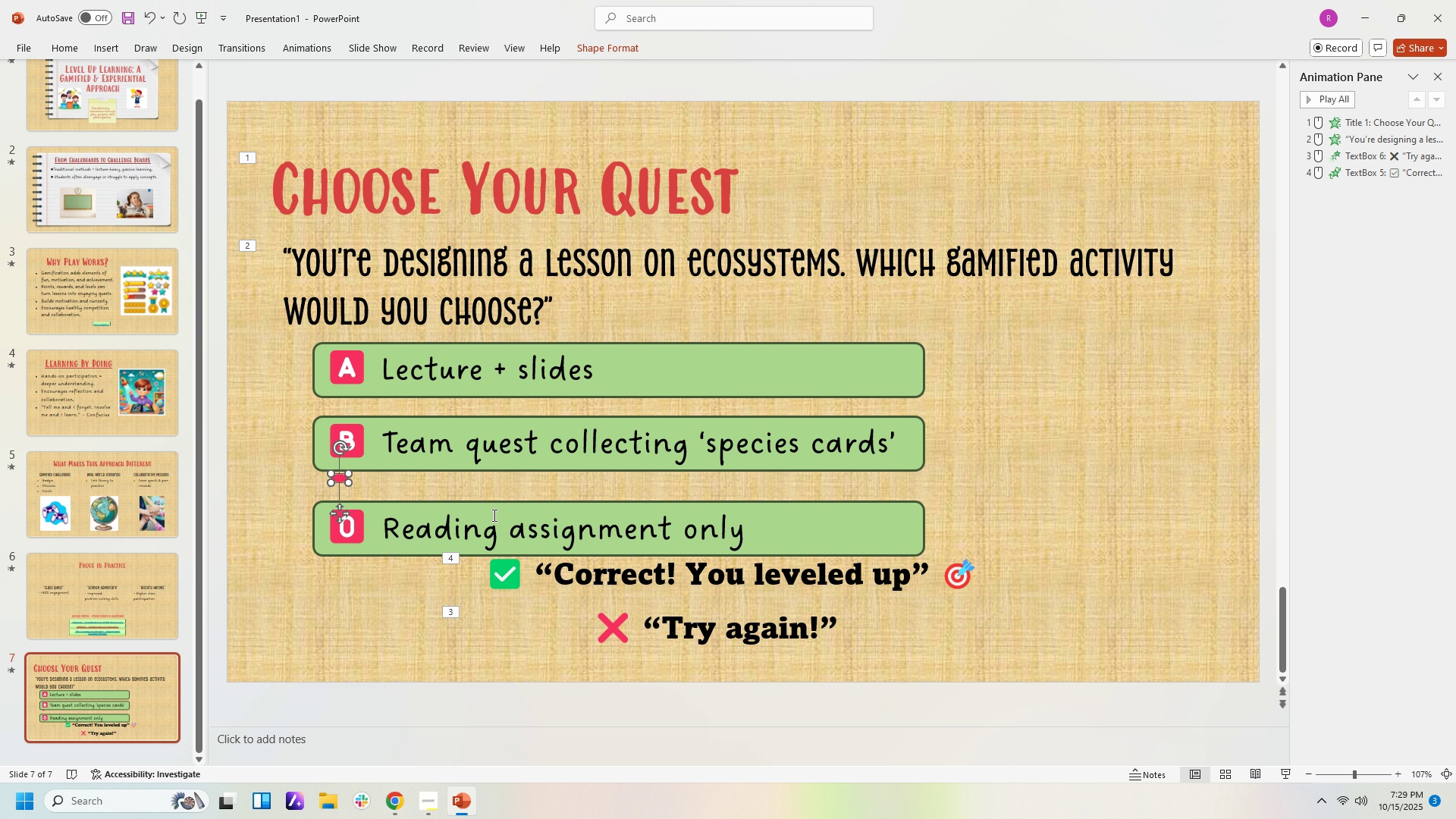 
hold_key(key=ControlLeft, duration=0.86)
 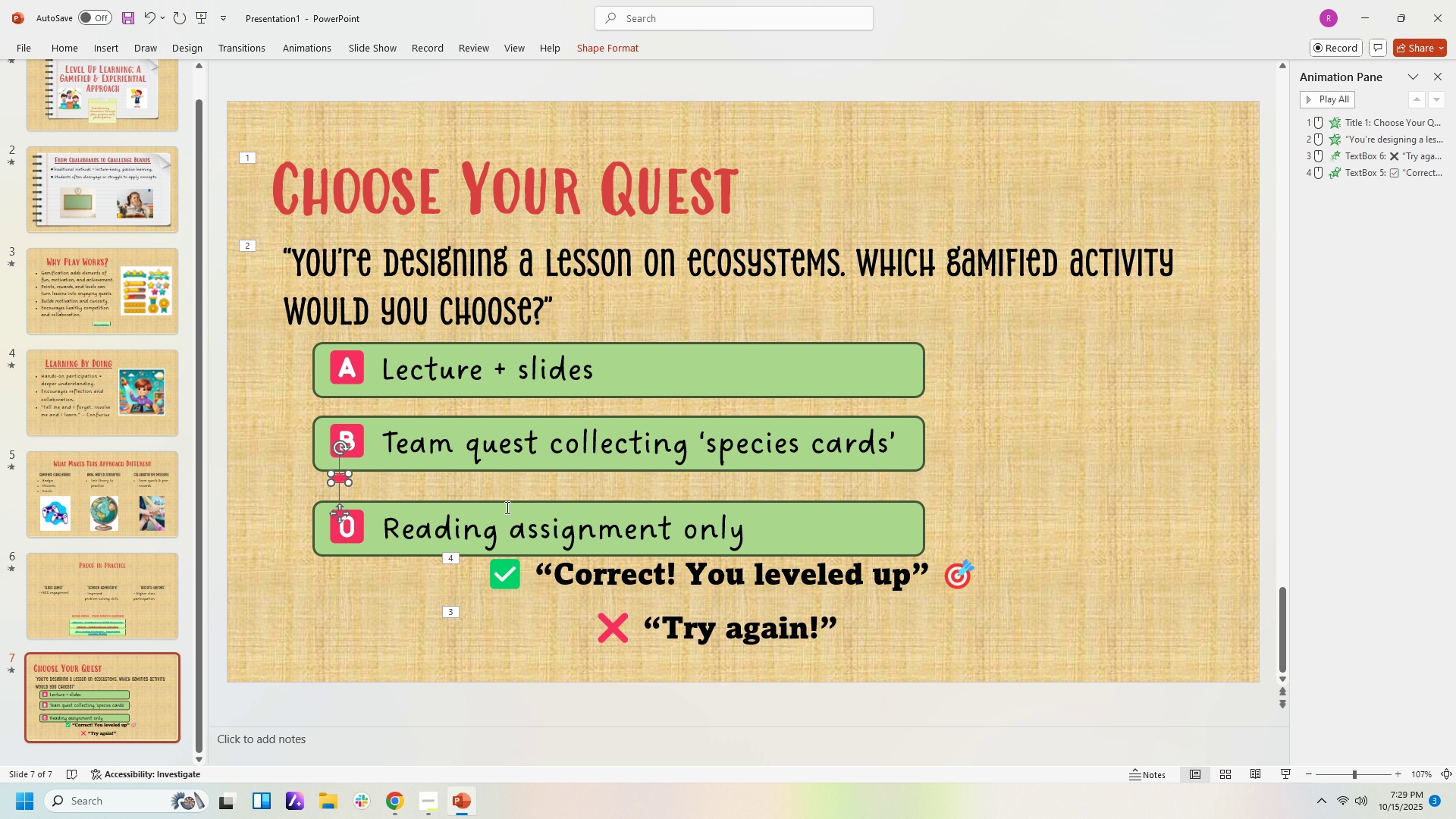 
mouse_move([489, 497])
 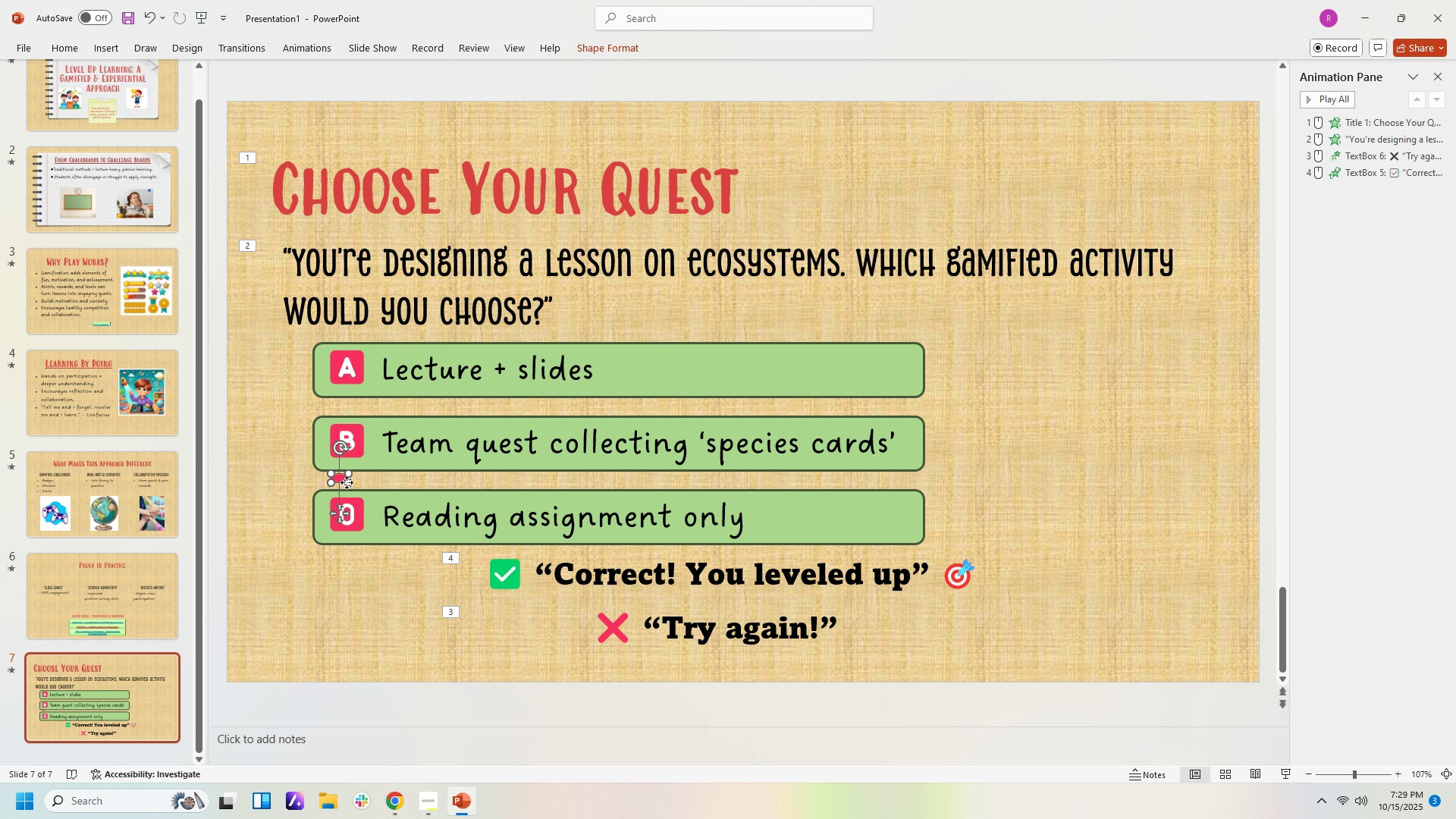 
mouse_move([376, 496])
 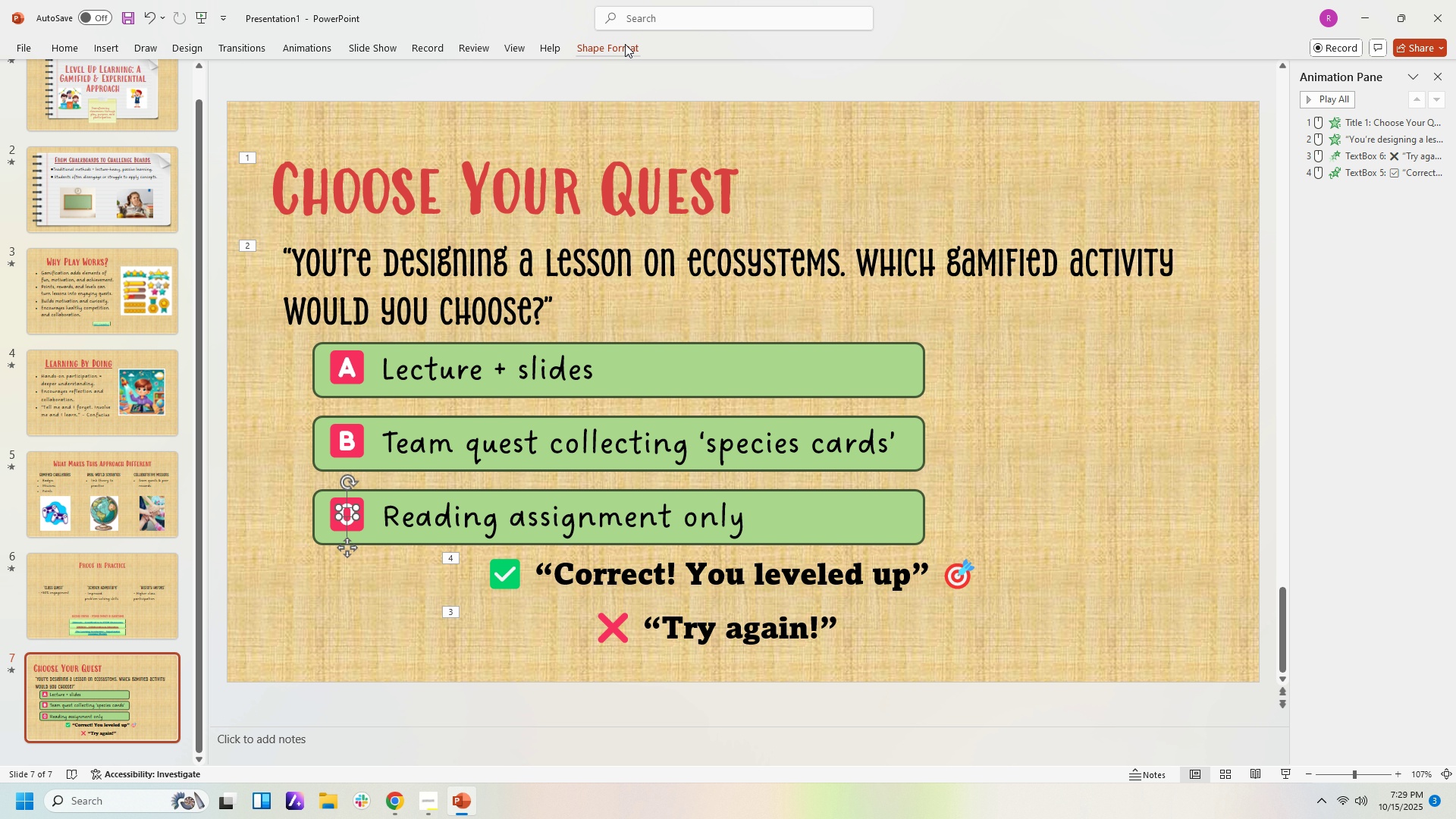 
left_click([625, 47])
 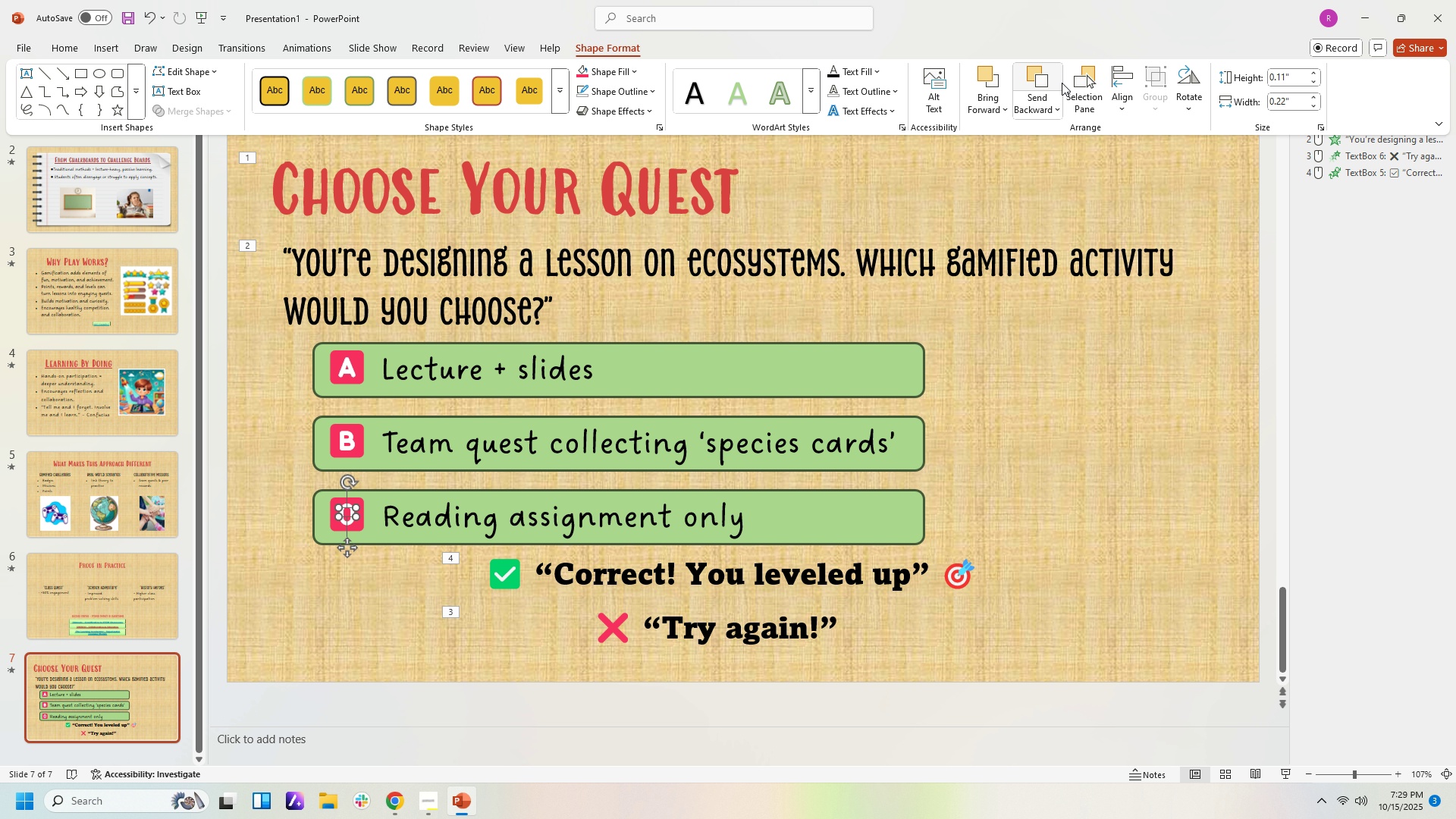 
left_click([982, 74])
 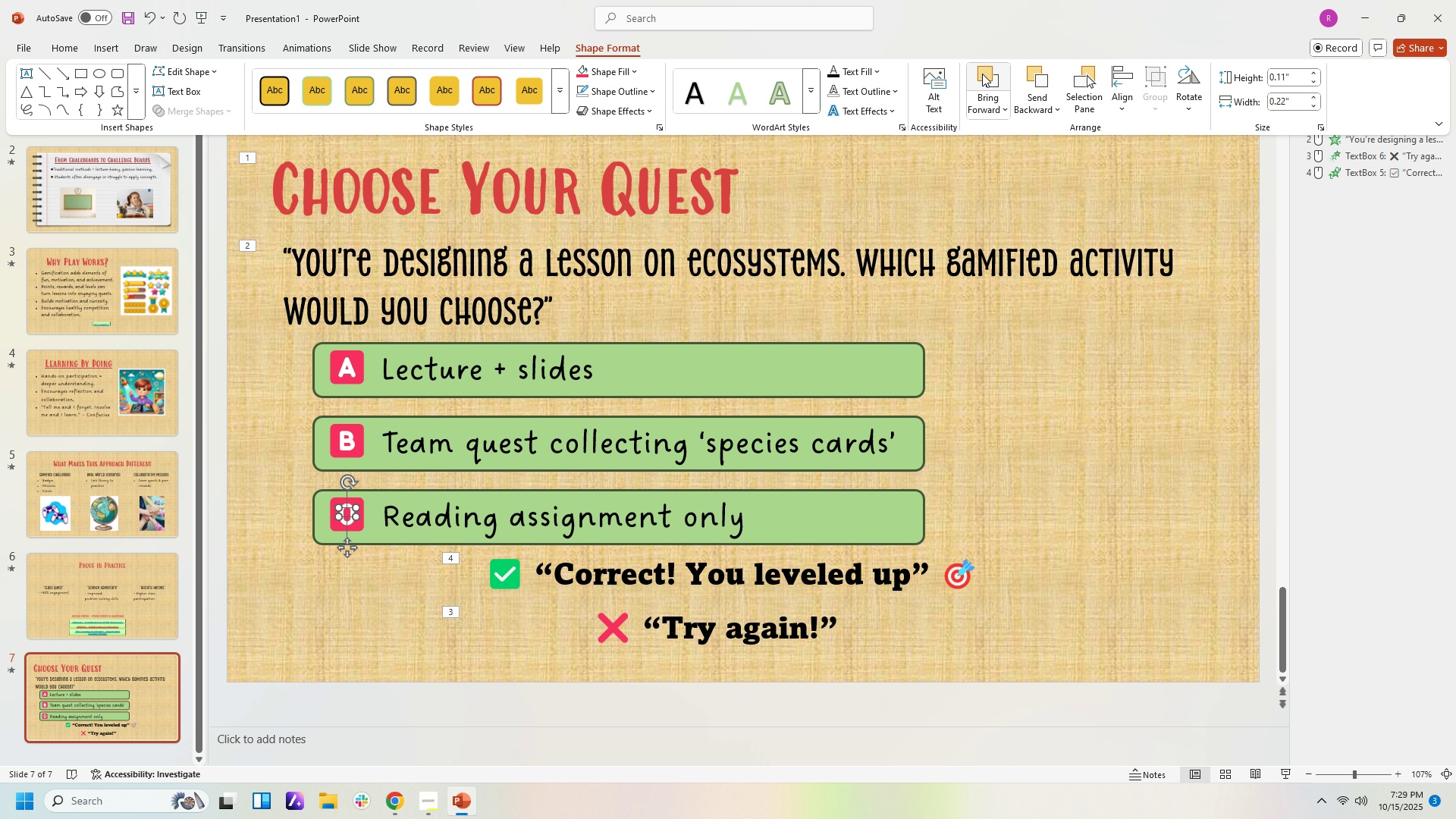 
double_click([982, 74])
 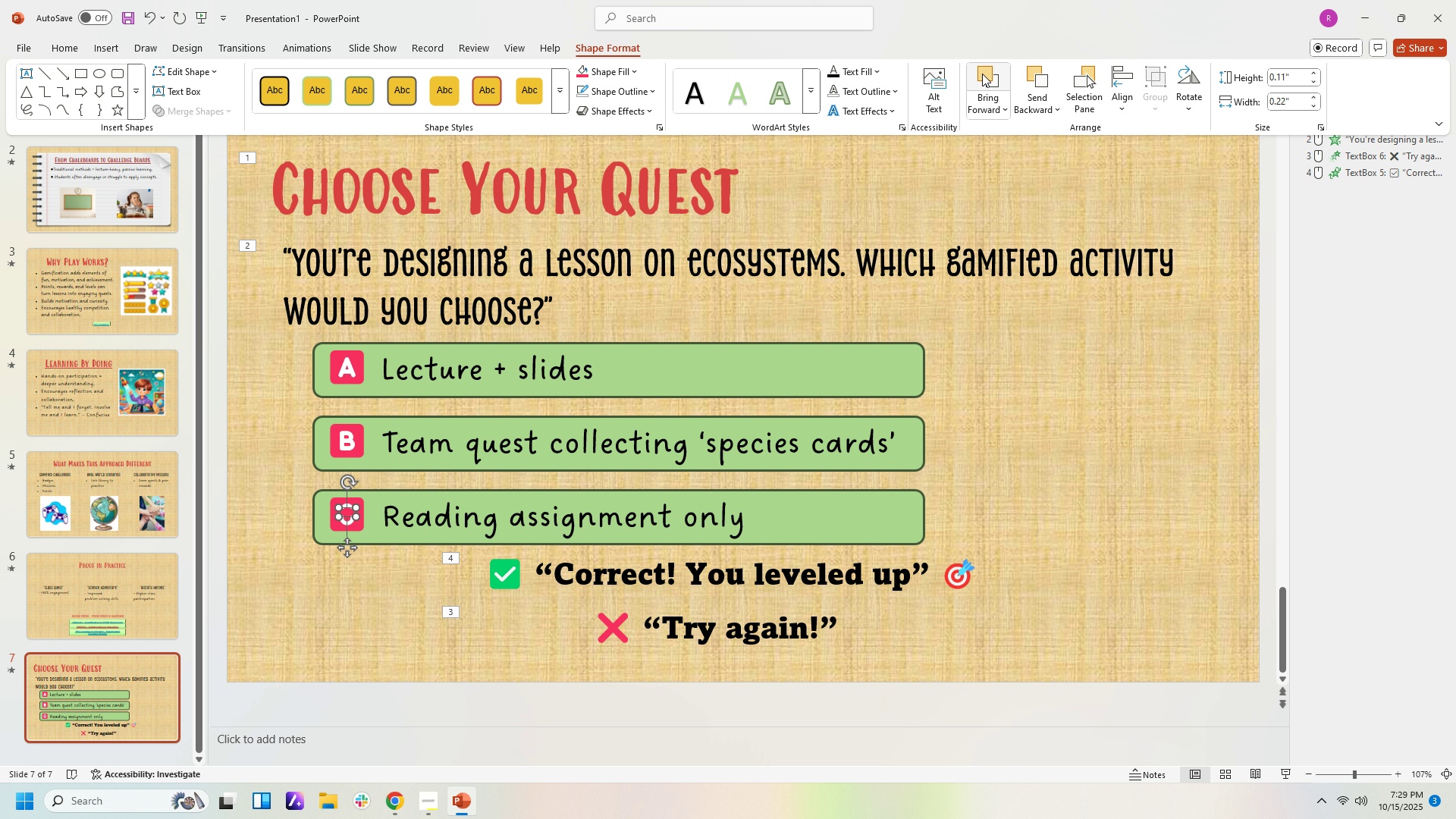 
triple_click([982, 74])
 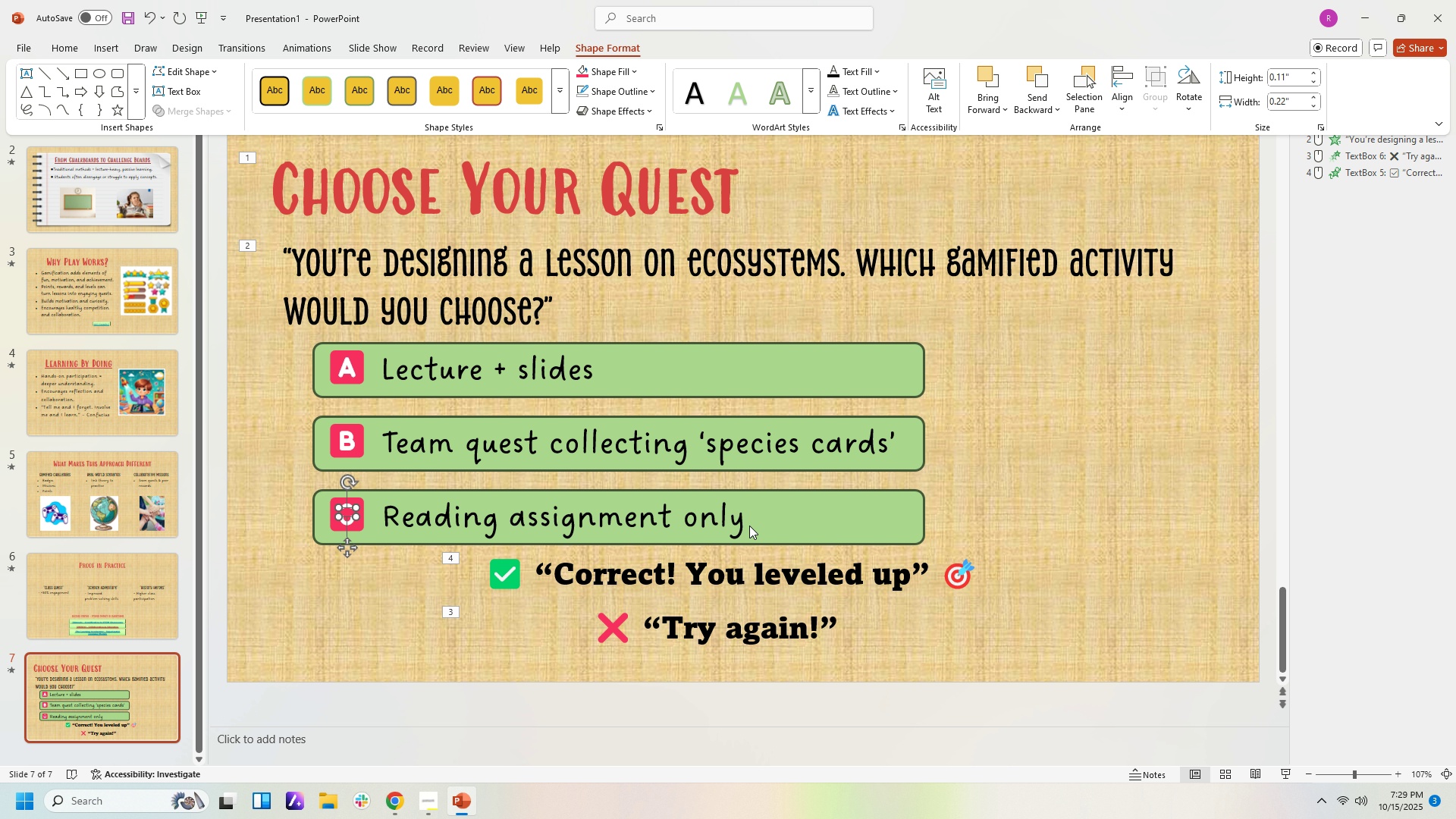 
key(ArrowRight)
 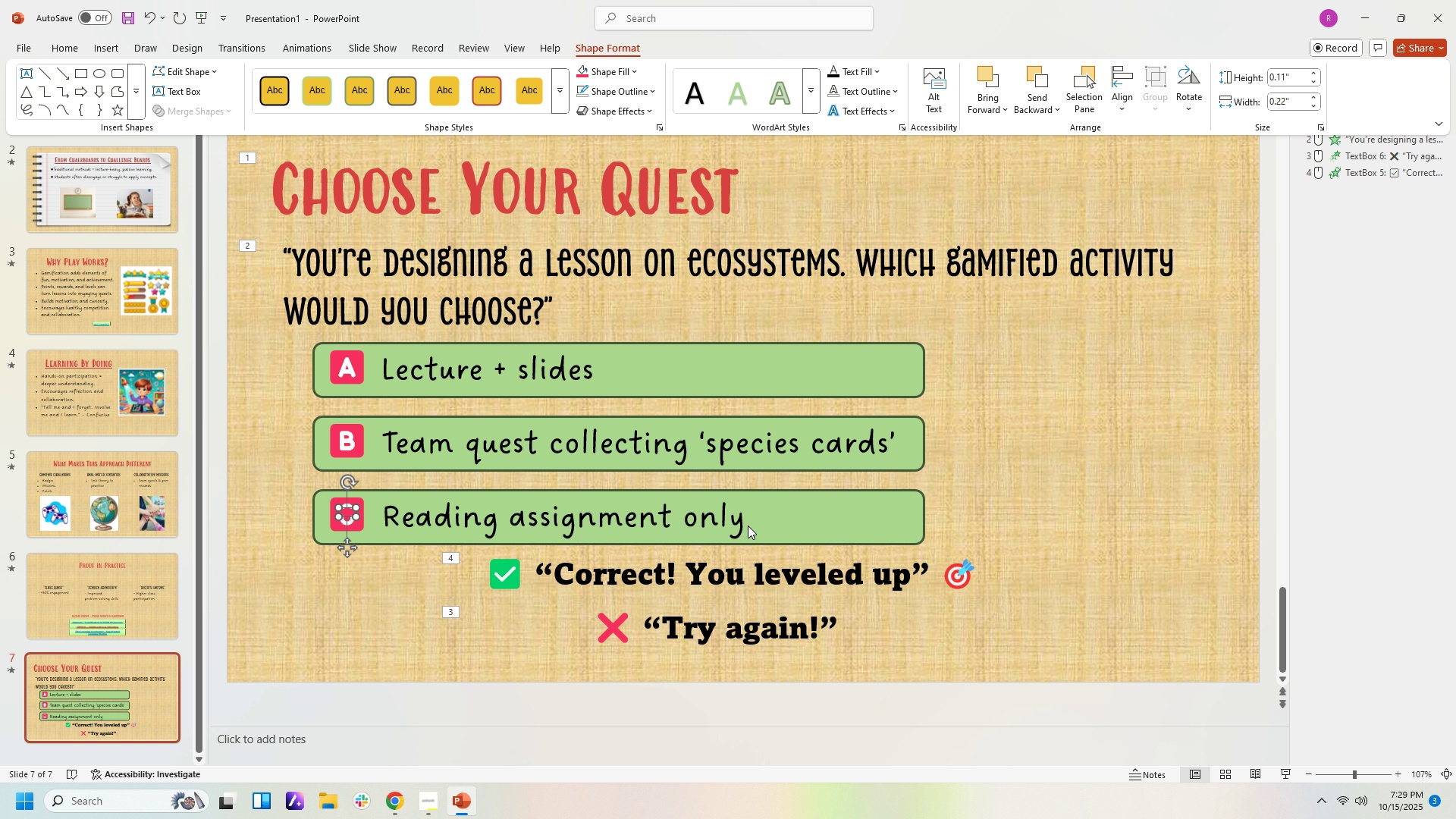 
key(ArrowRight)
 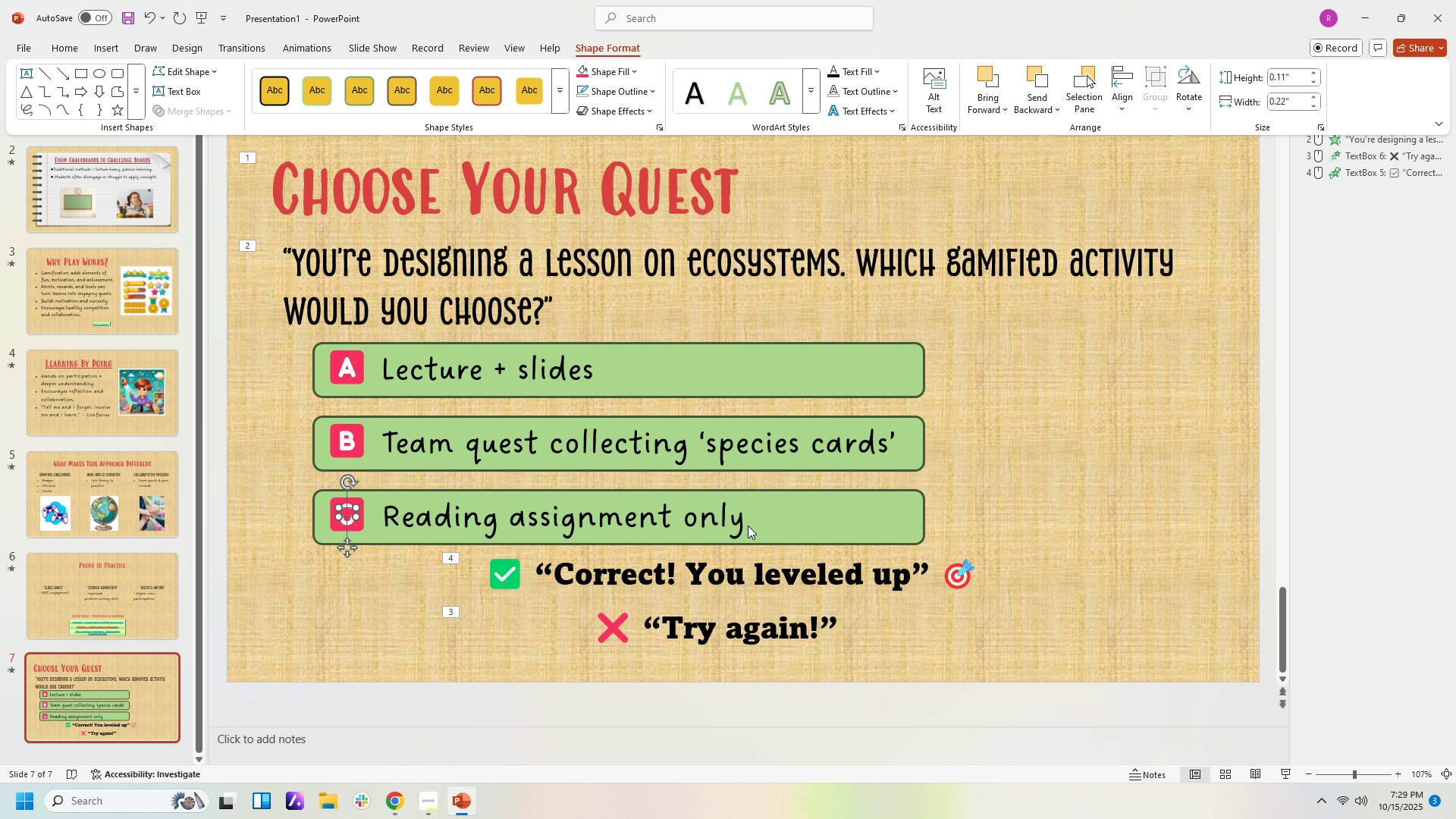 
key(ArrowRight)
 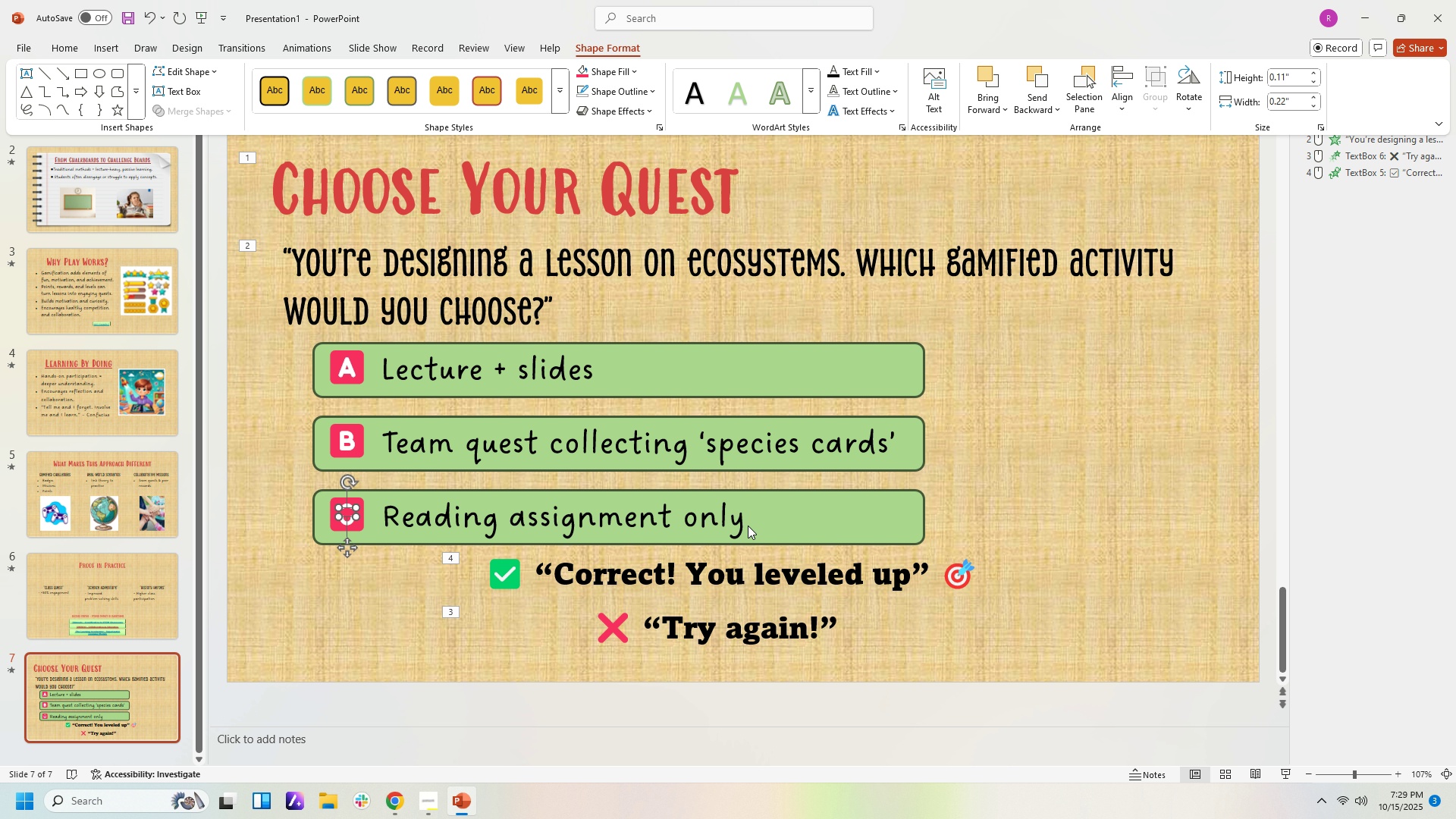 
key(ArrowRight)
 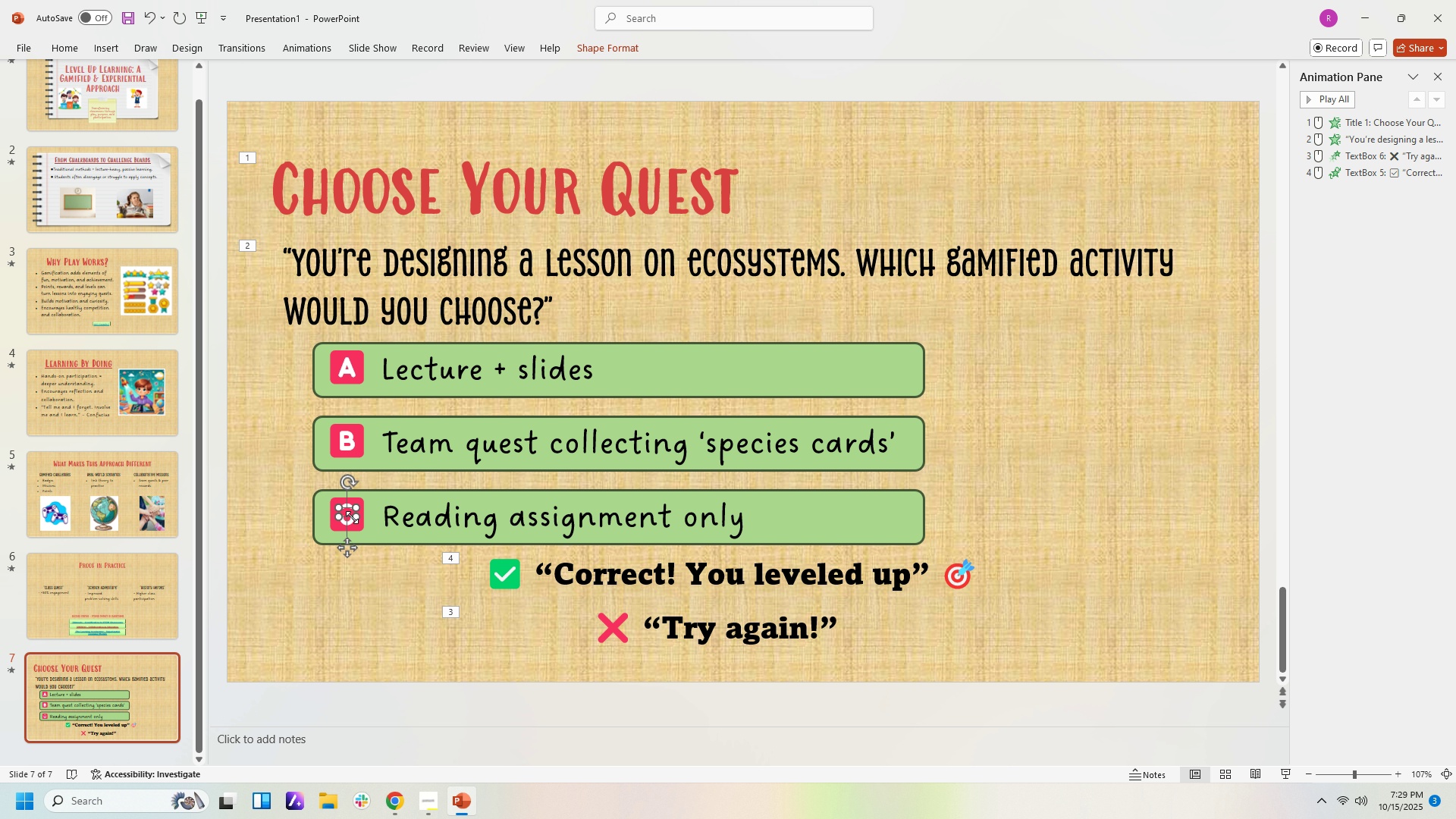 
left_click([370, 592])
 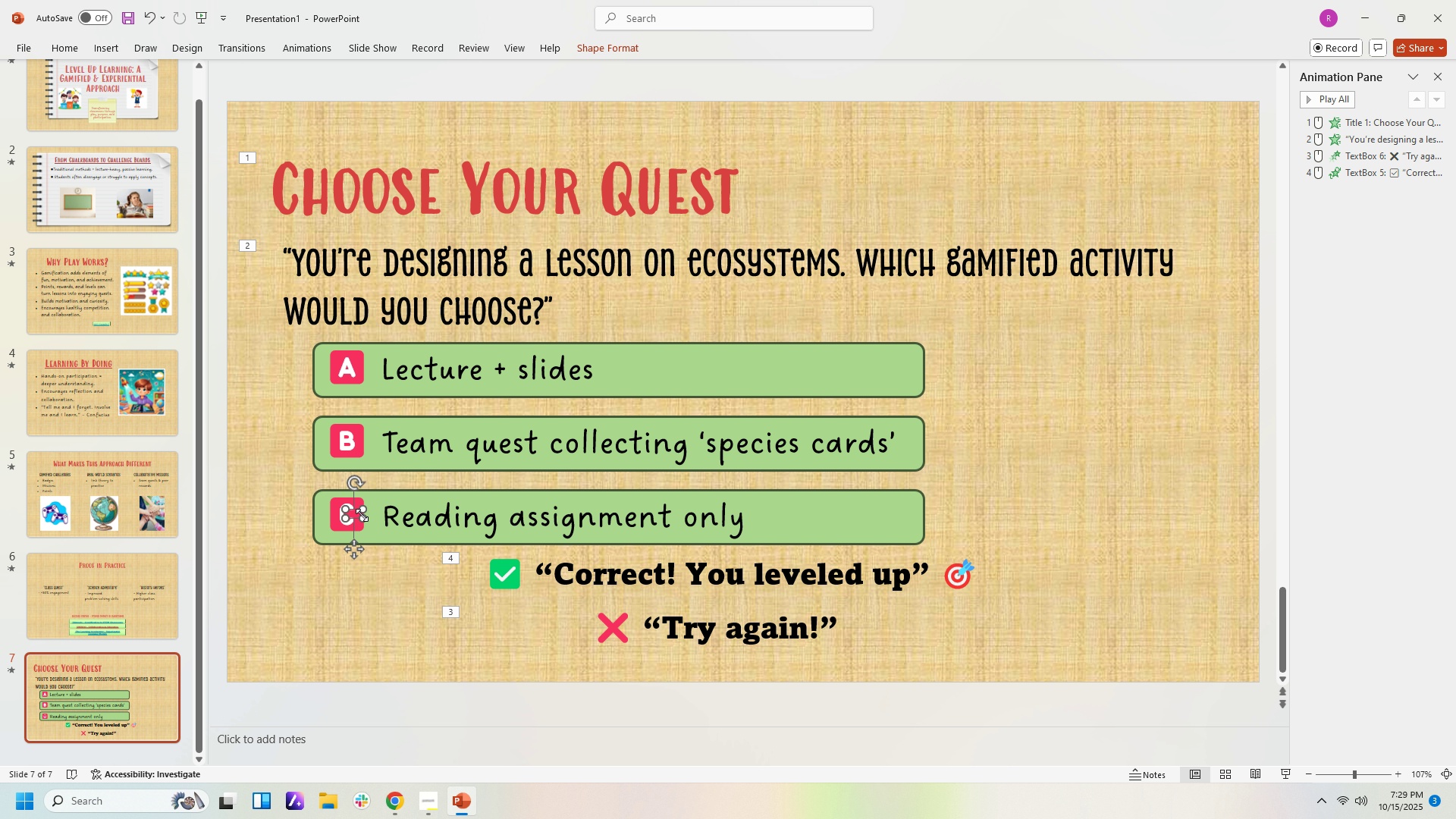 
left_click([361, 635])
 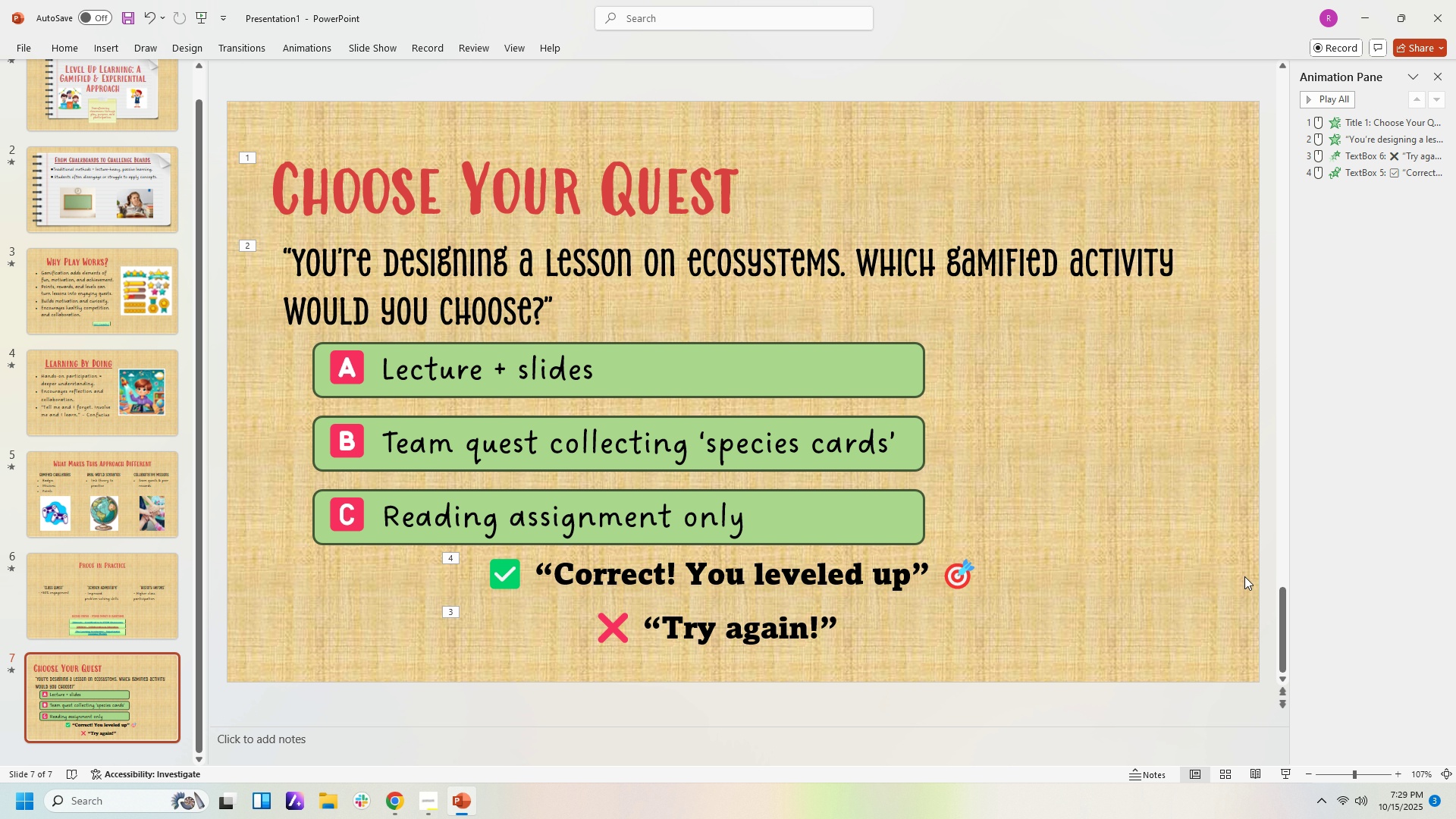 
left_click([1216, 589])
 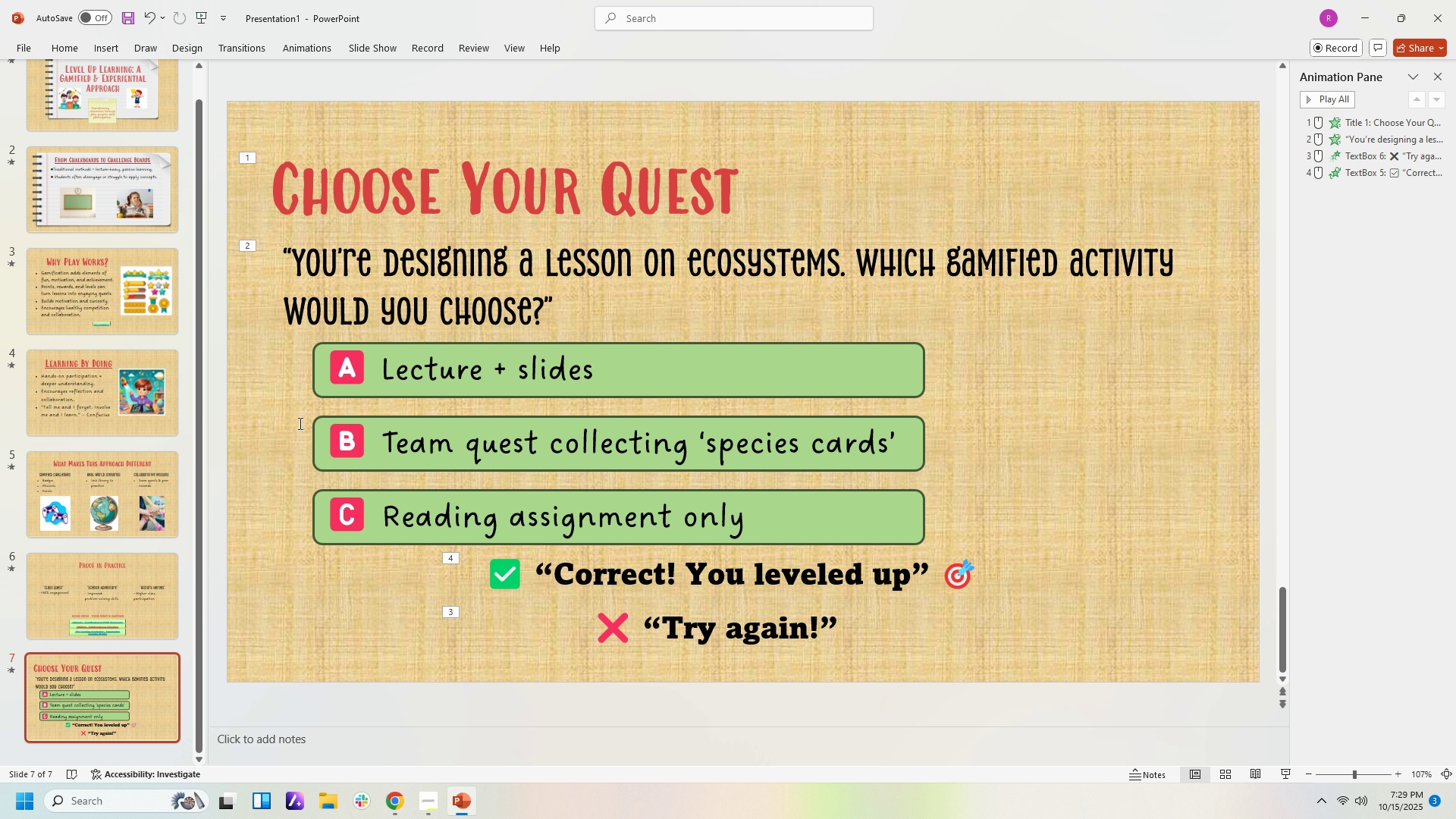 
left_click([1109, 419])
 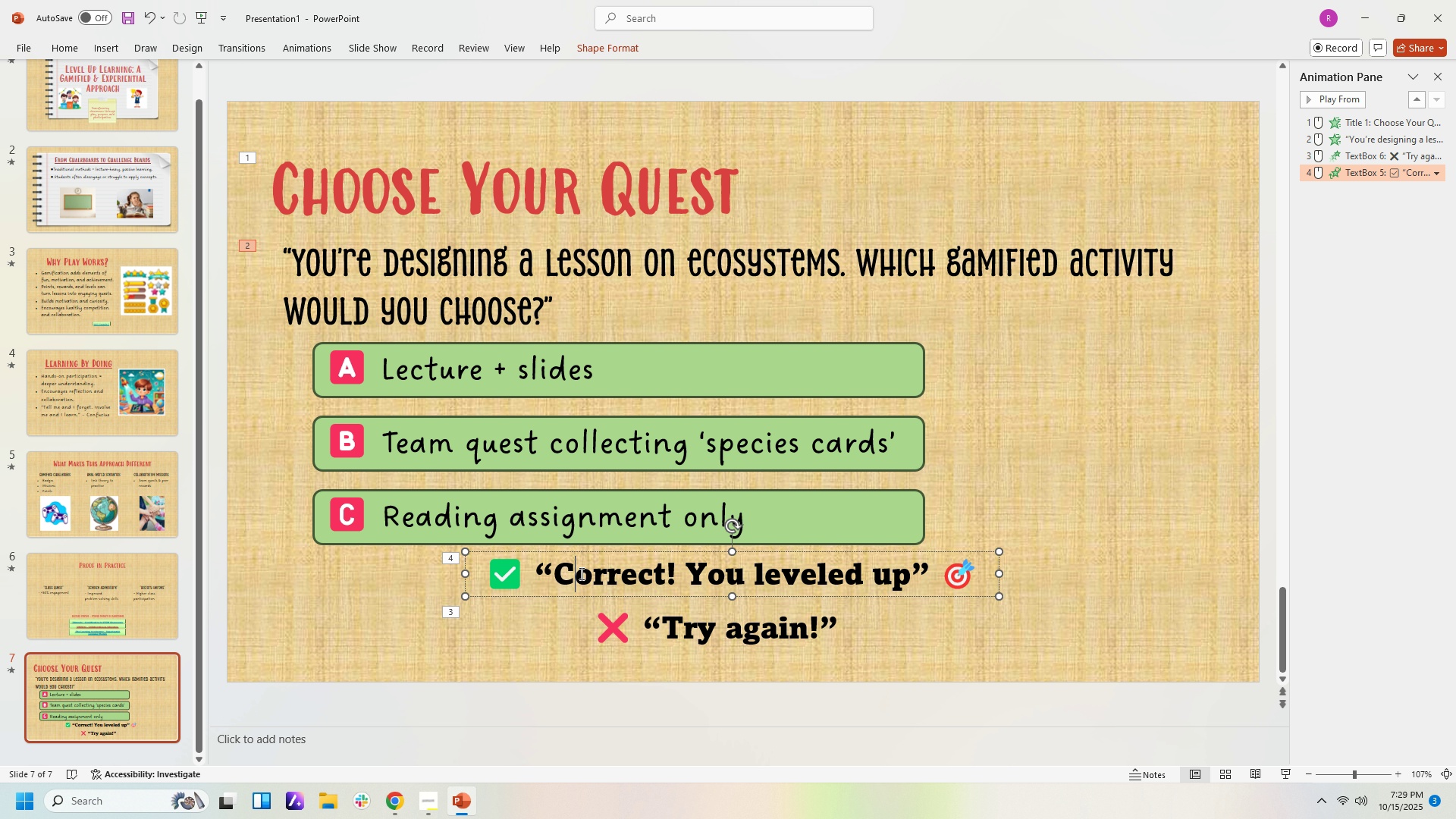 
left_click([580, 573])
 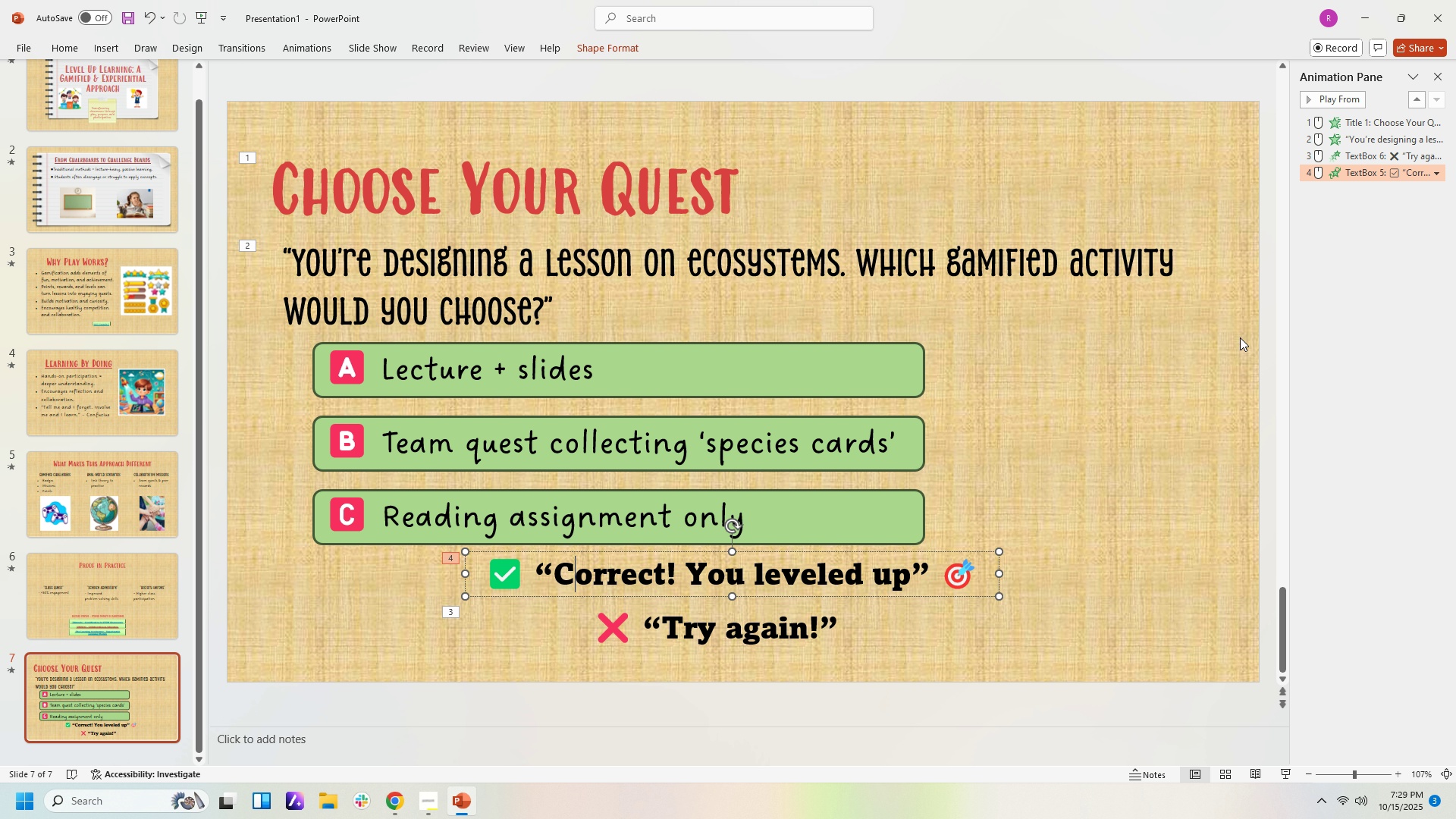 
left_click([1125, 441])
 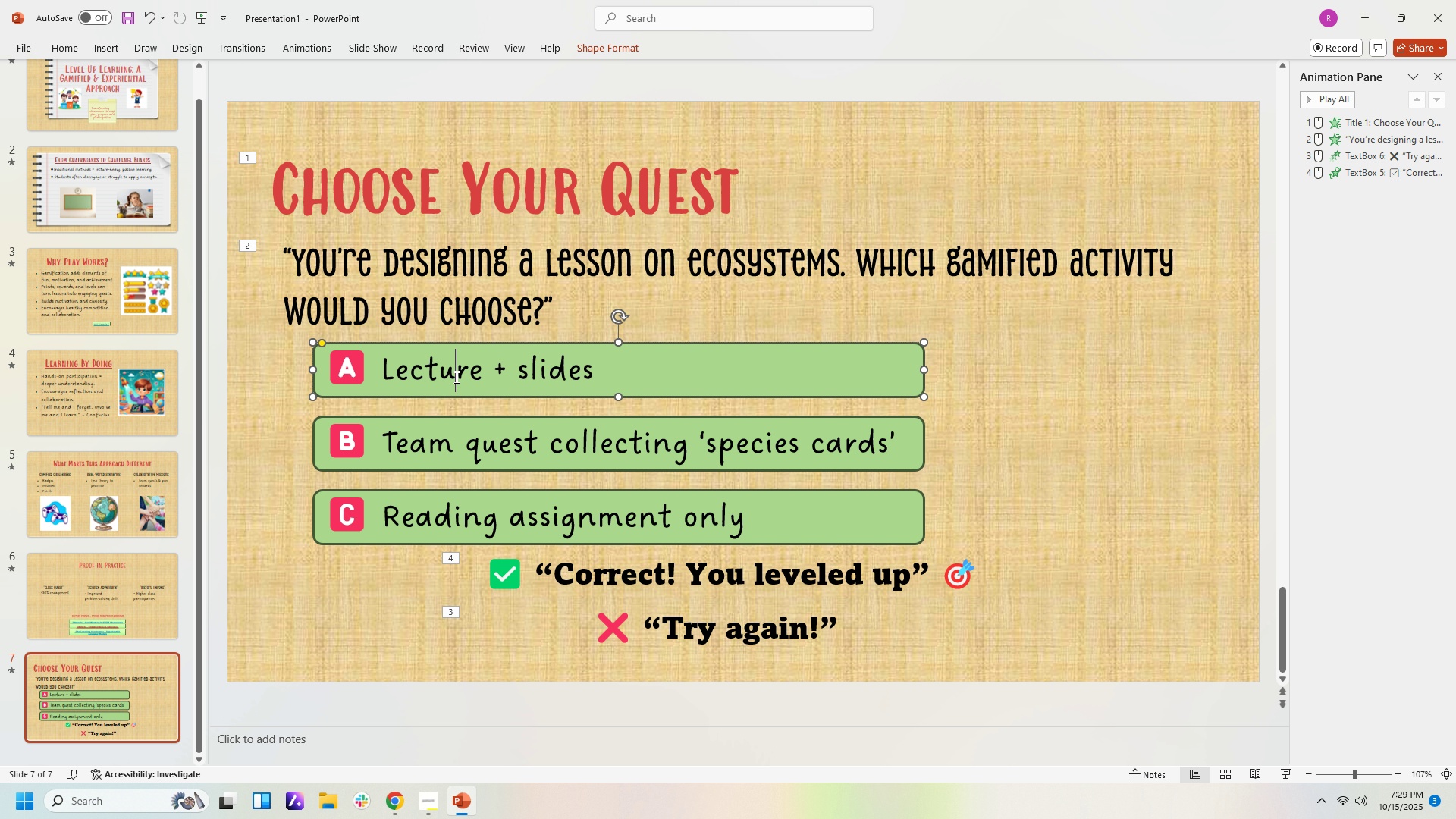 
left_click([455, 377])
 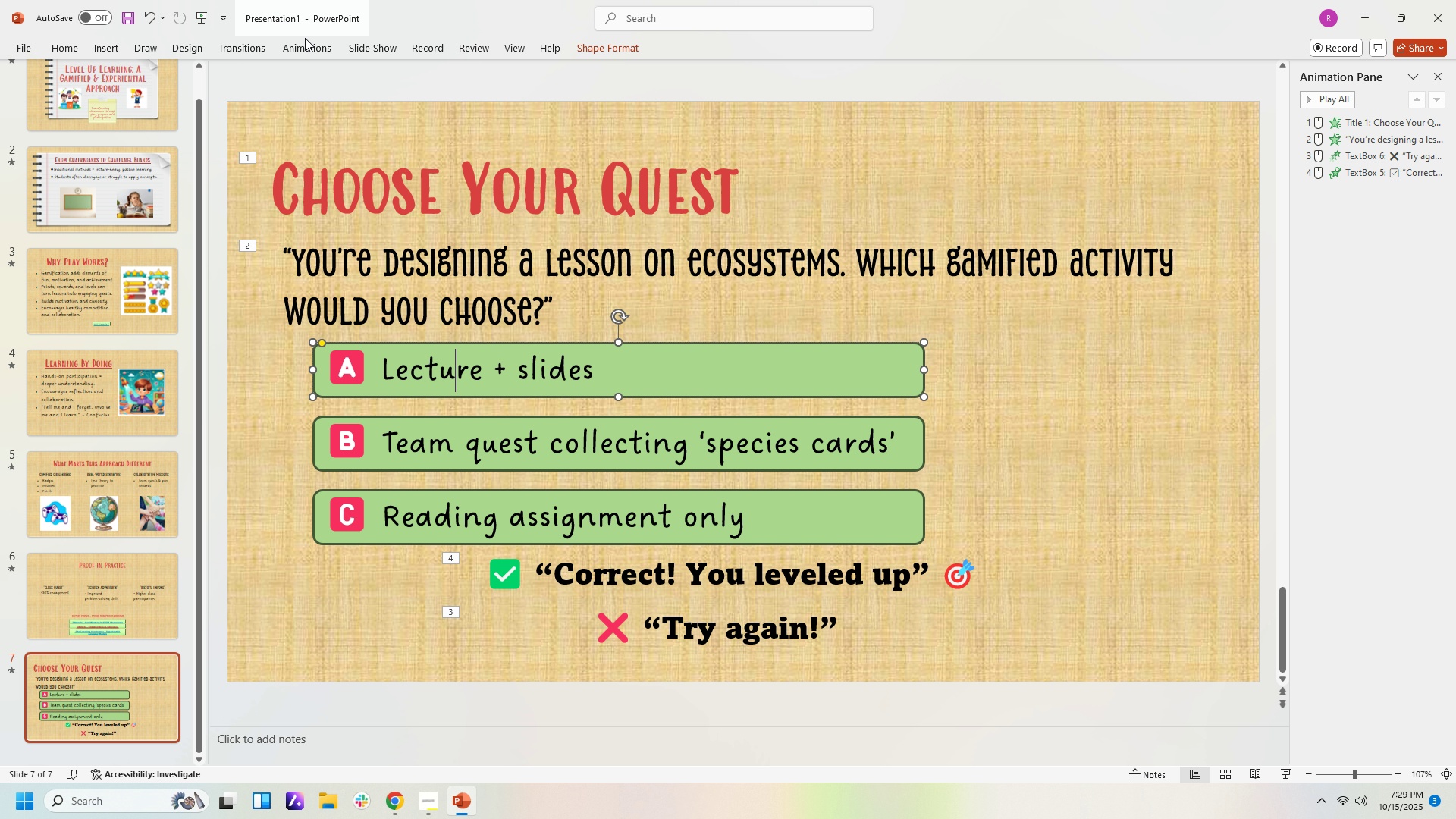 
left_click([307, 44])
 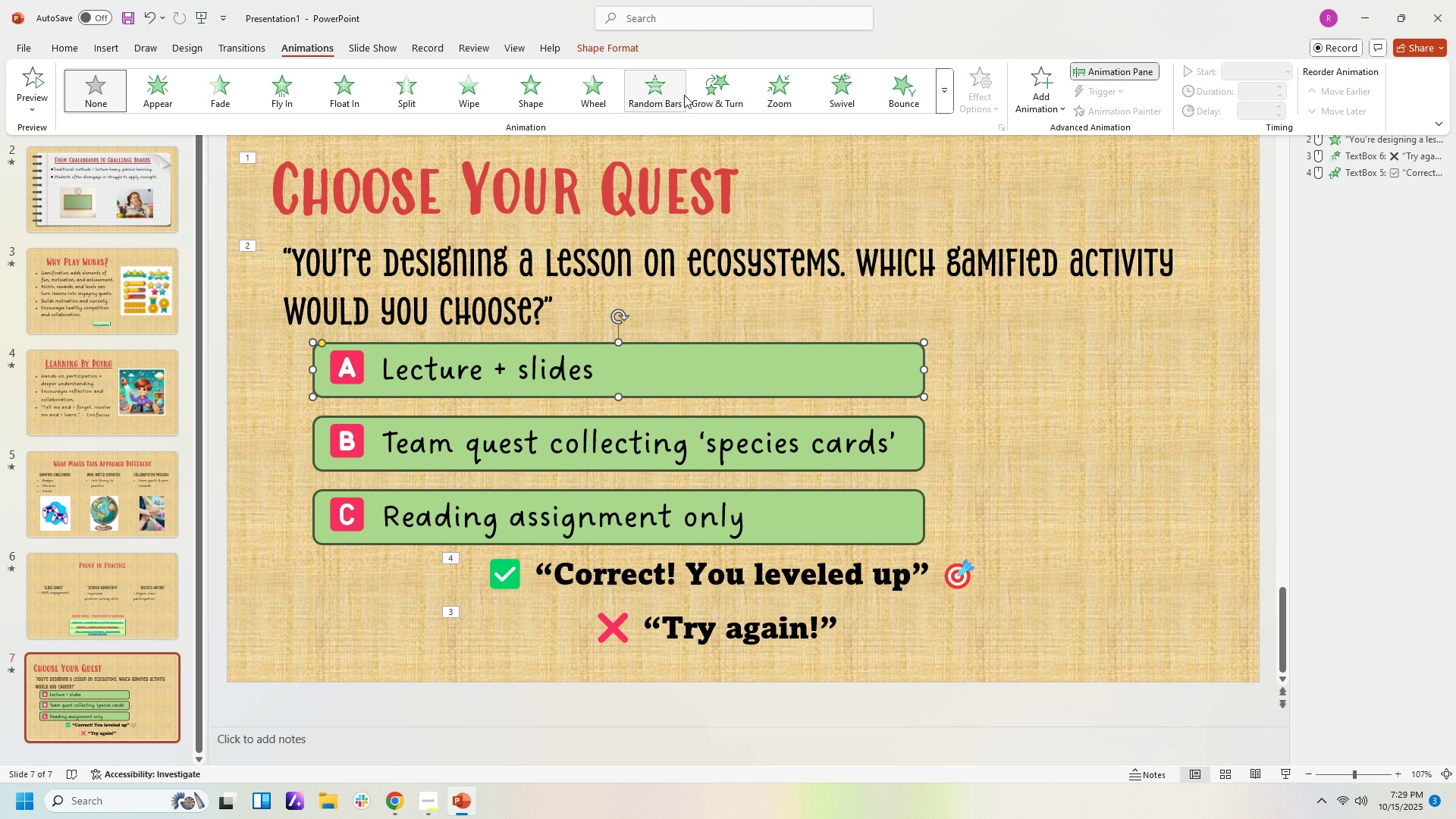 
left_click([668, 88])
 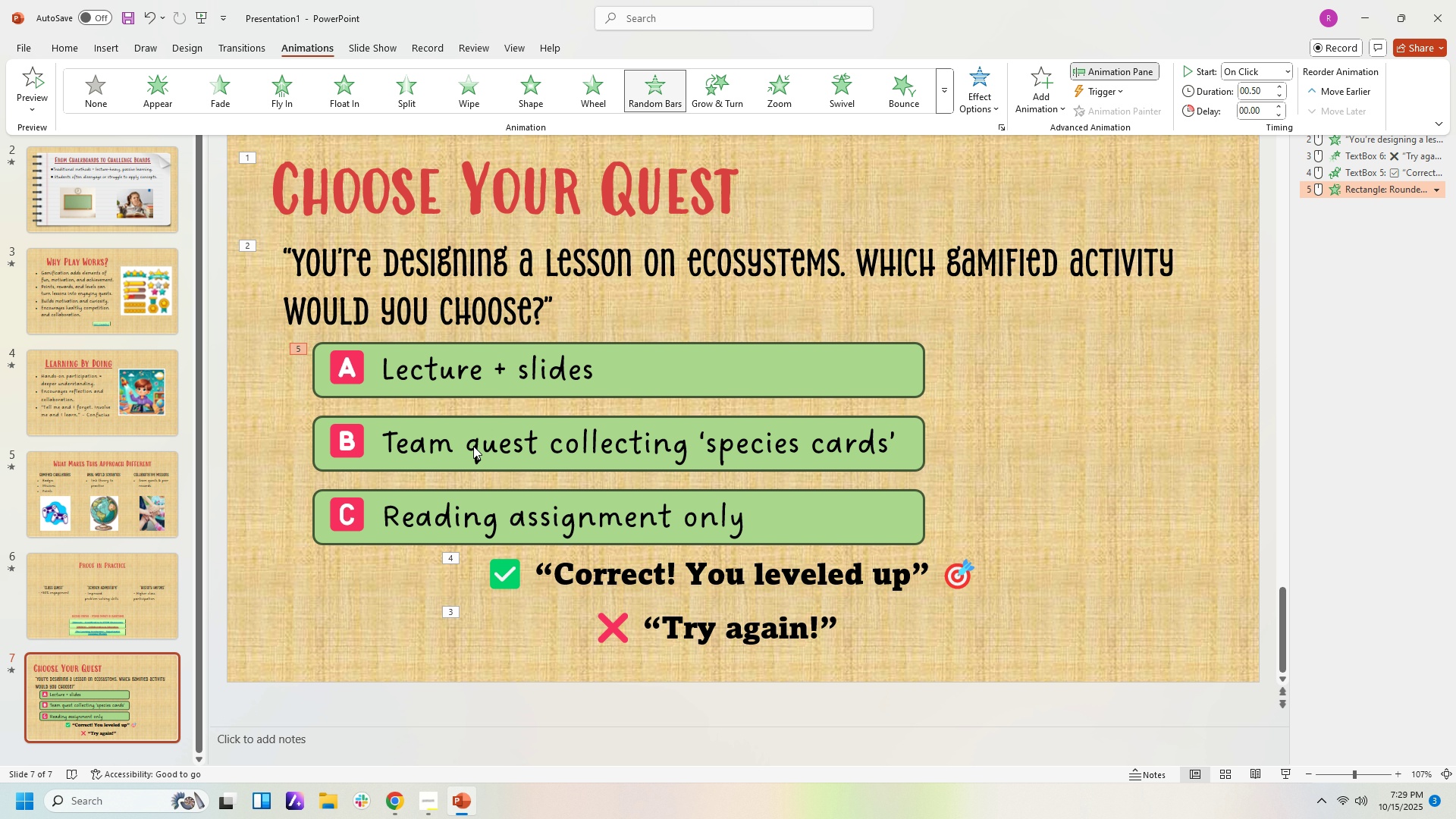 
left_click([473, 446])
 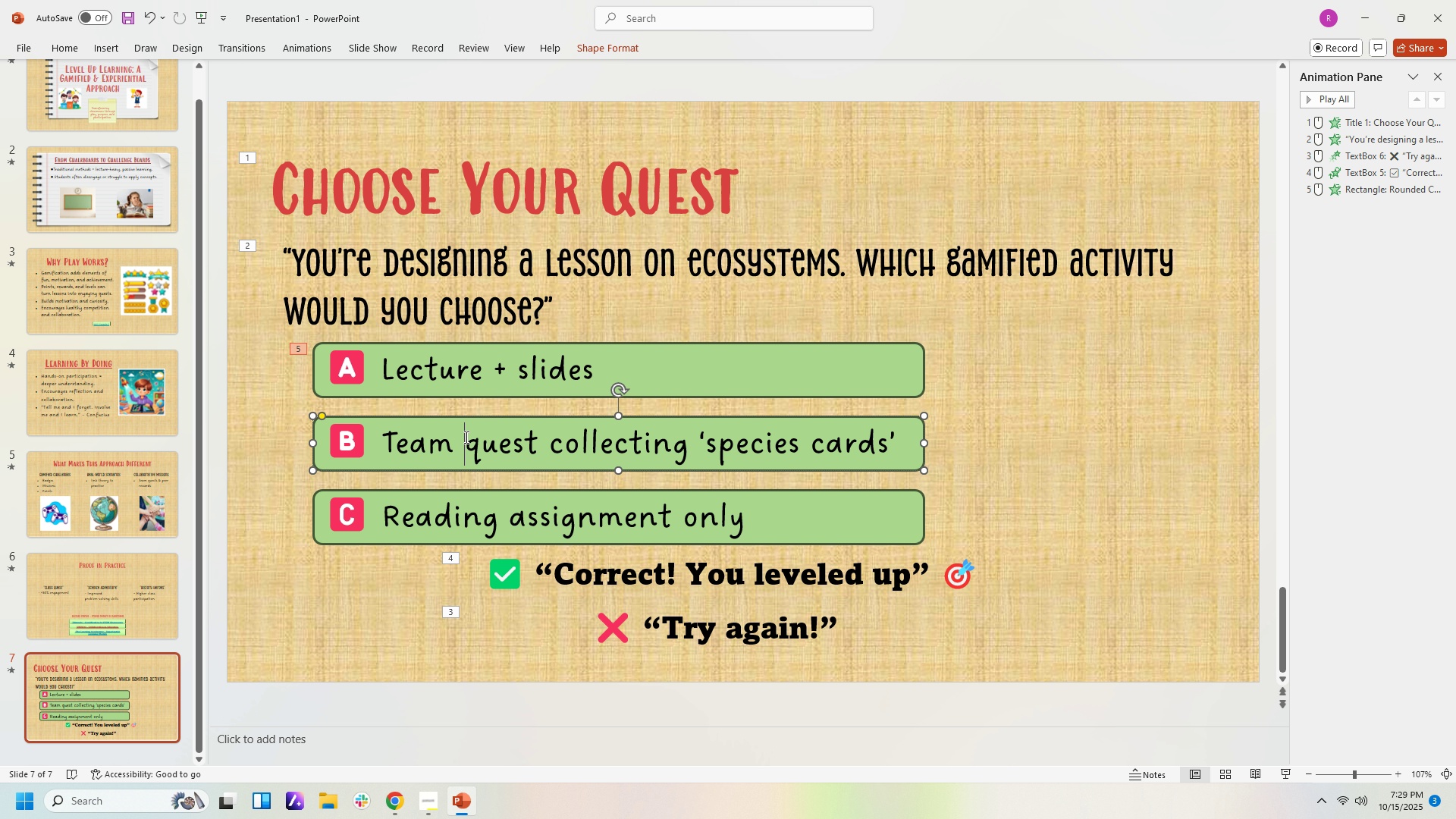 
left_click([465, 437])
 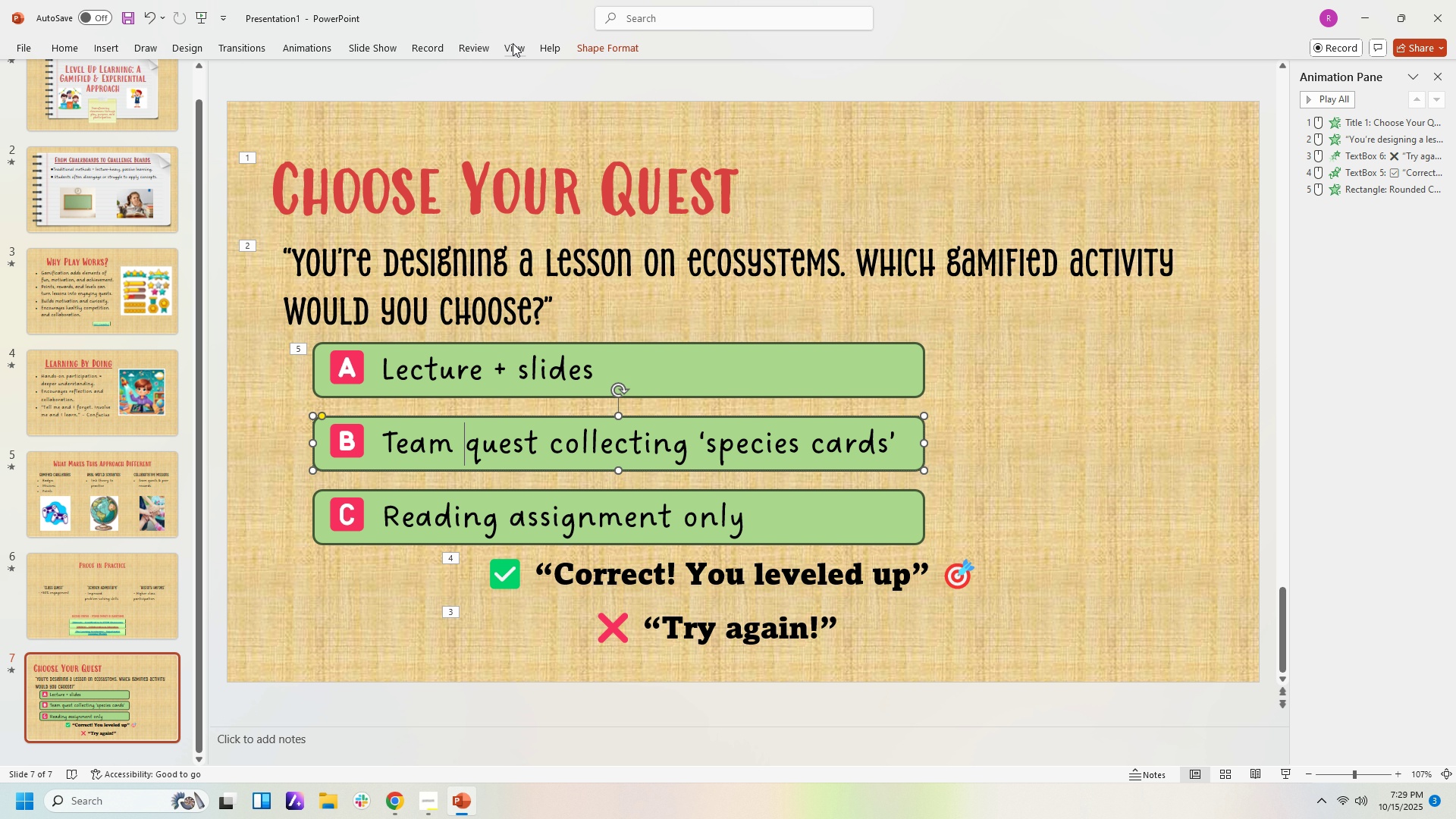 
left_click([312, 49])
 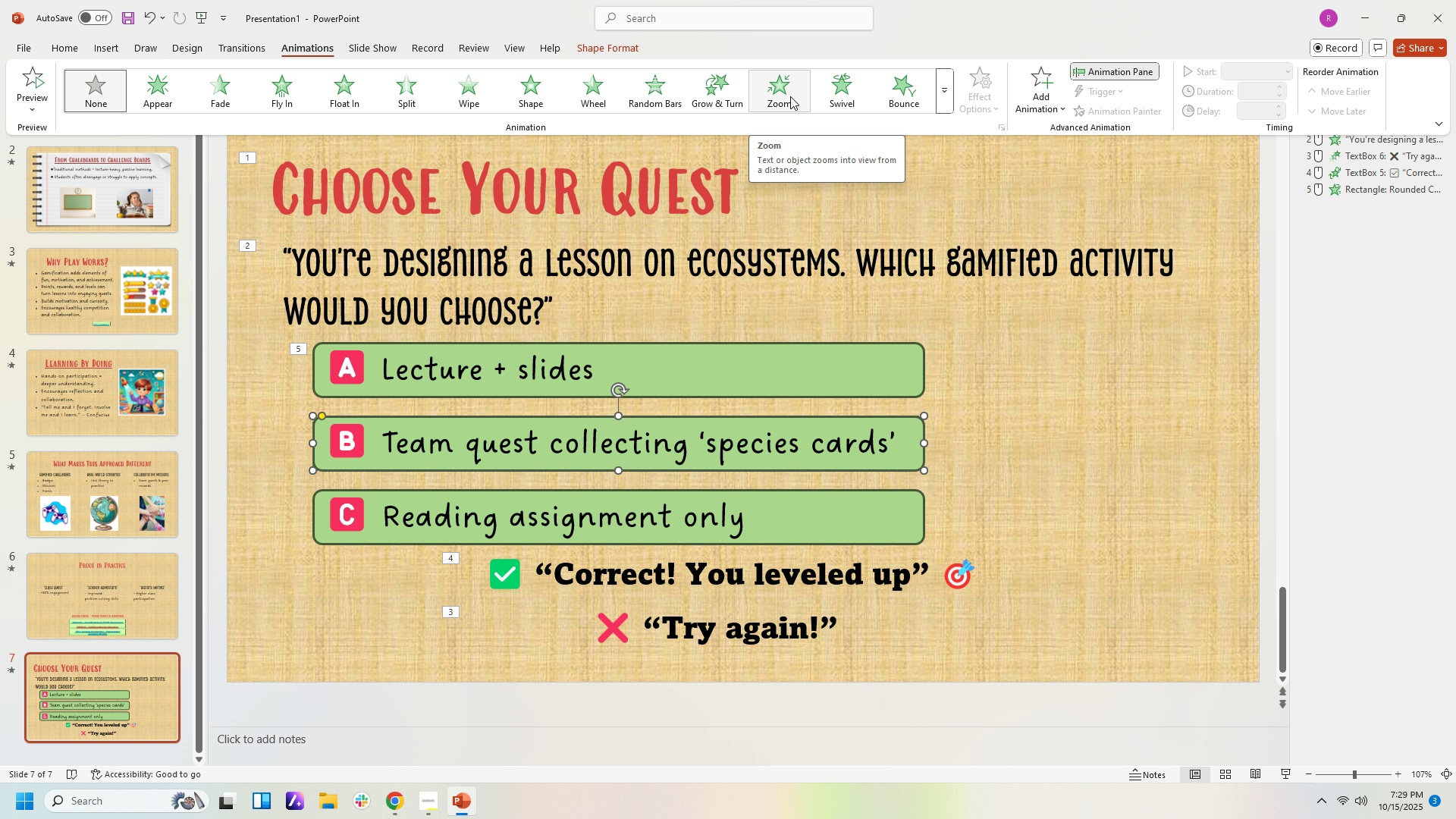 
mouse_move([733, 108])
 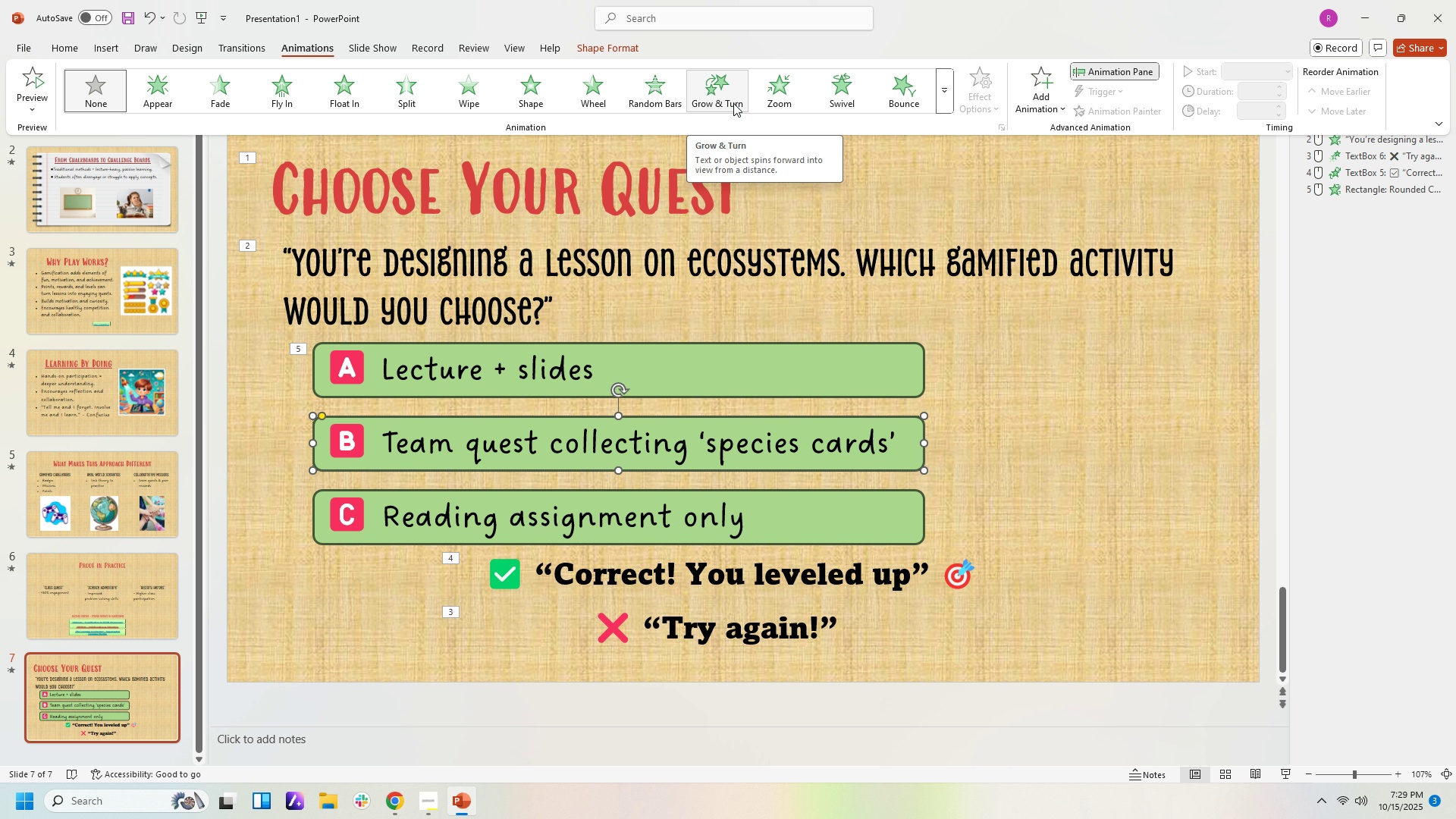 
mouse_move([751, 90])
 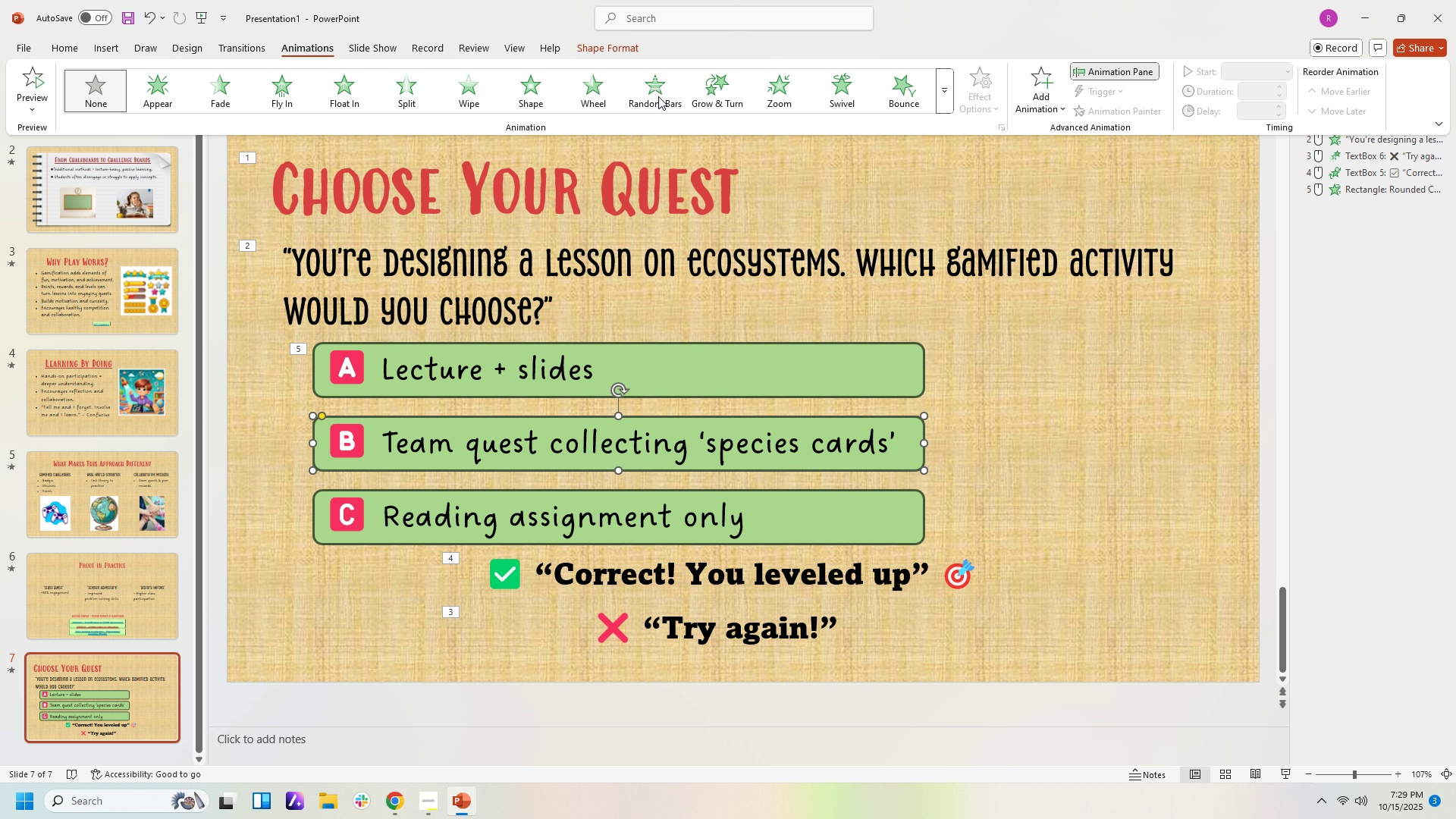 
left_click([653, 93])
 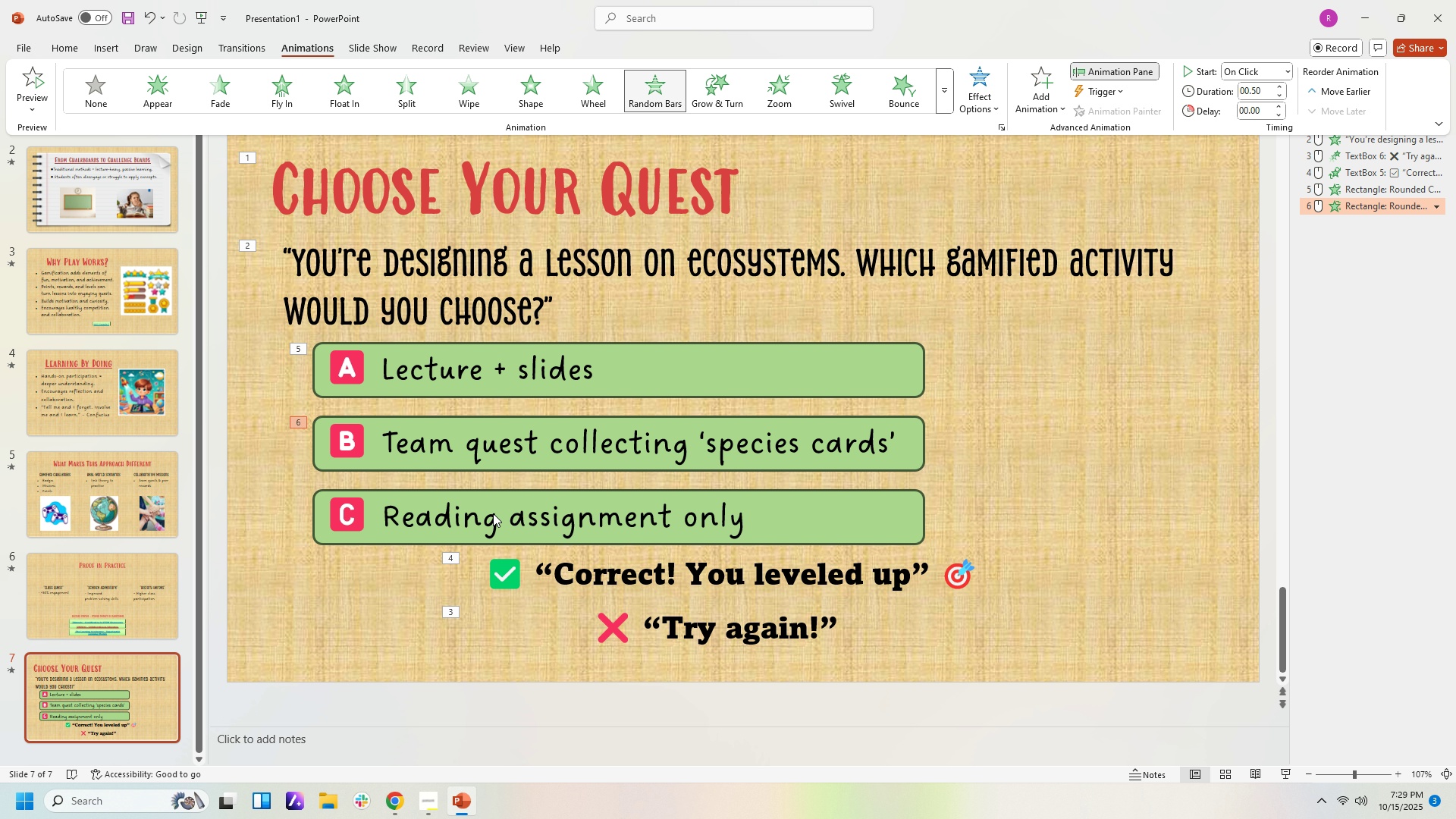 
left_click([493, 513])
 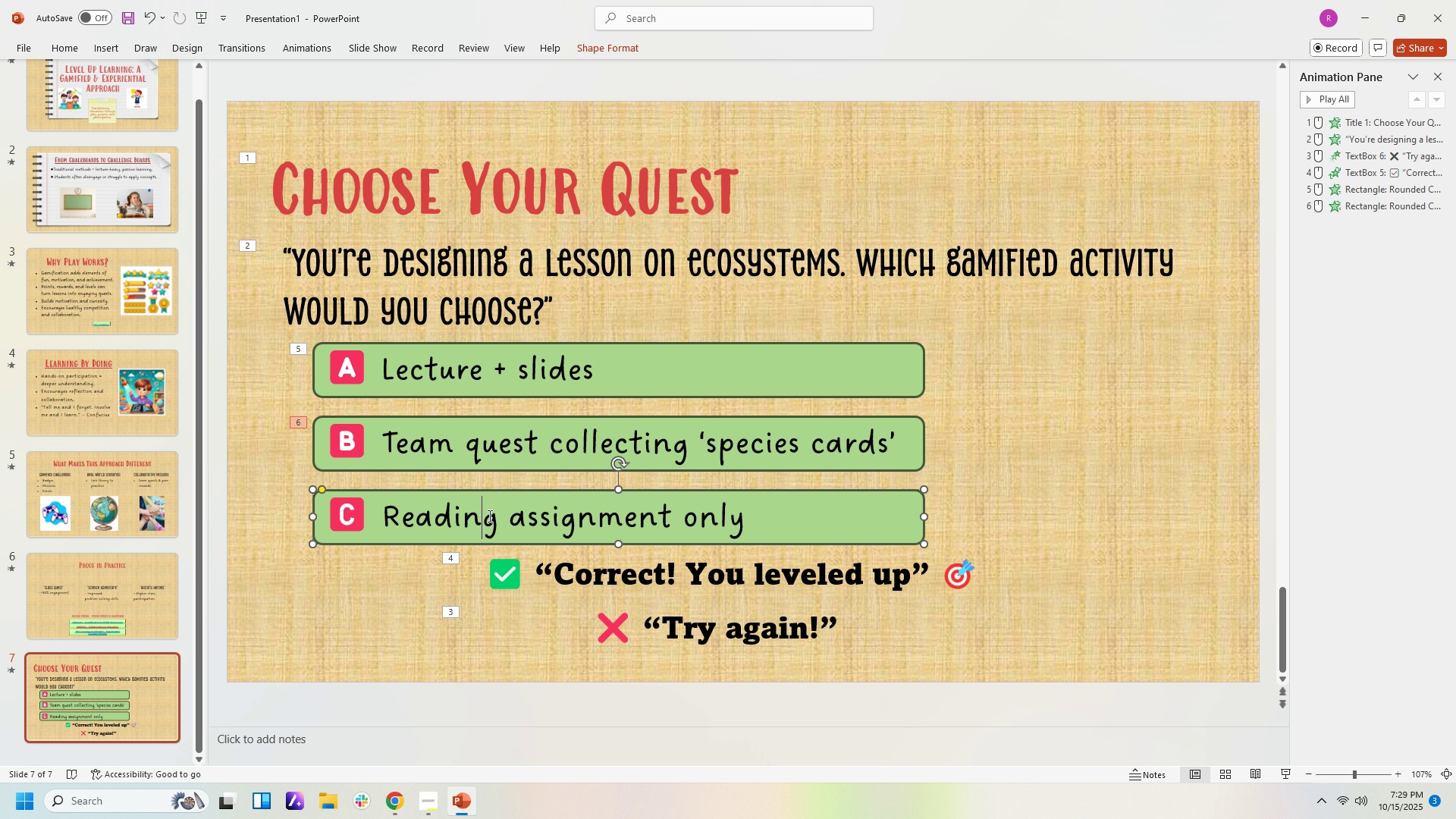 
left_click([488, 516])
 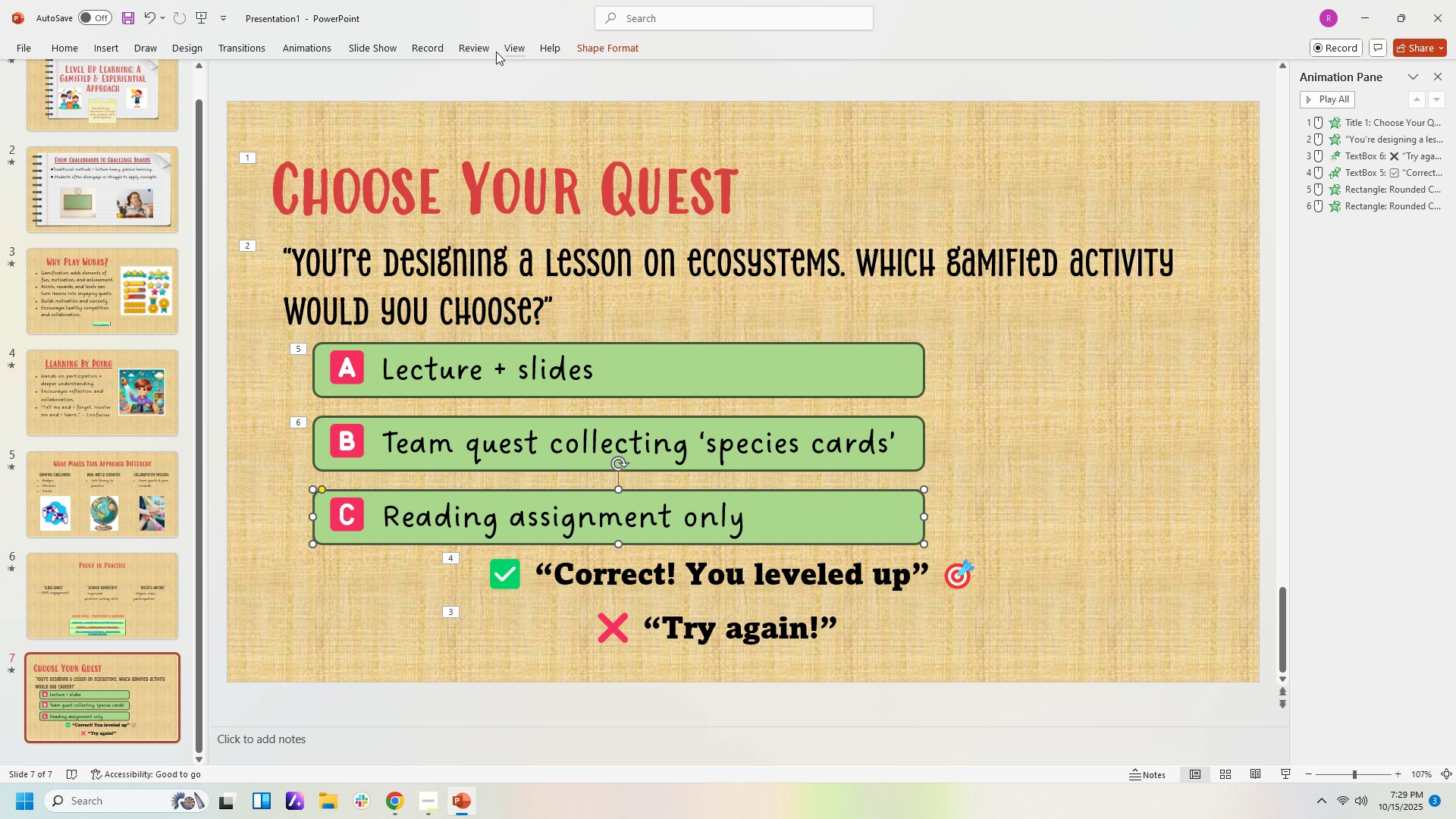 
left_click([592, 43])
 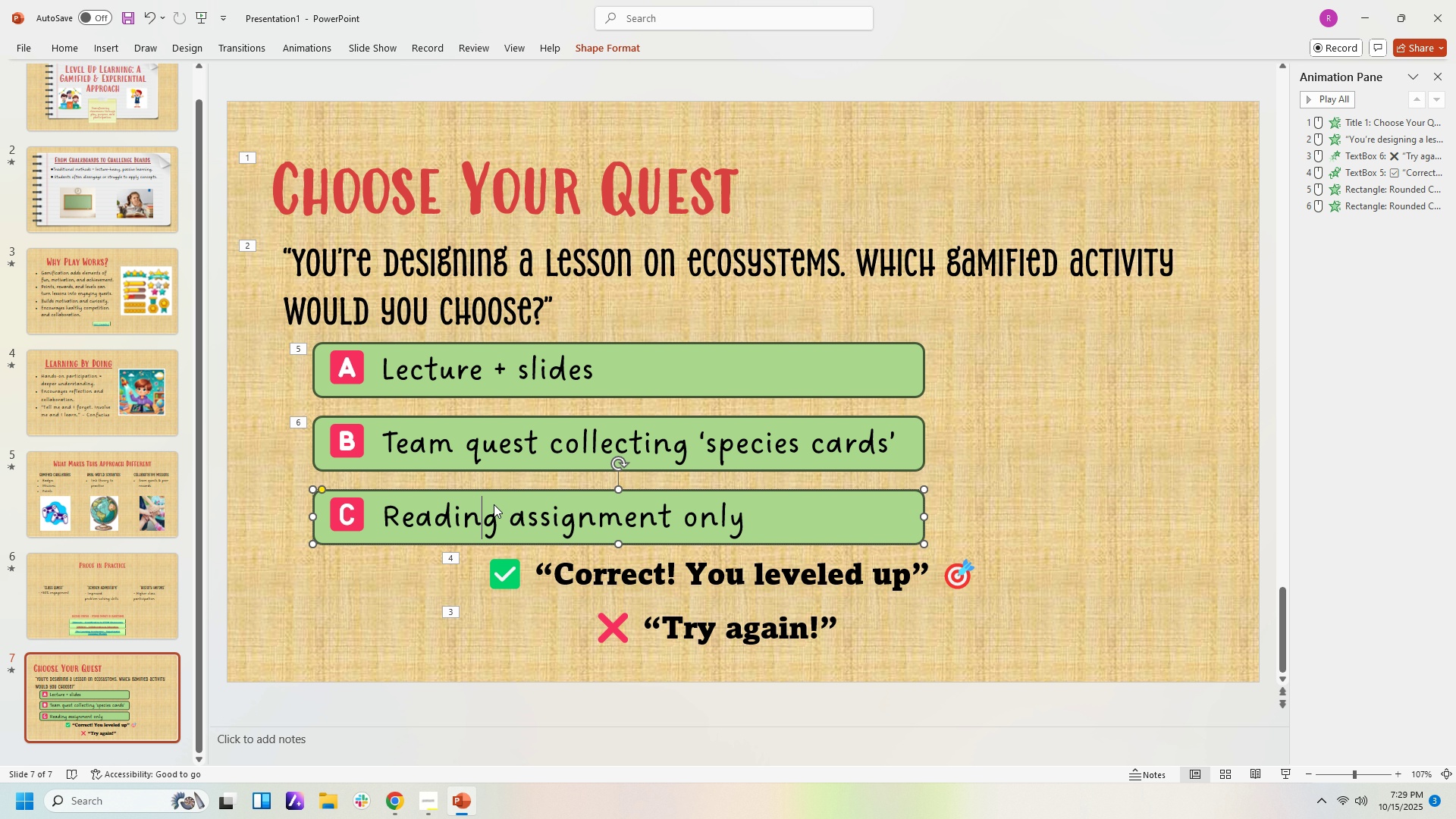 
wait(6.13)
 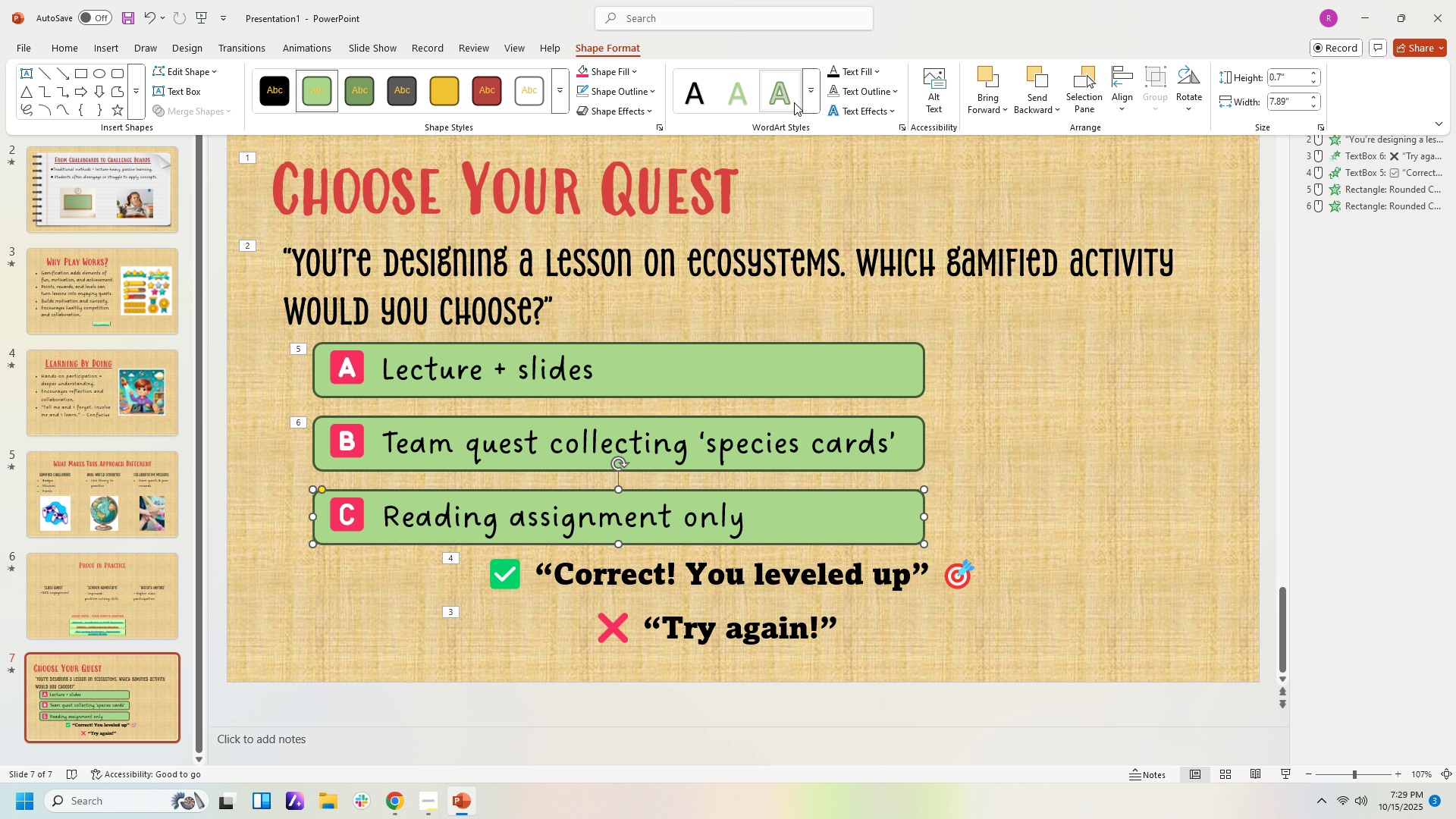 
left_click([305, 44])
 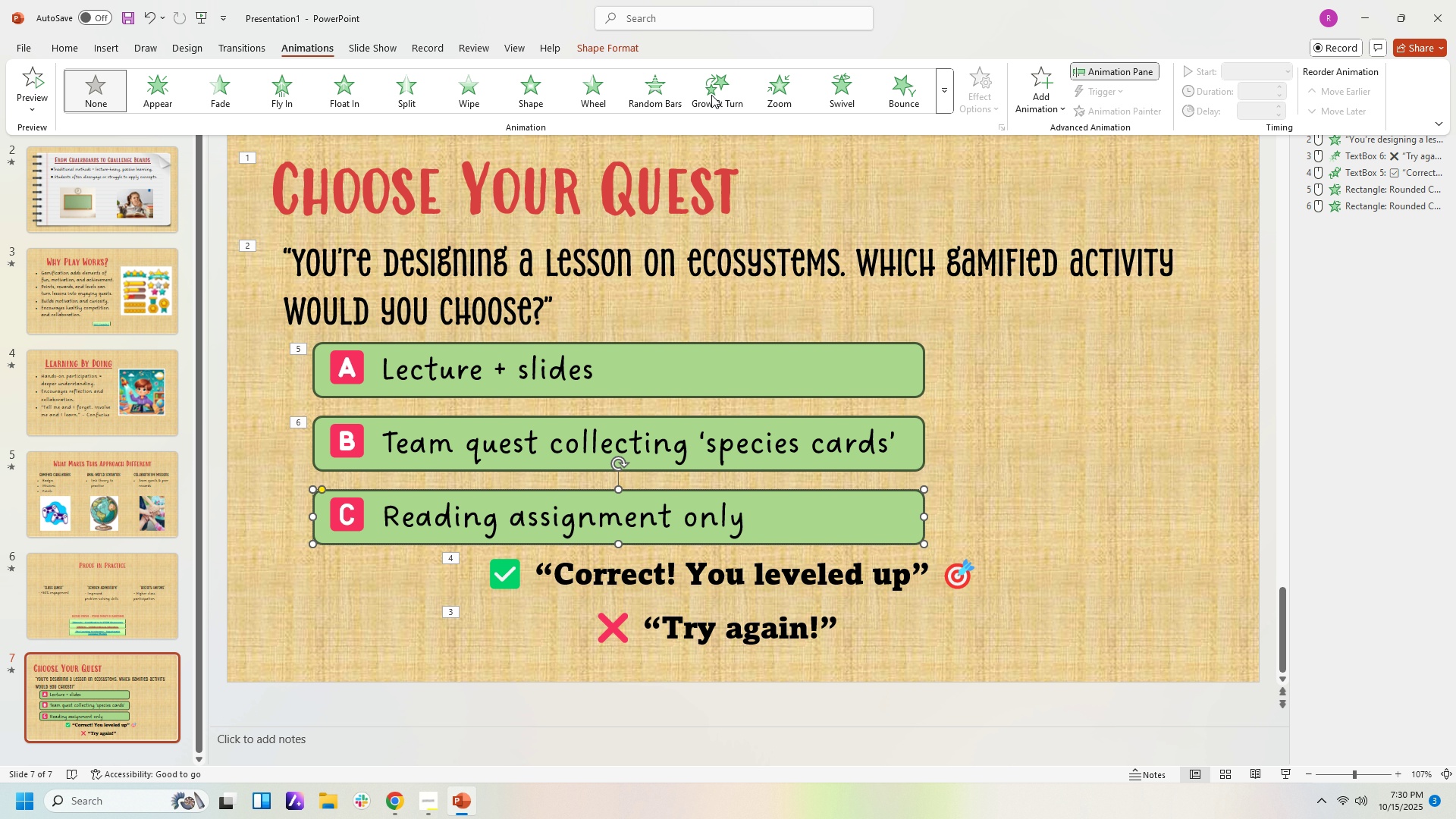 
left_click([678, 93])
 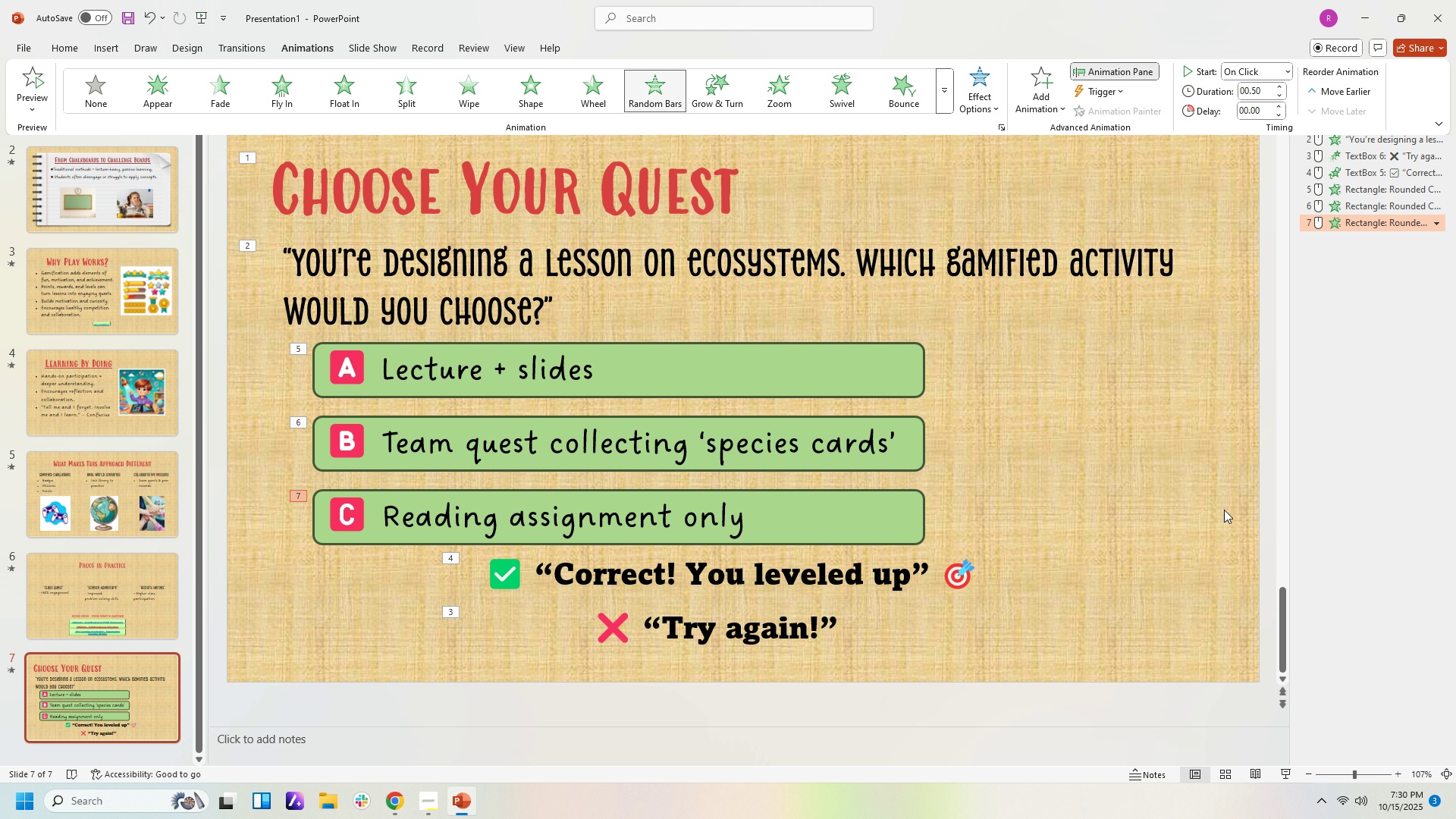 
left_click([1224, 510])
 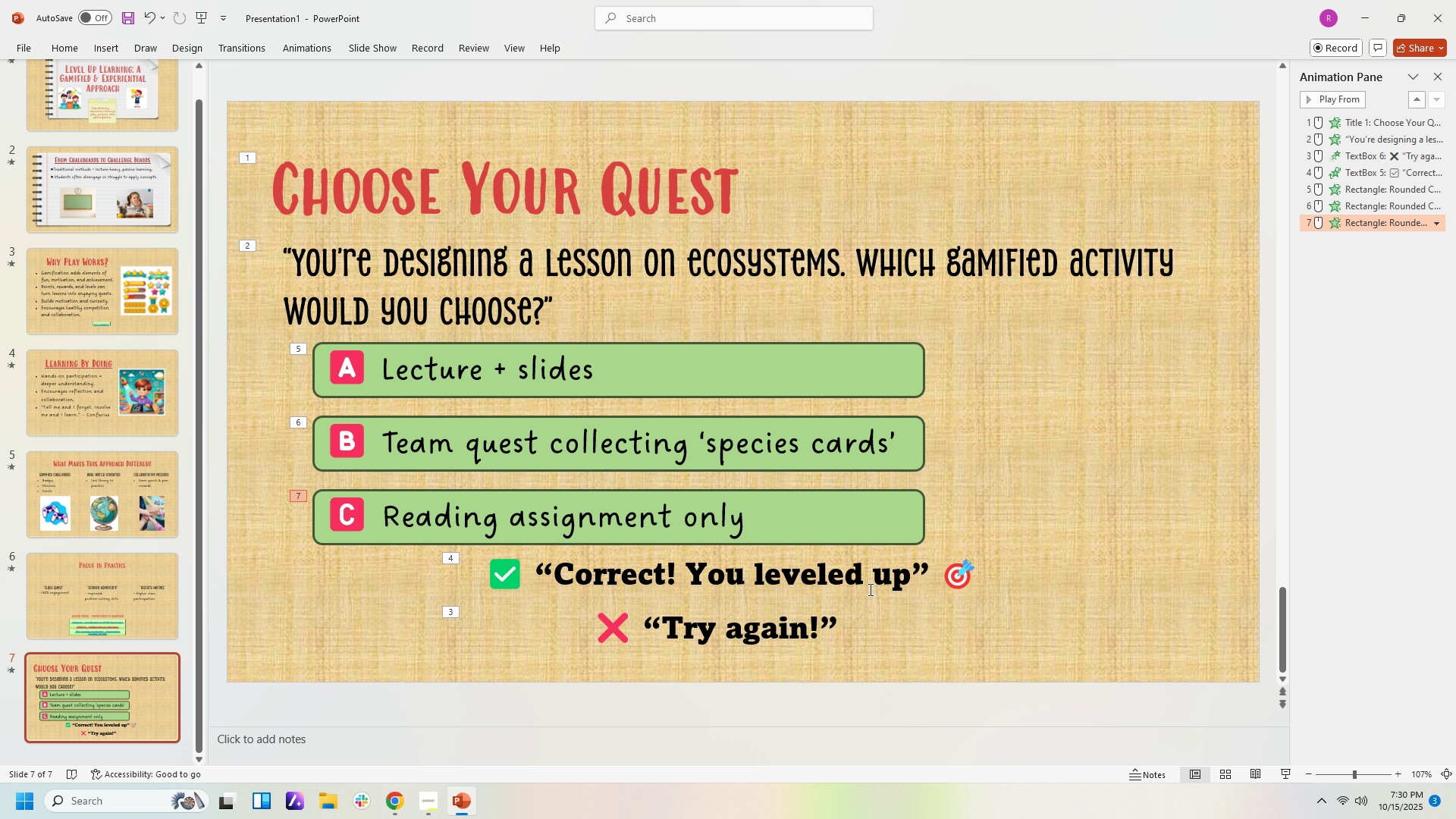 
left_click([869, 589])
 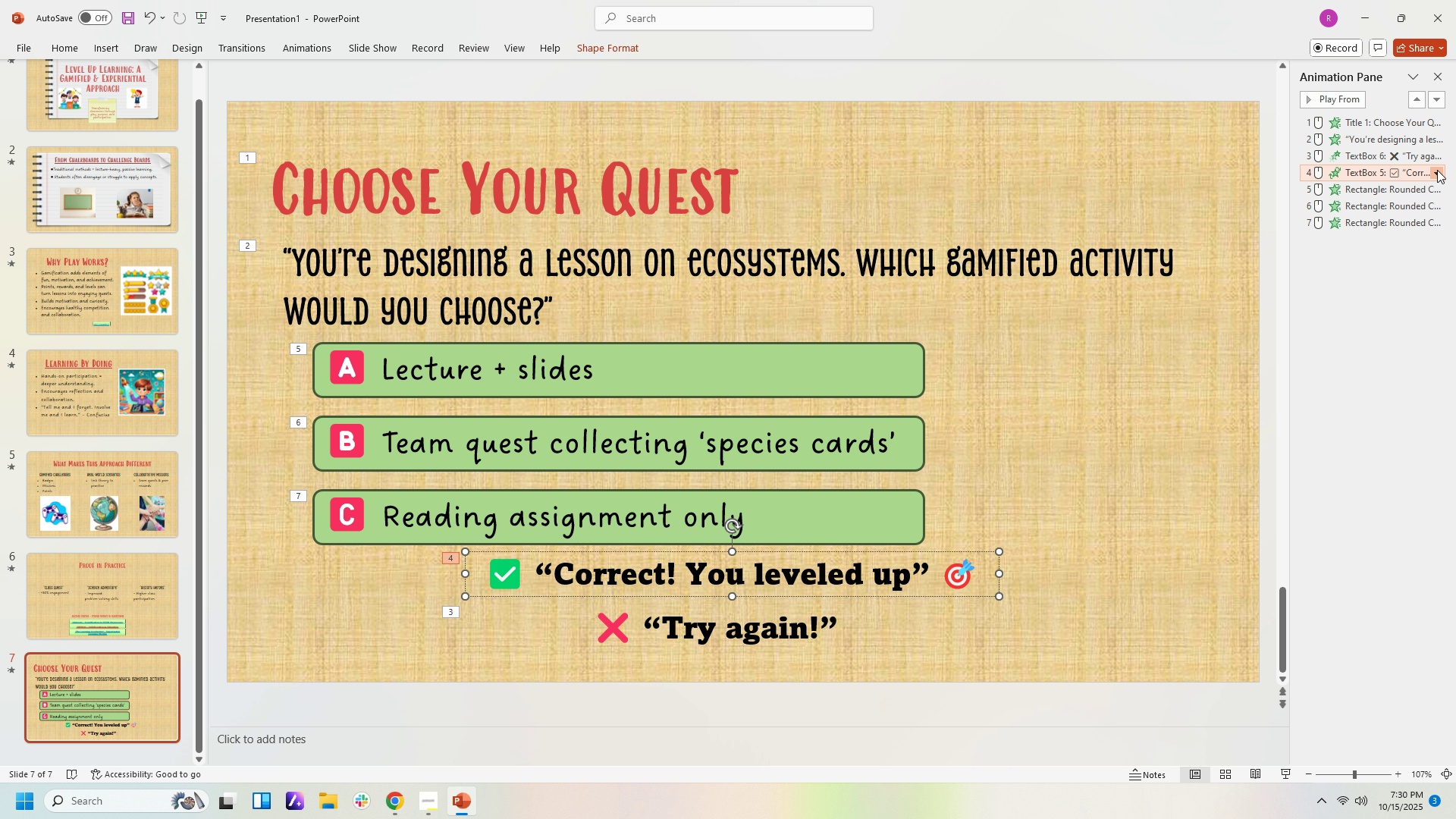 
left_click([1437, 171])
 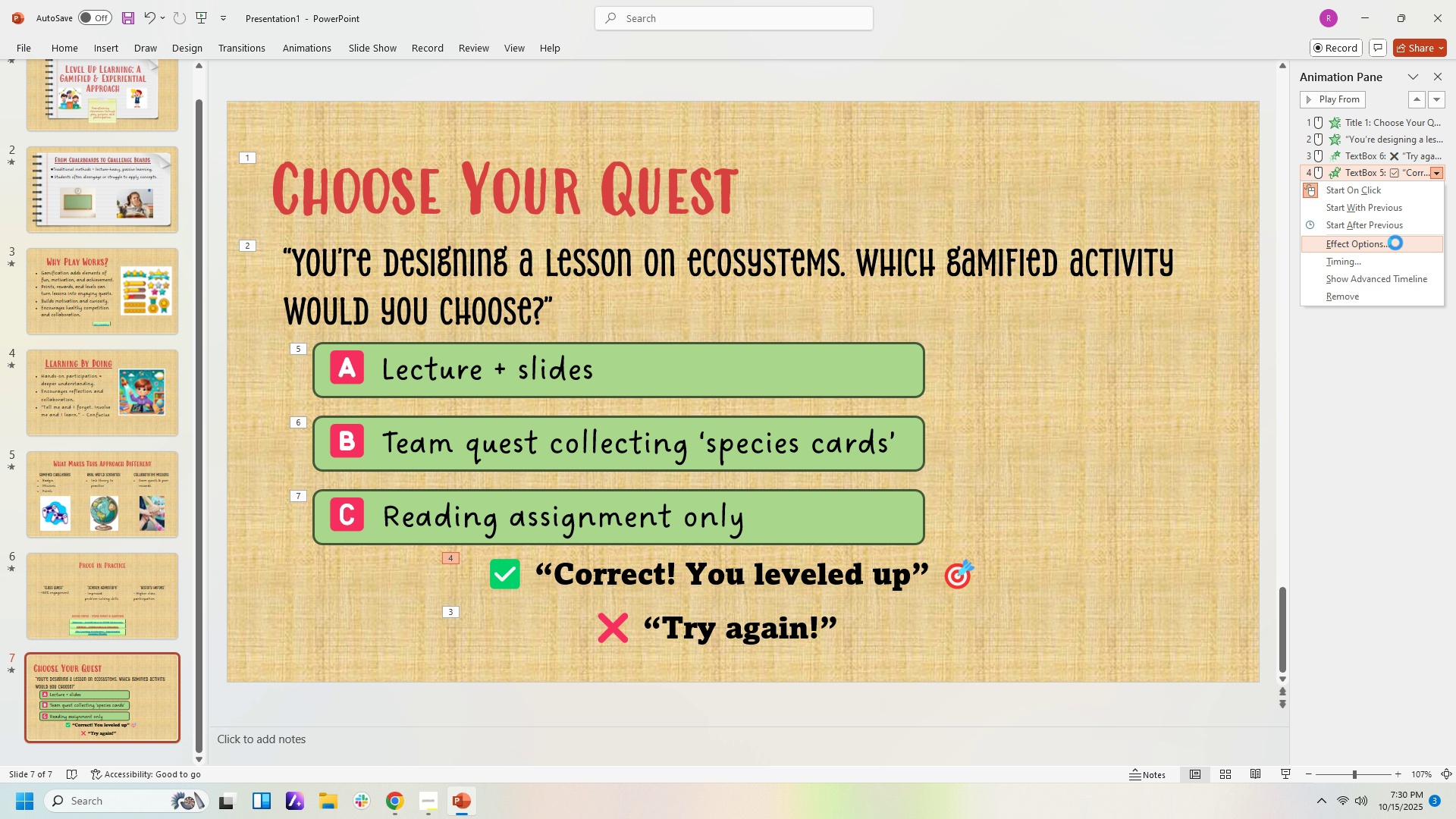 
left_click([1395, 243])
 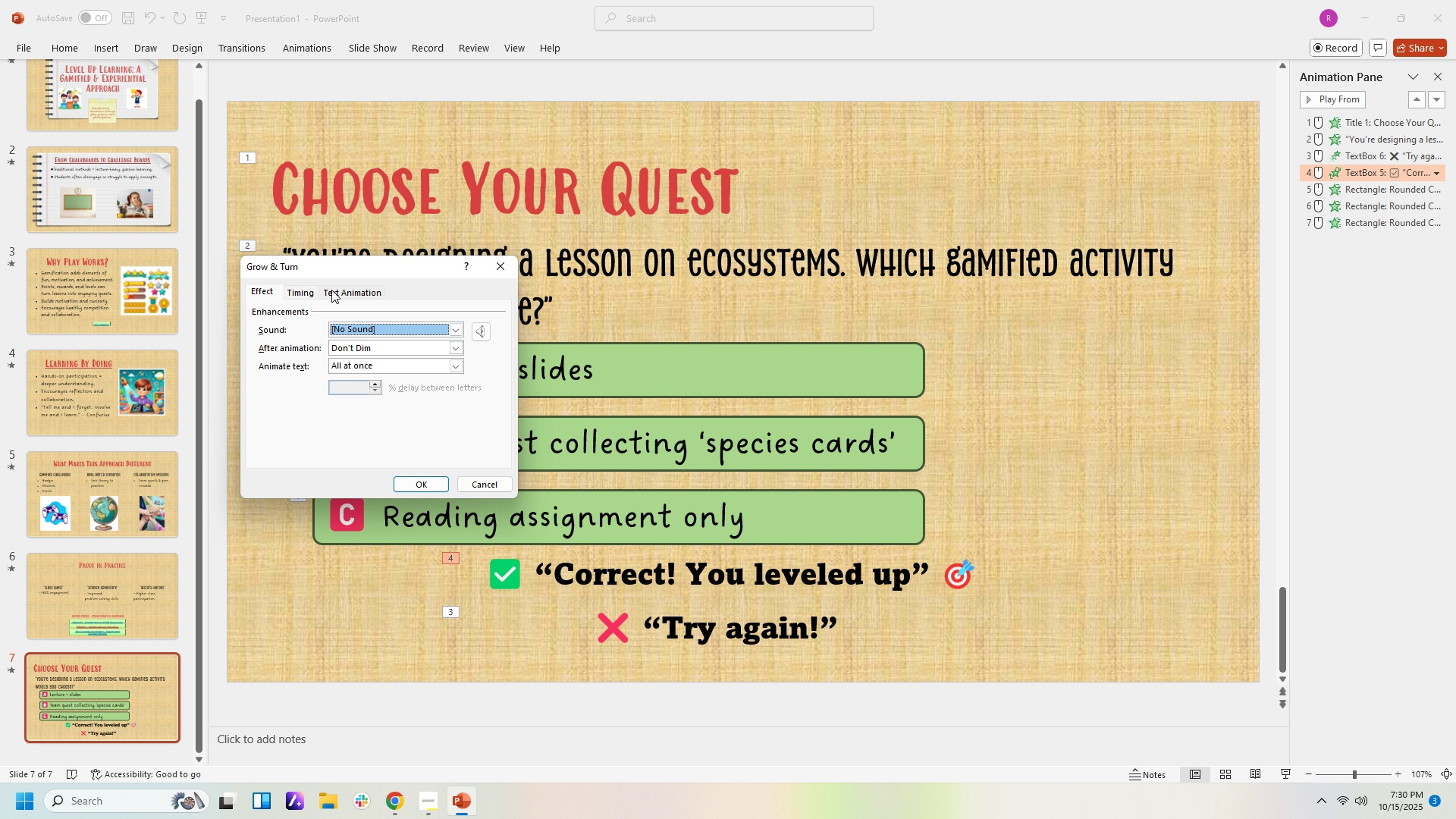 
left_click([309, 290])
 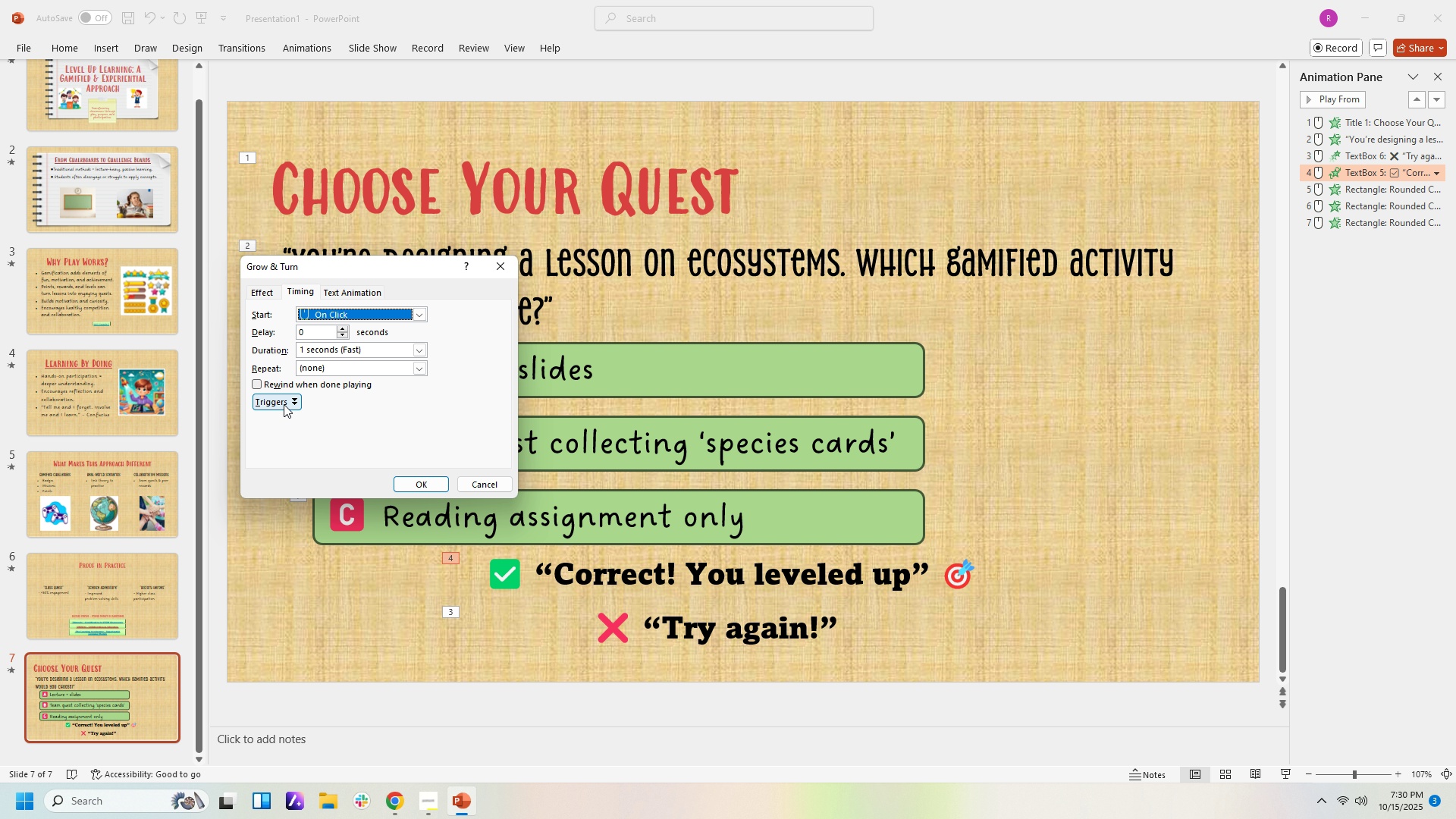 
left_click([282, 406])
 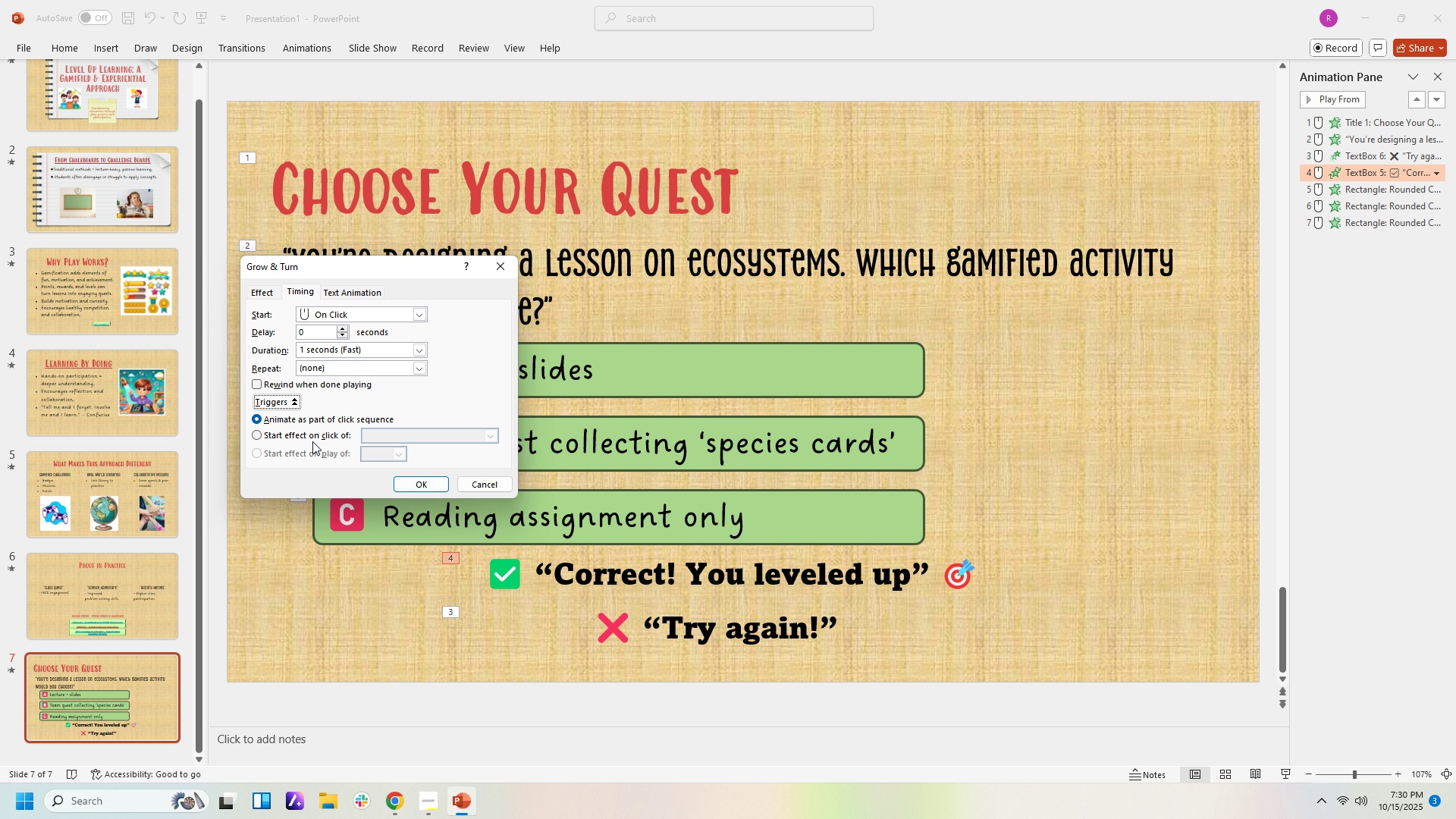 
left_click([458, 441])
 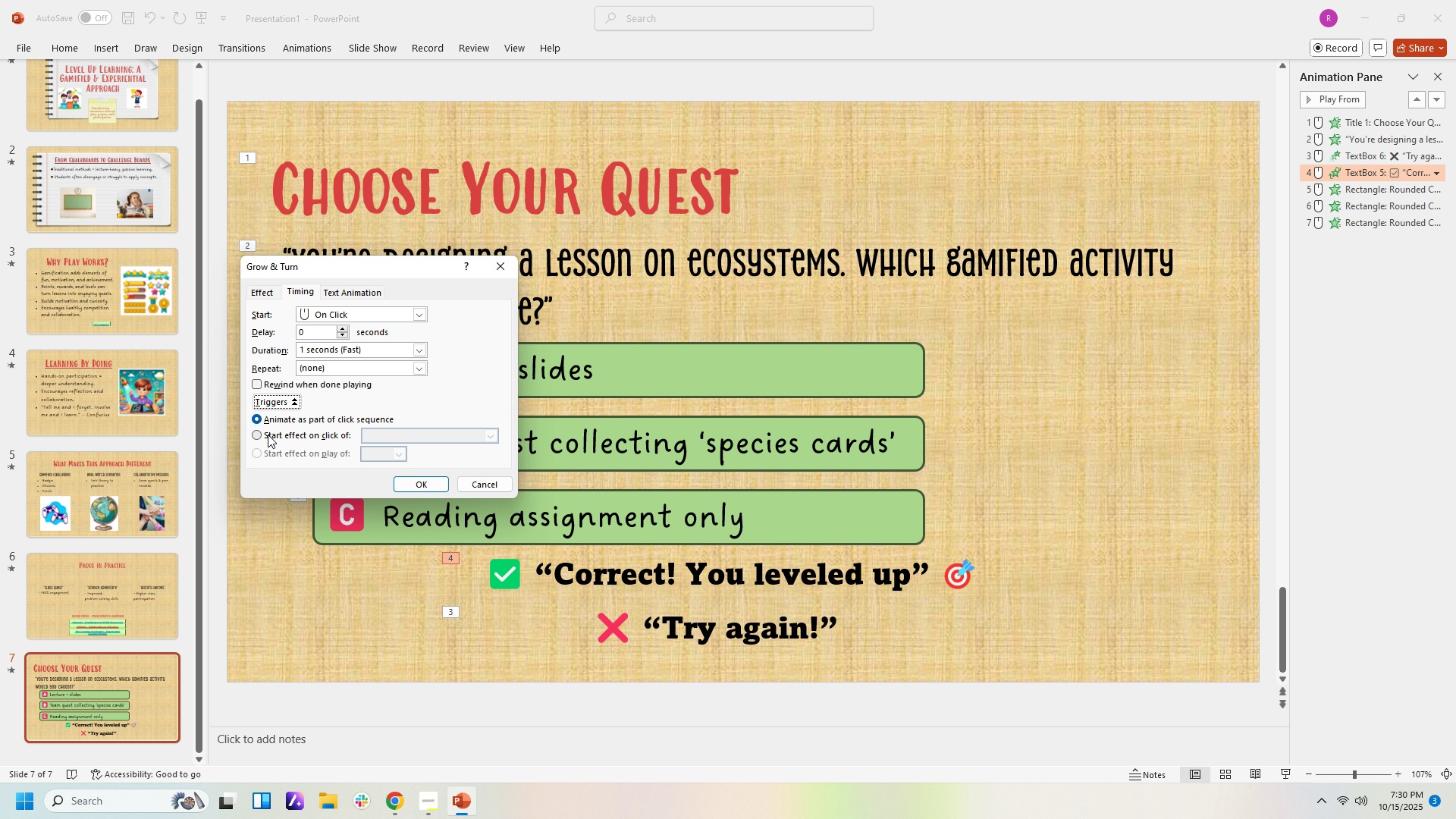 
left_click([265, 435])
 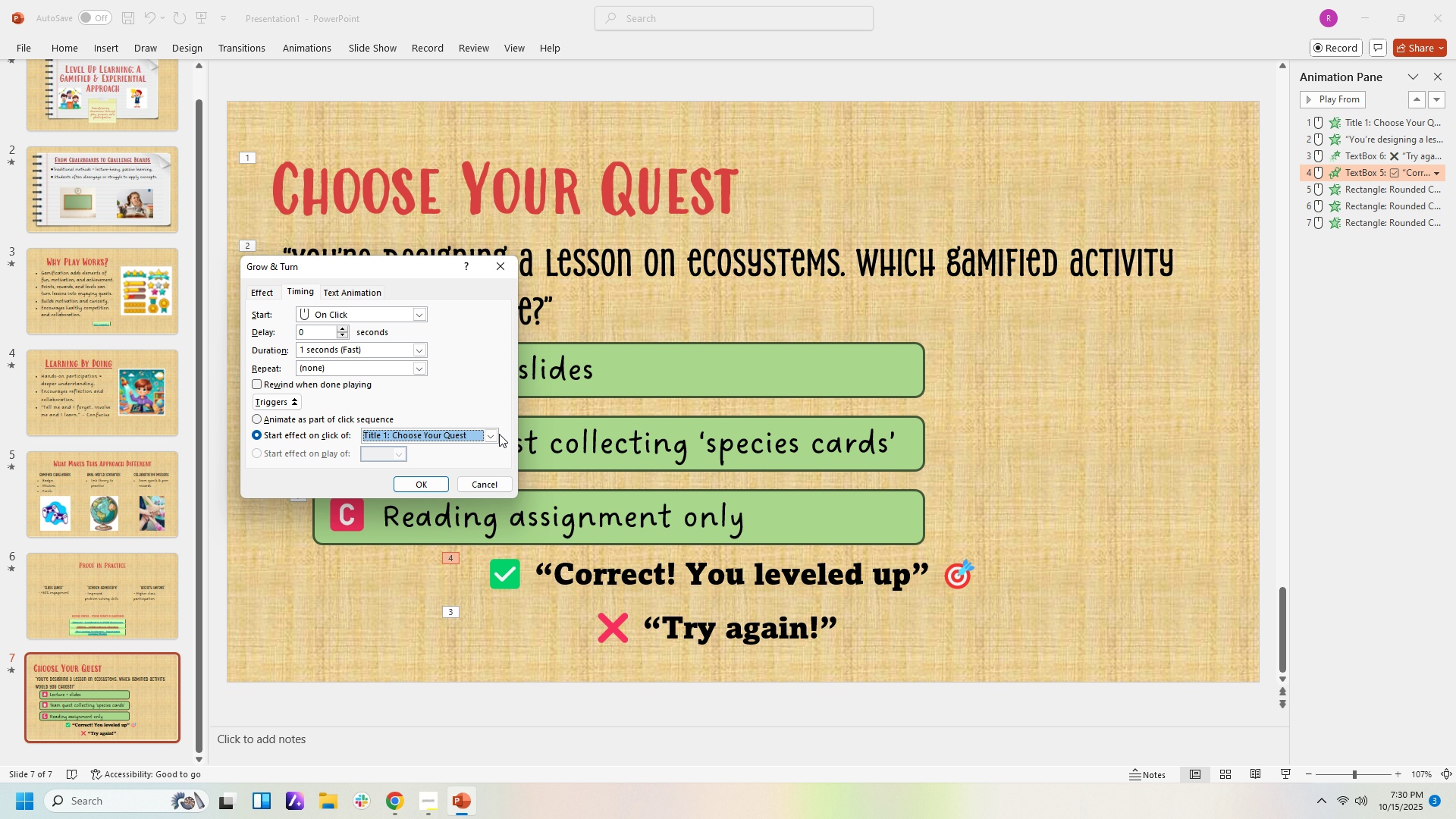 
left_click([490, 437])
 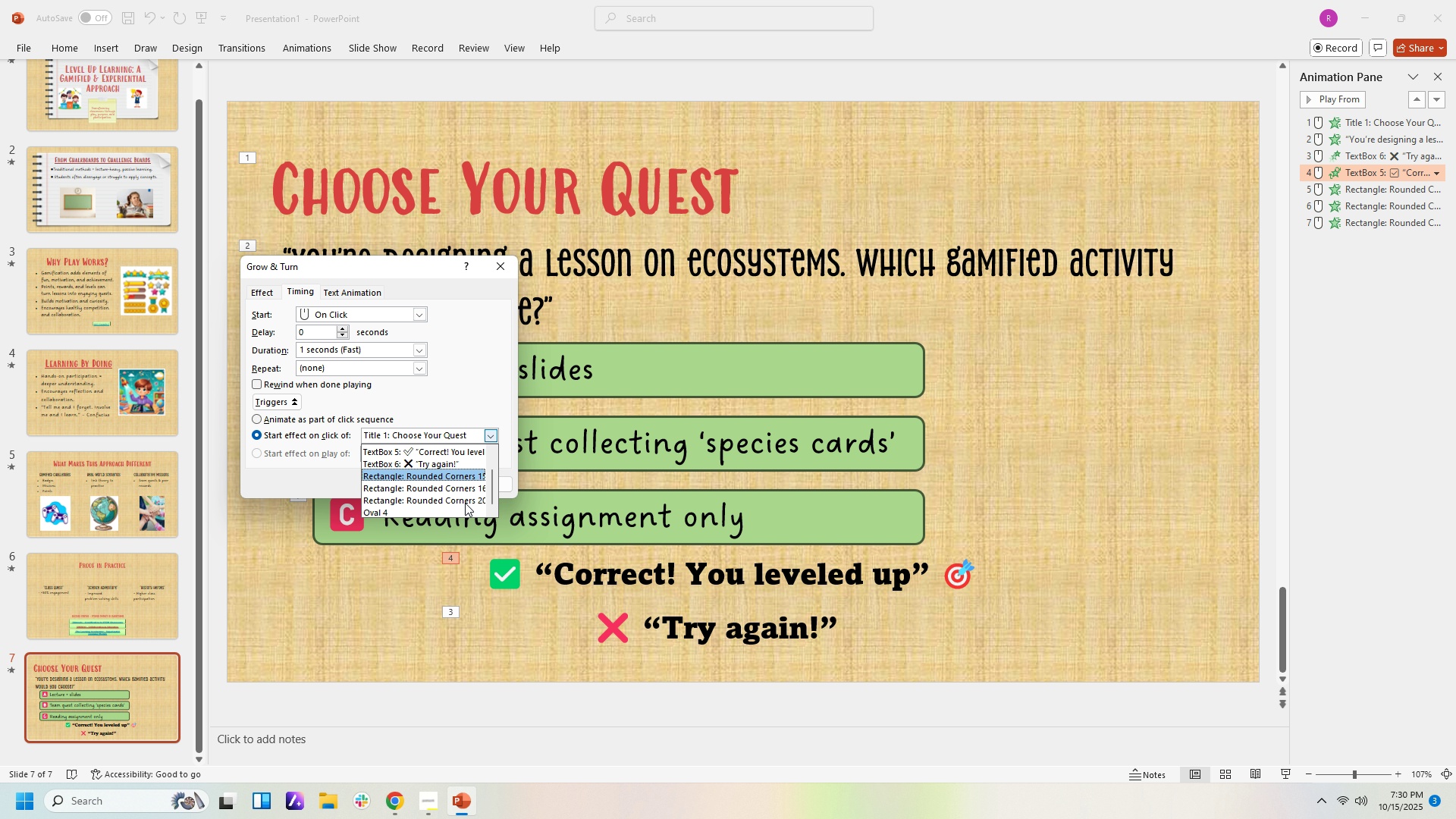 
scroll: coordinate [465, 503], scroll_direction: down, amount: 1.0
 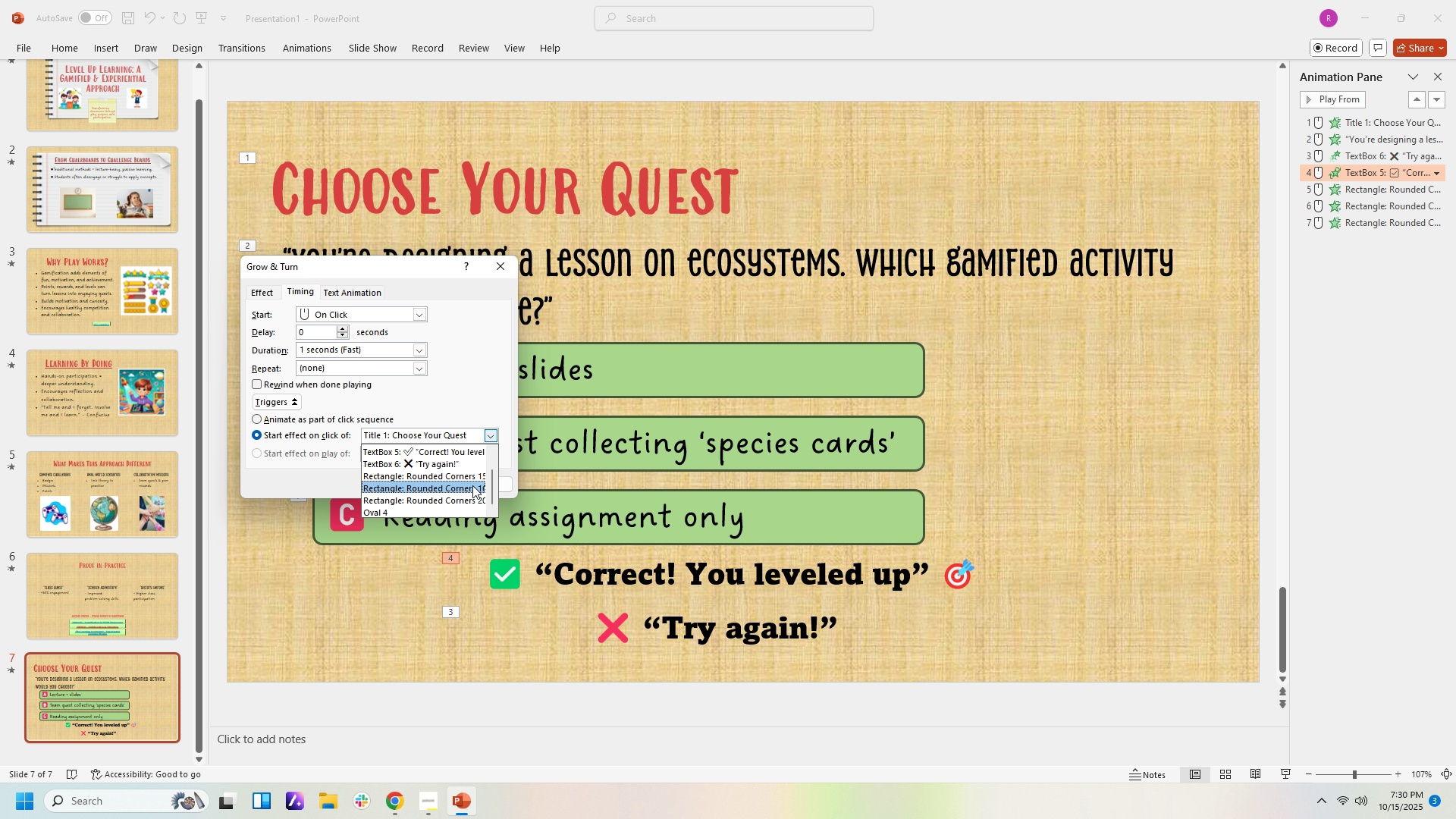 
left_click([472, 485])
 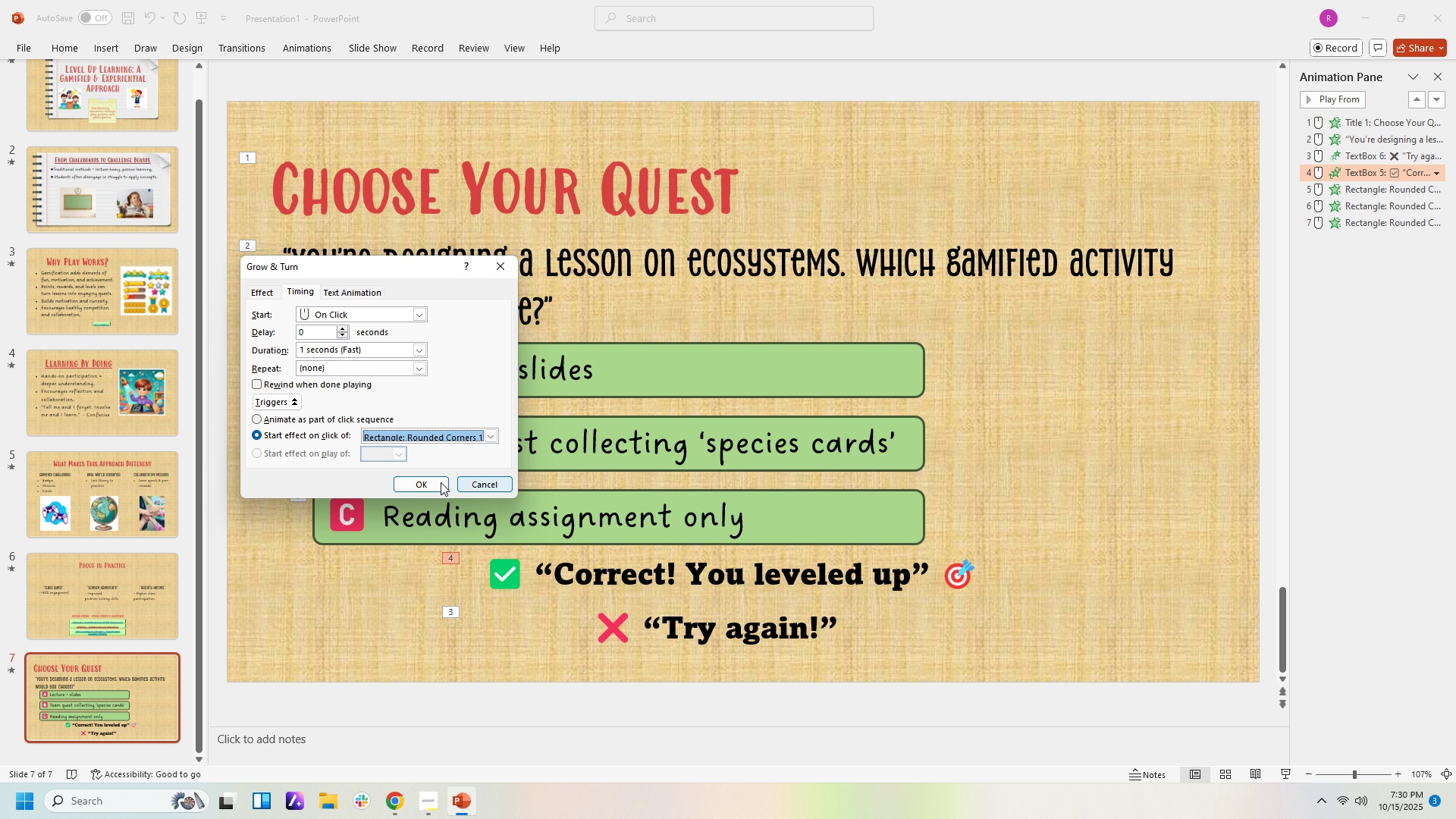 
left_click([438, 482])
 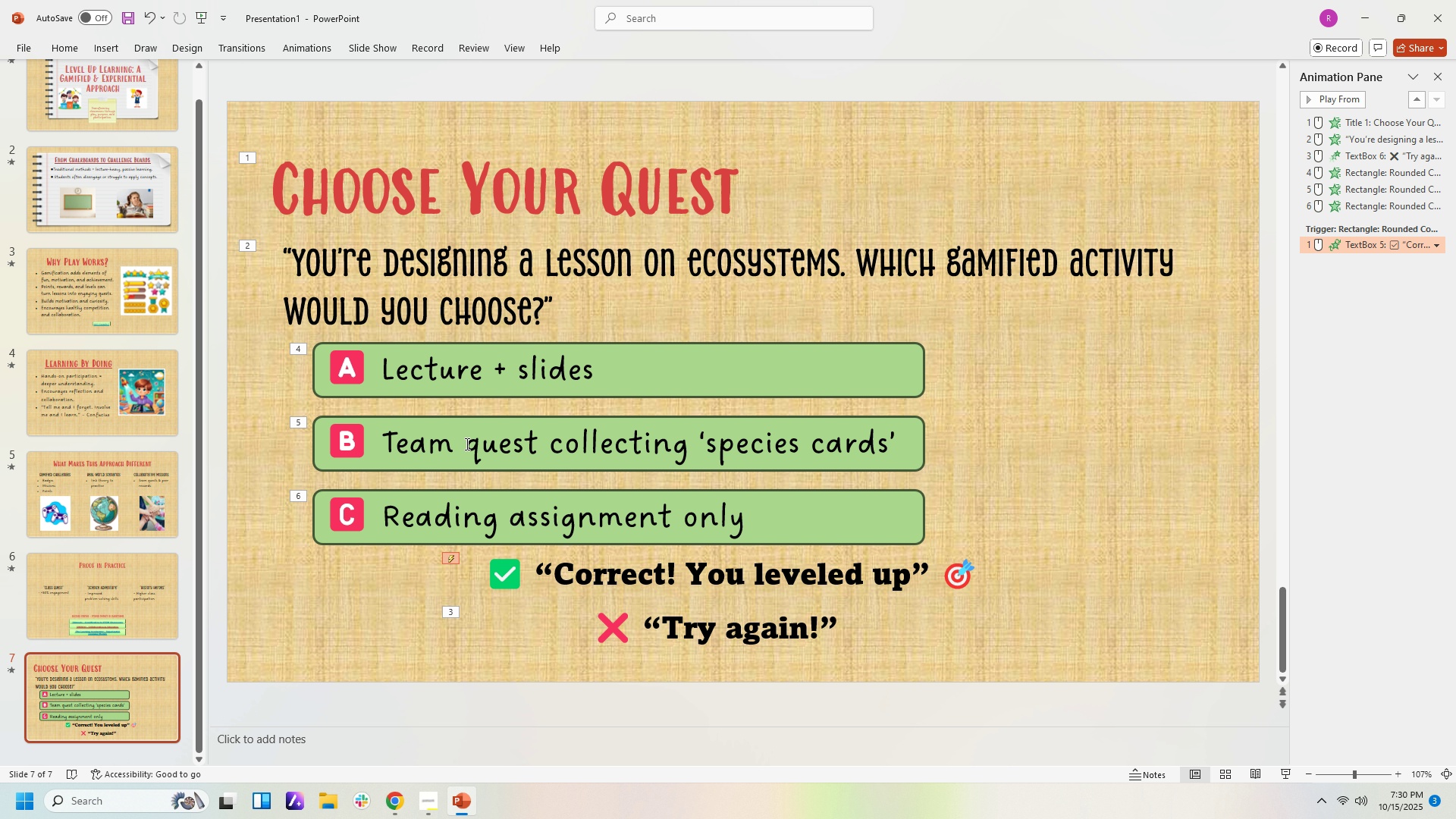 
left_click([466, 444])
 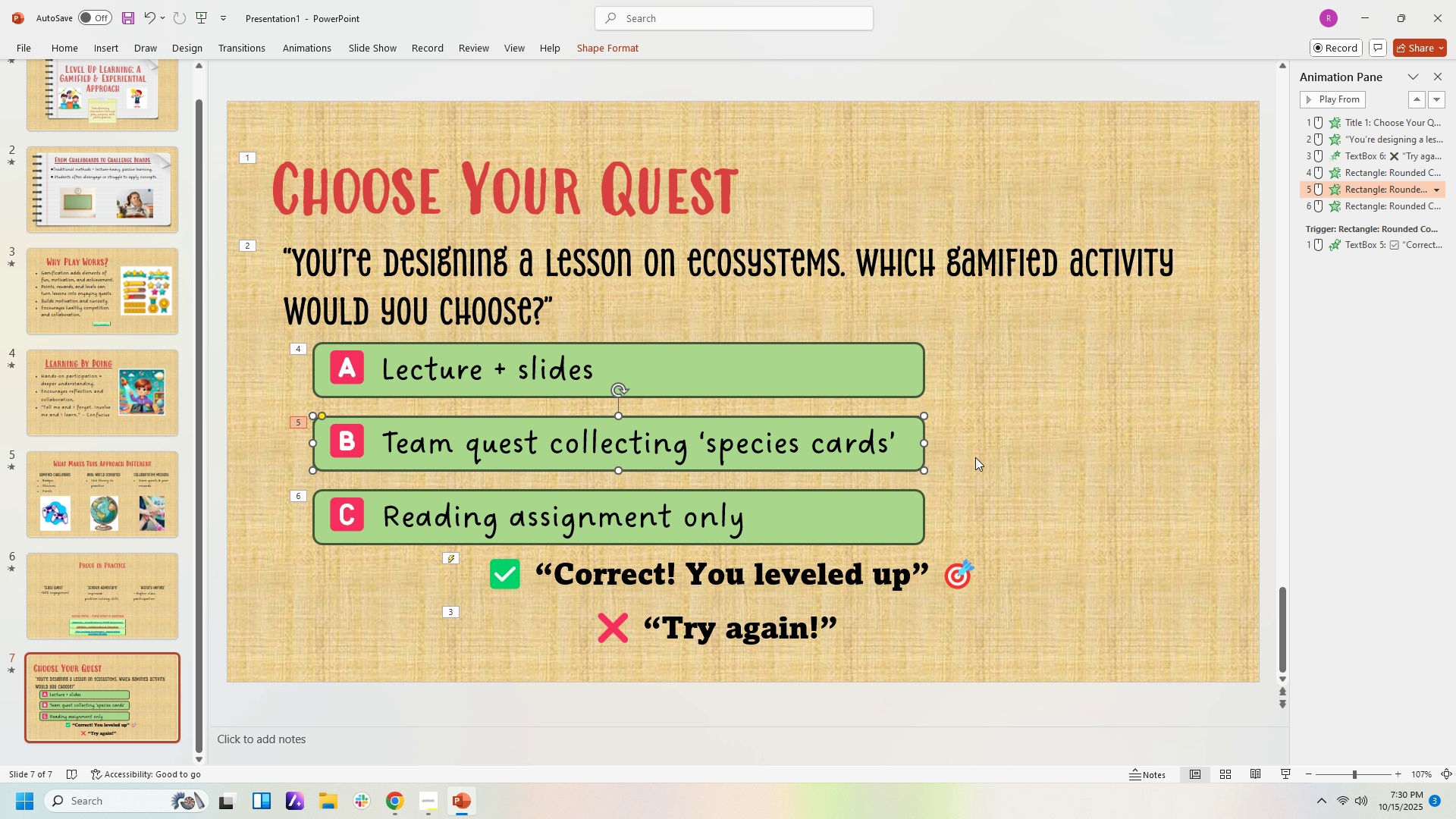 
left_click([1024, 459])
 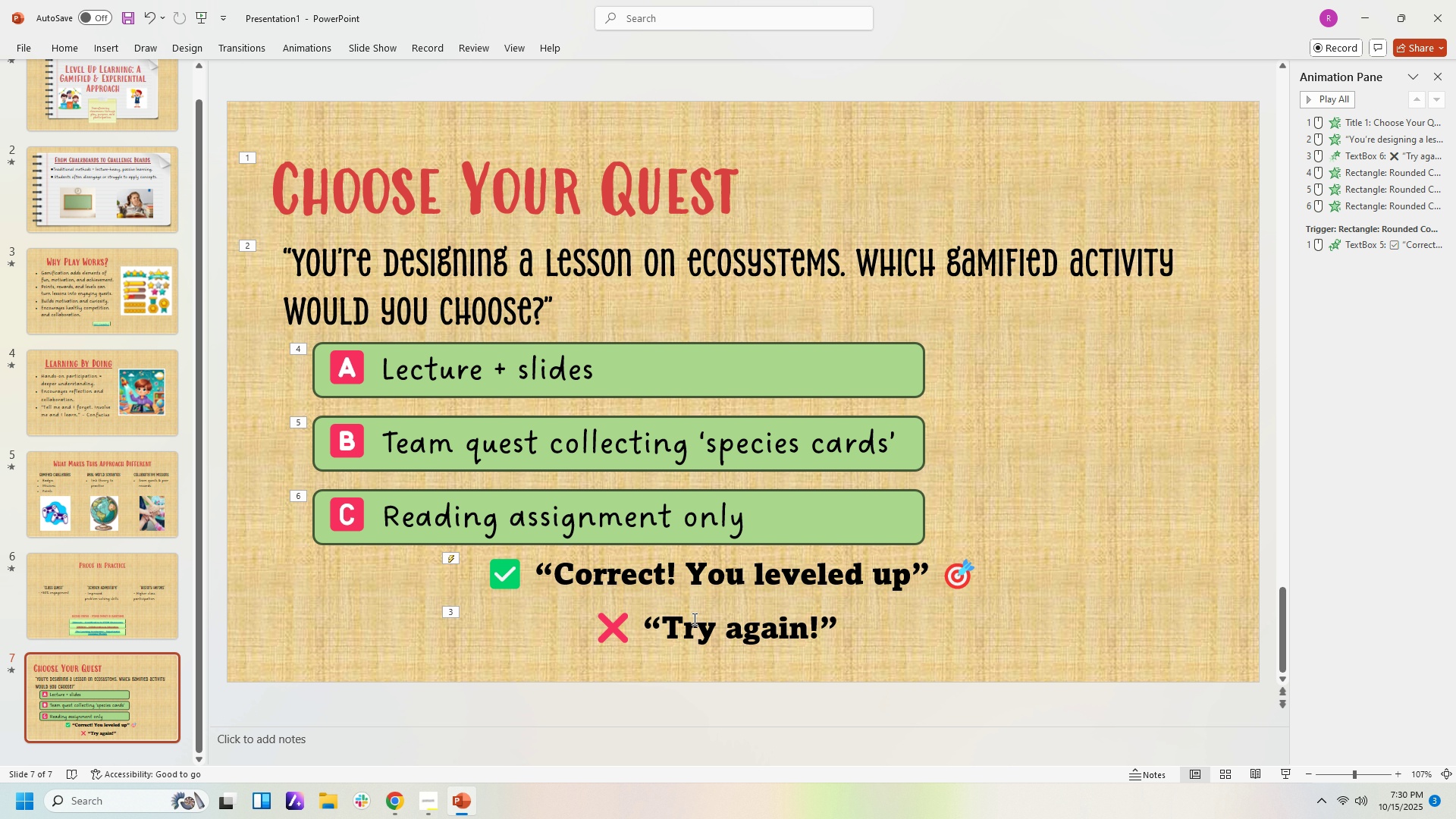 
left_click([723, 620])
 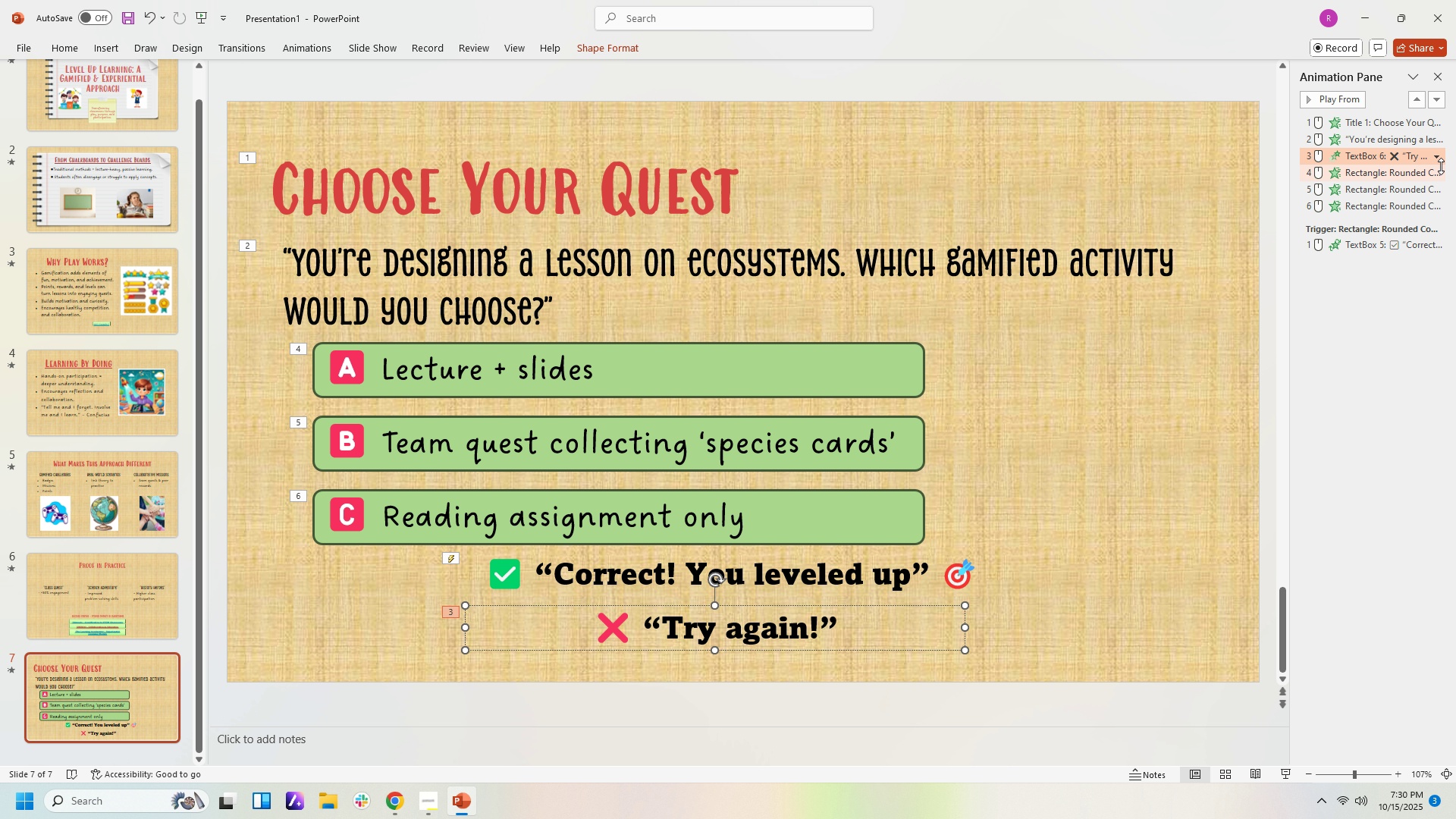 
left_click([1438, 160])
 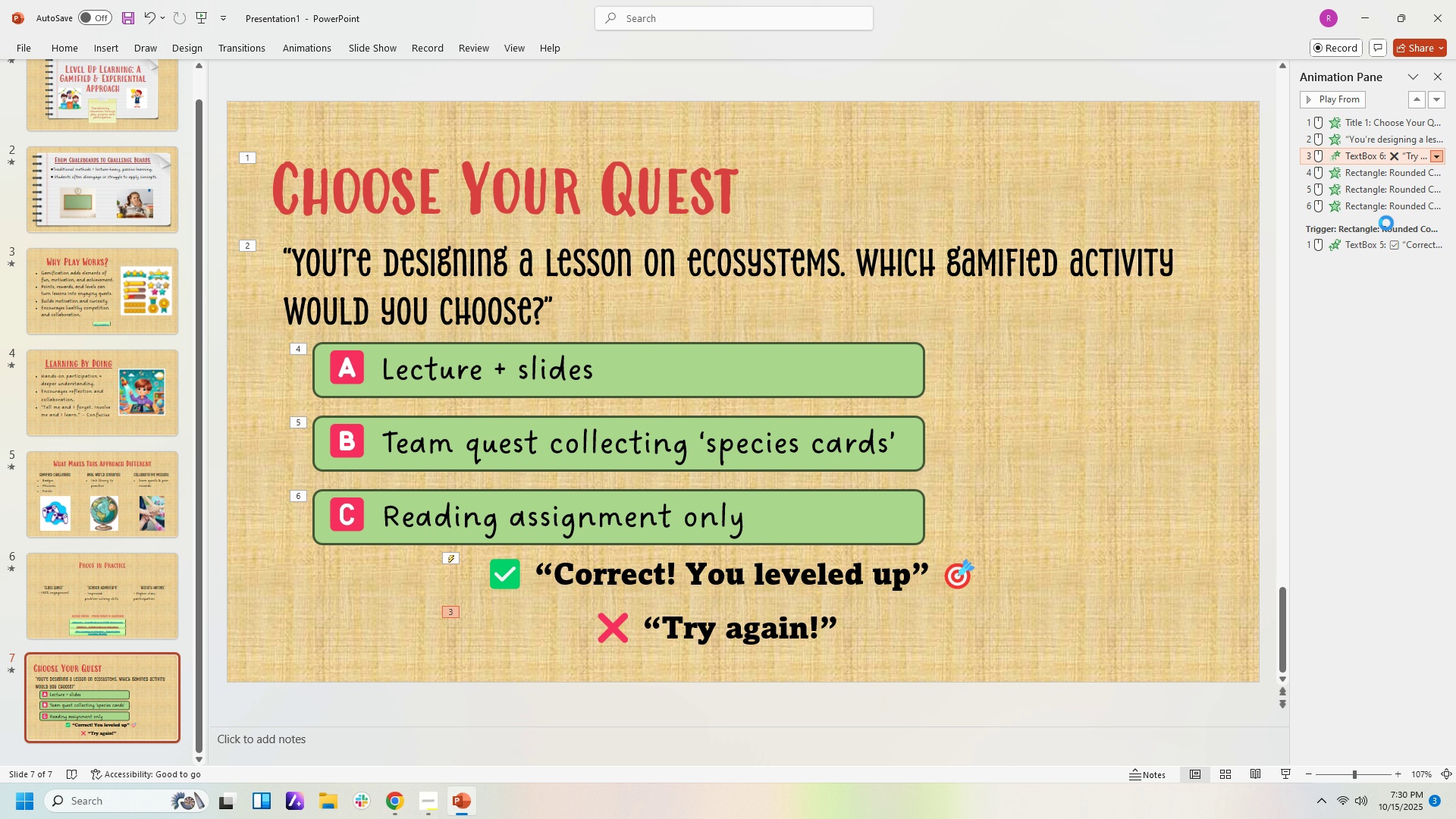 
left_click([1386, 223])
 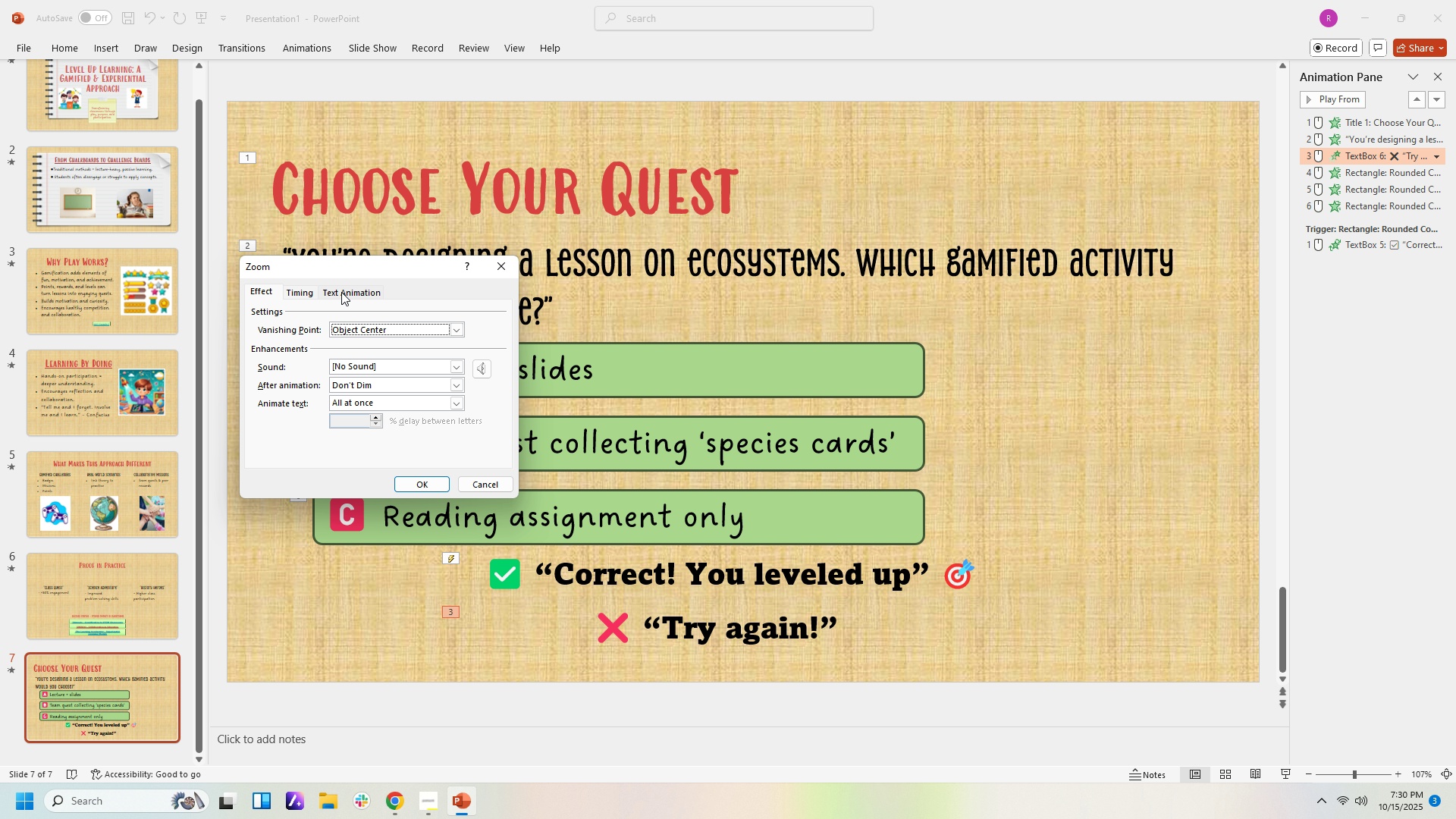 
left_click([305, 289])
 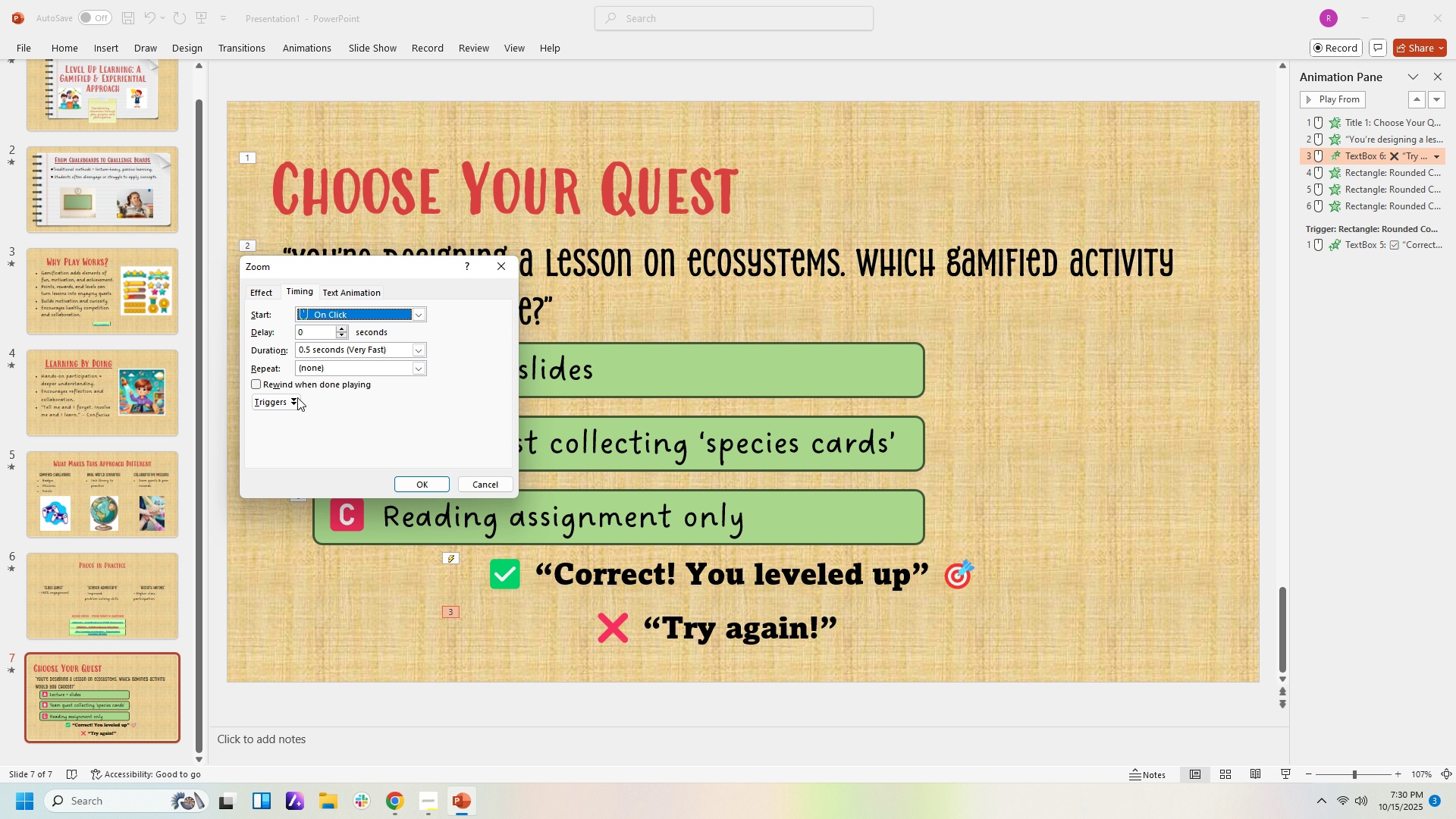 
left_click([289, 397])
 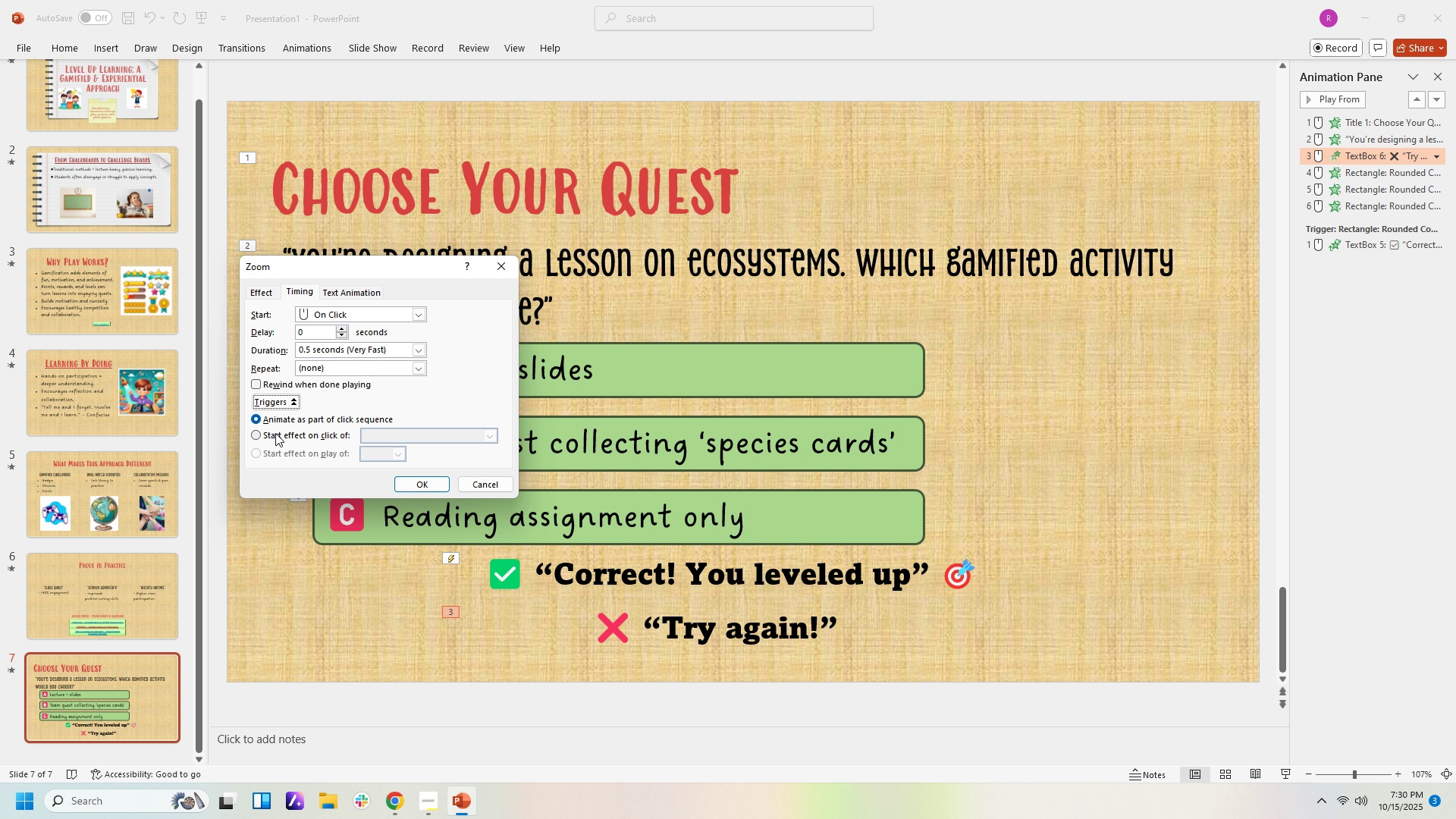 
left_click([275, 433])
 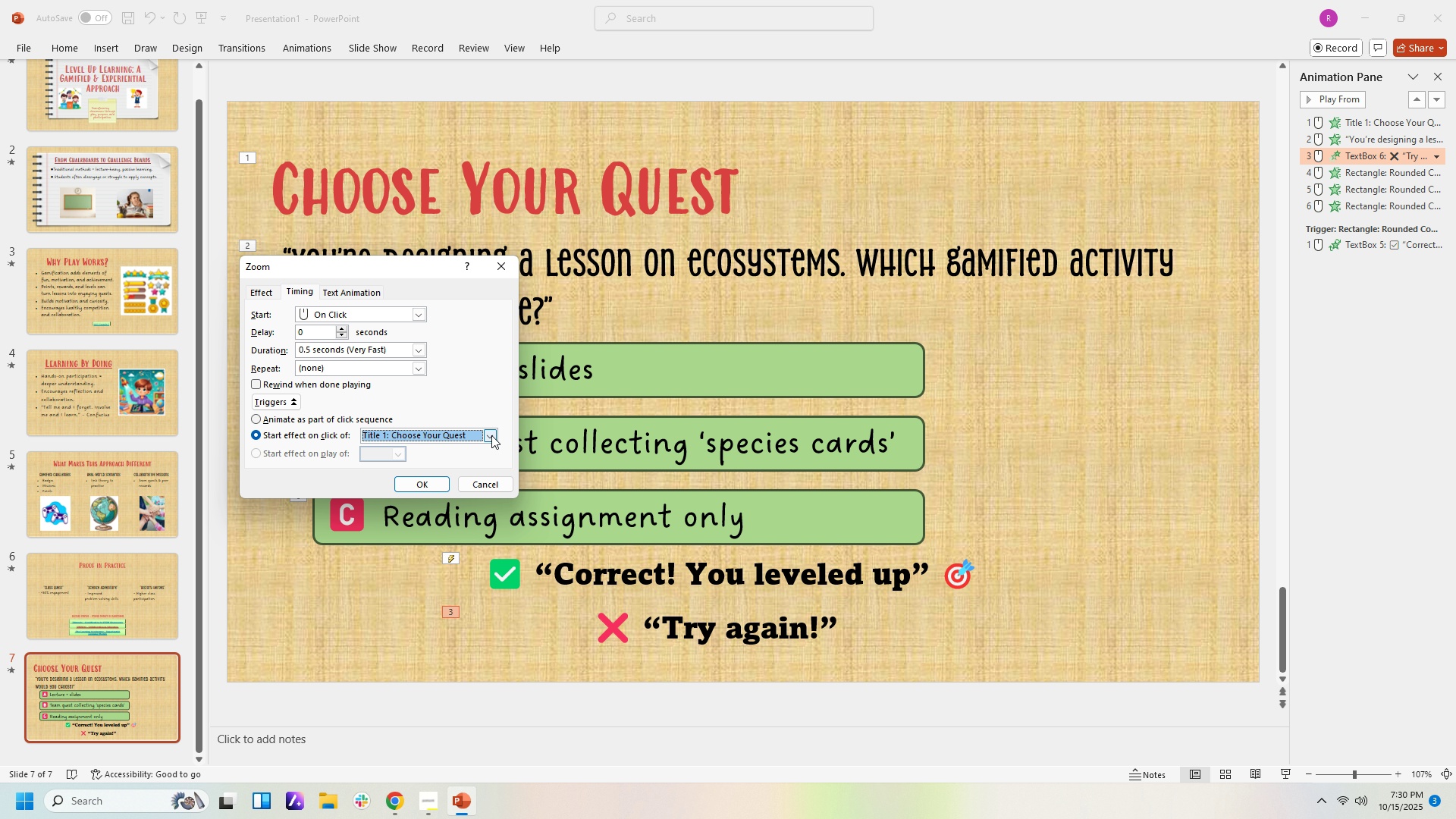 
mouse_move([448, 462])
 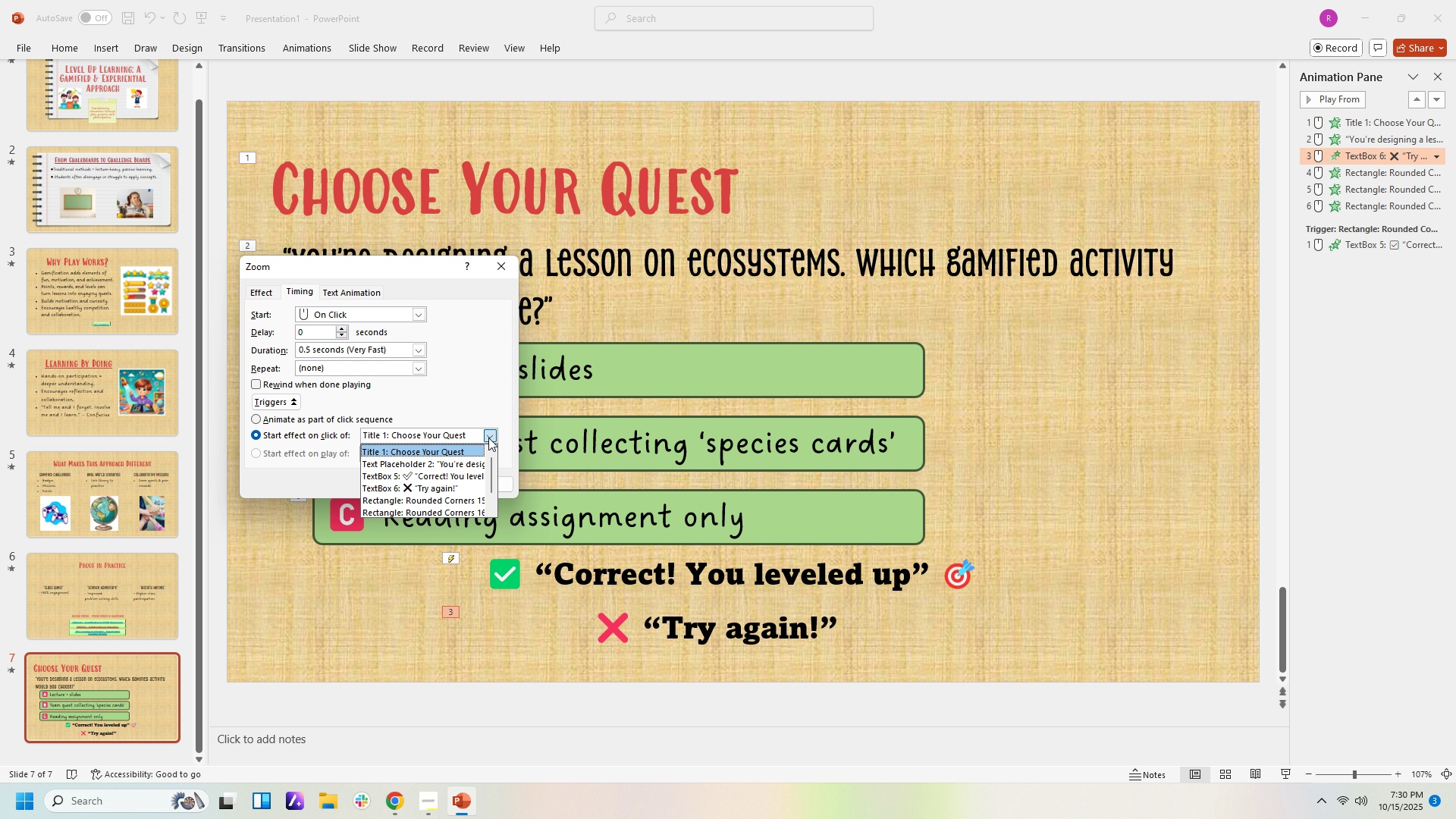 
left_click([488, 438])
 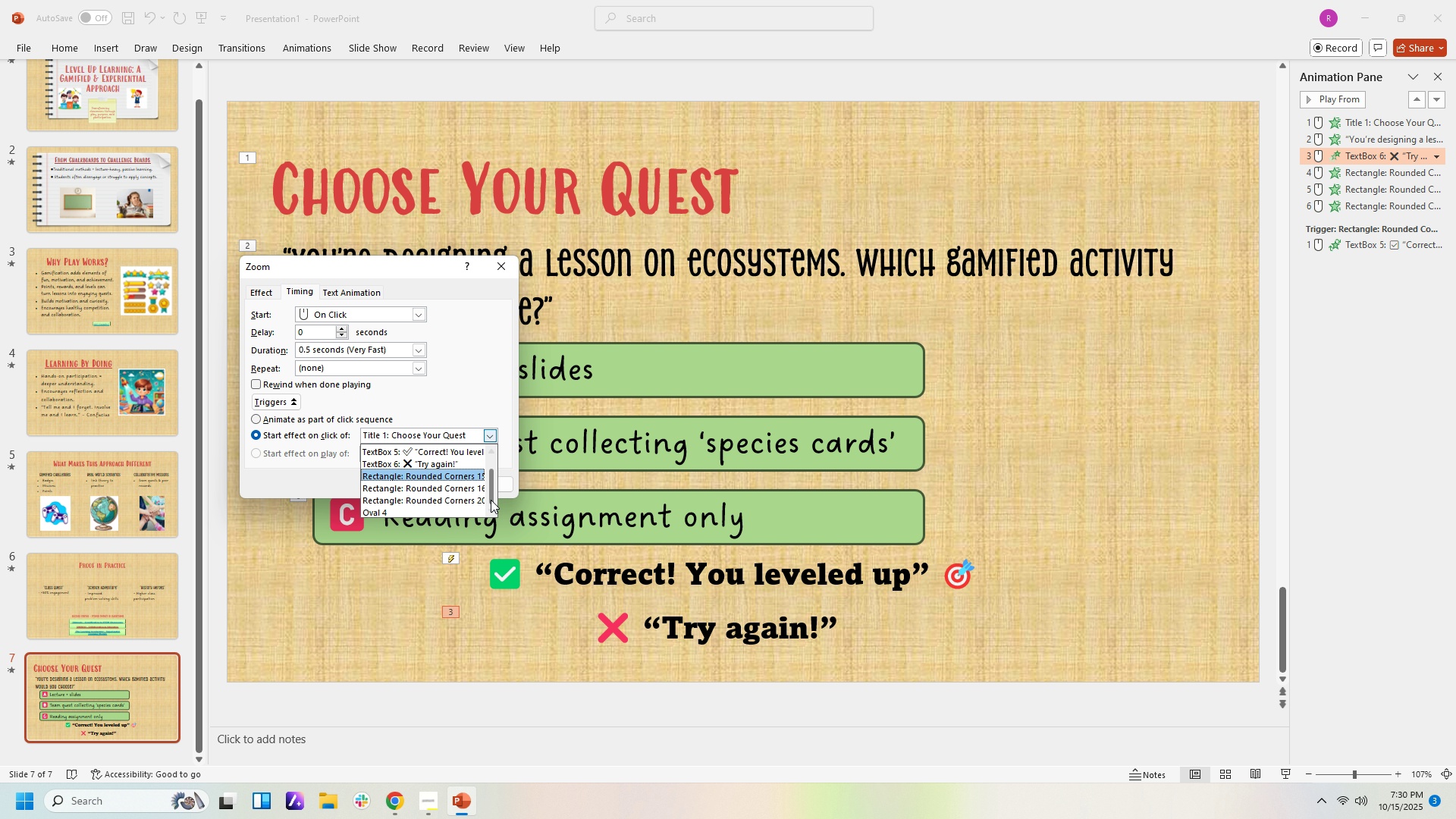 
left_click([466, 490])
 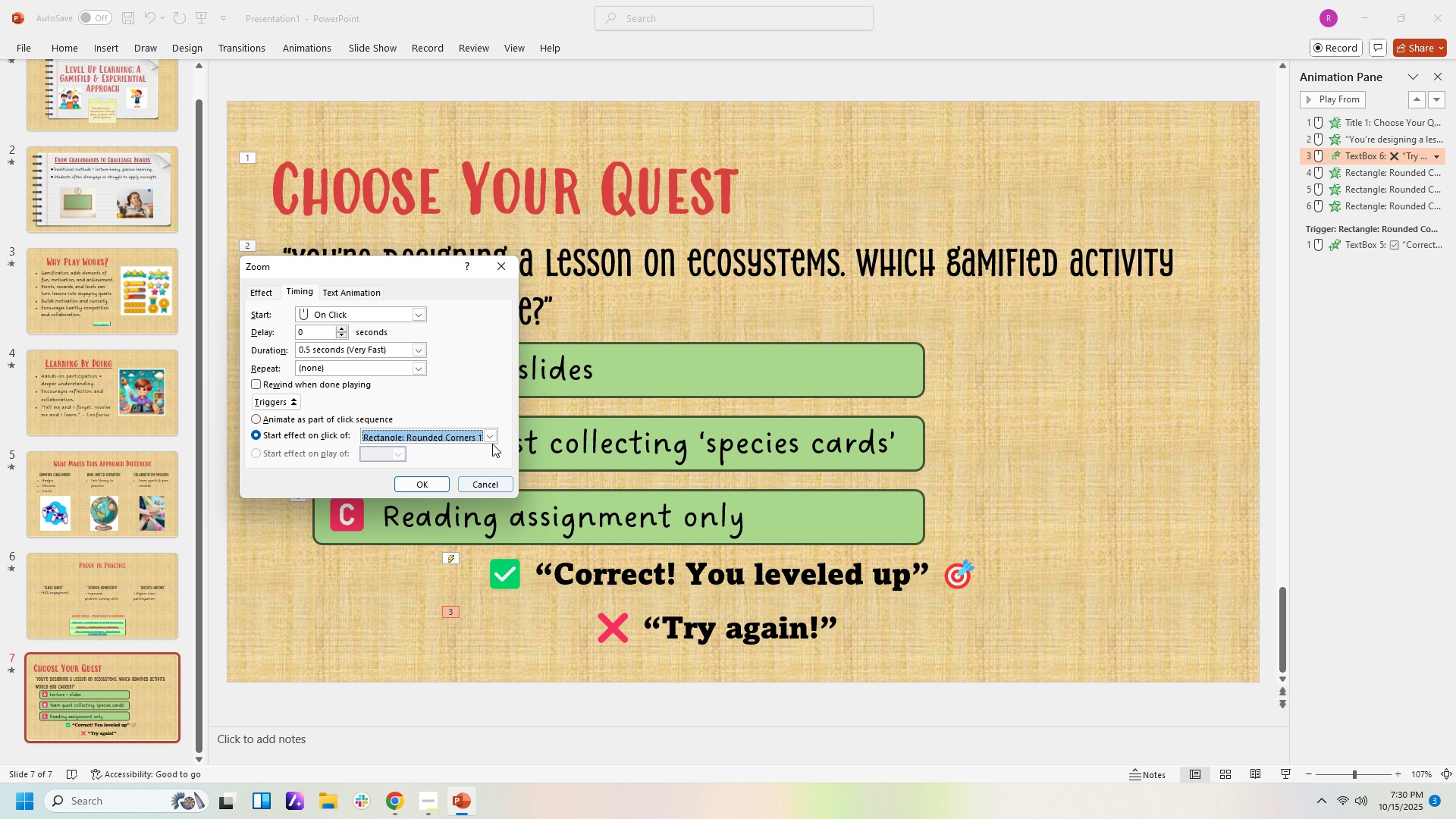 
left_click([492, 430])
 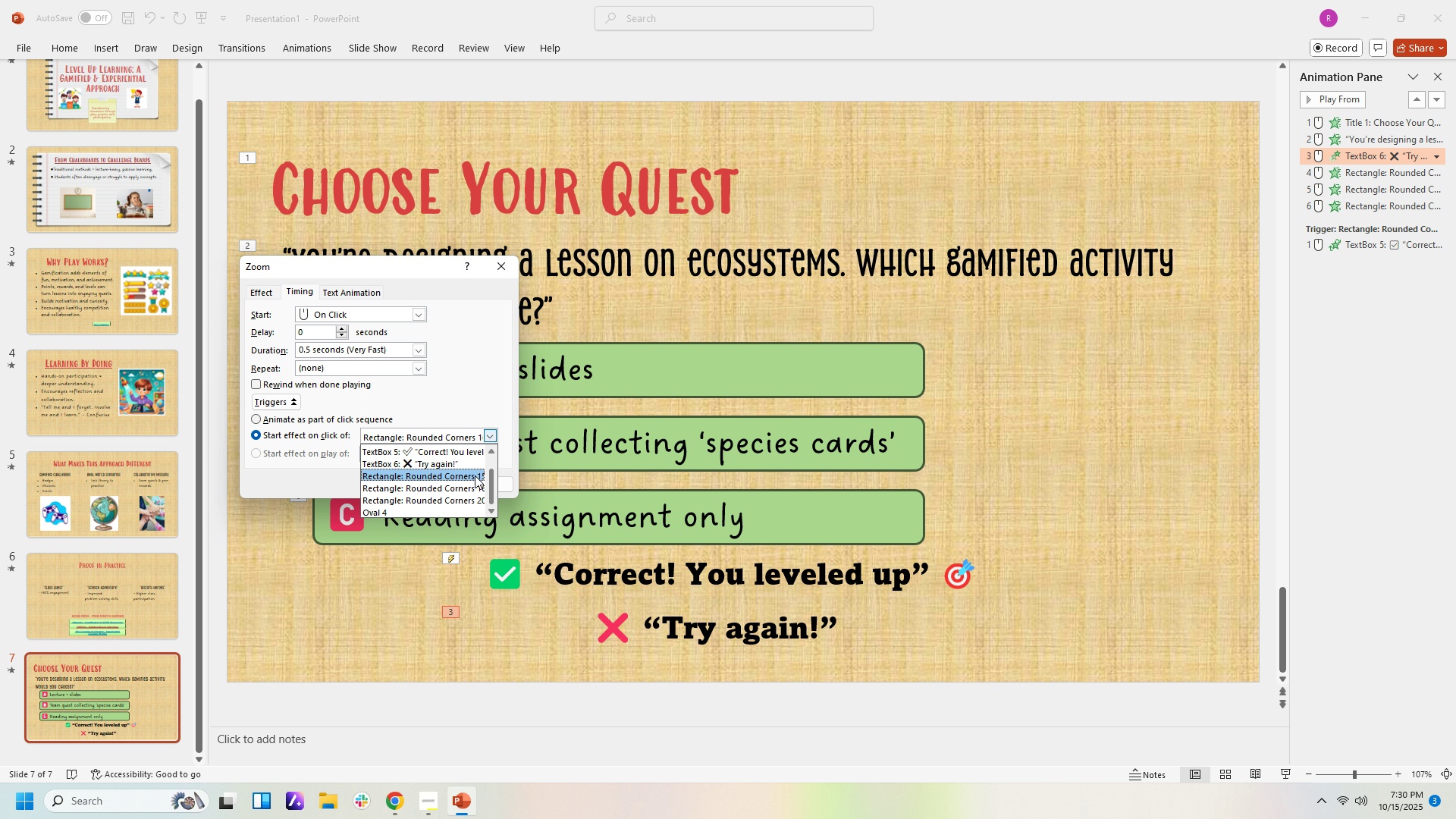 
left_click([475, 475])
 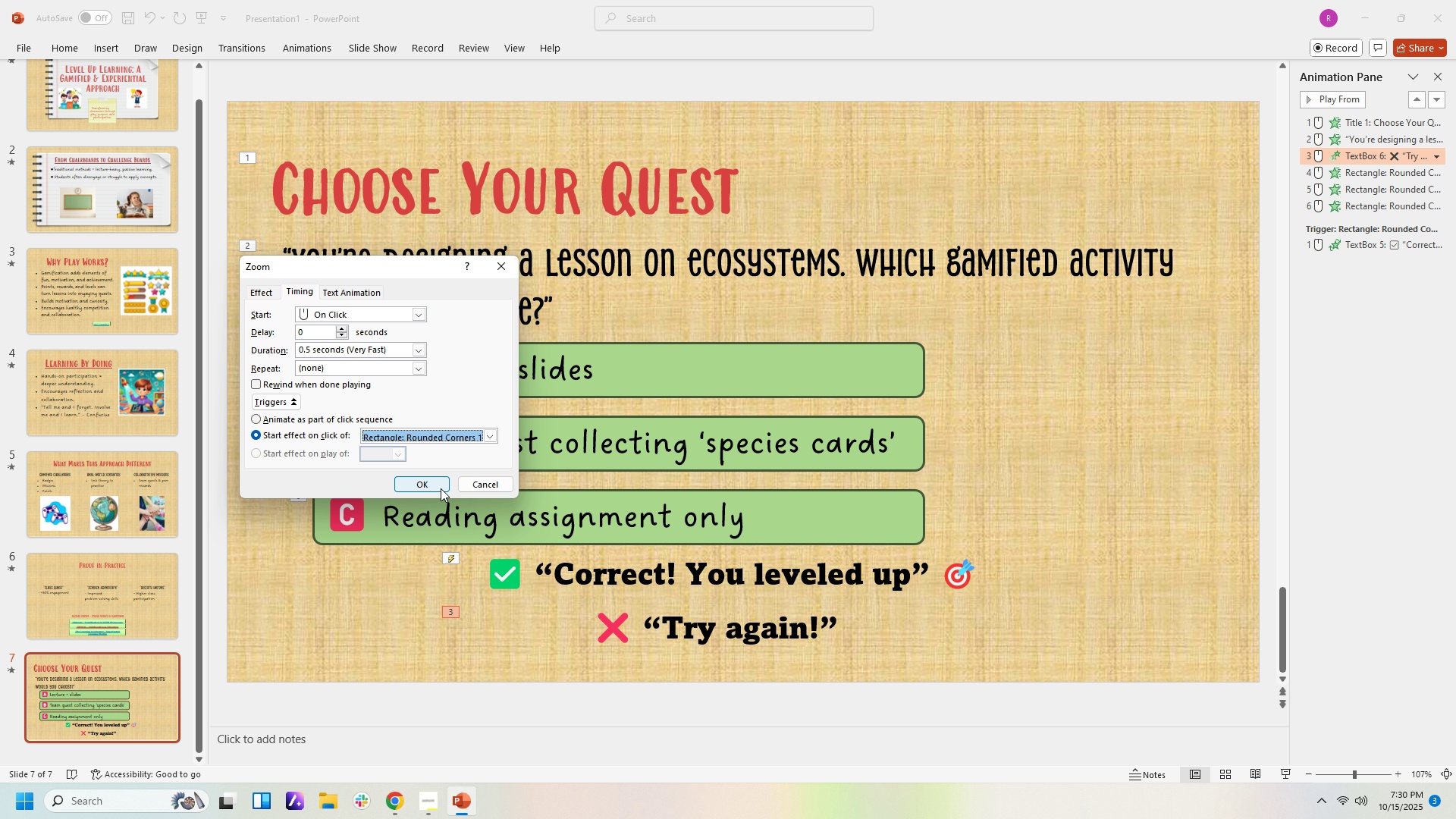 
left_click([441, 488])
 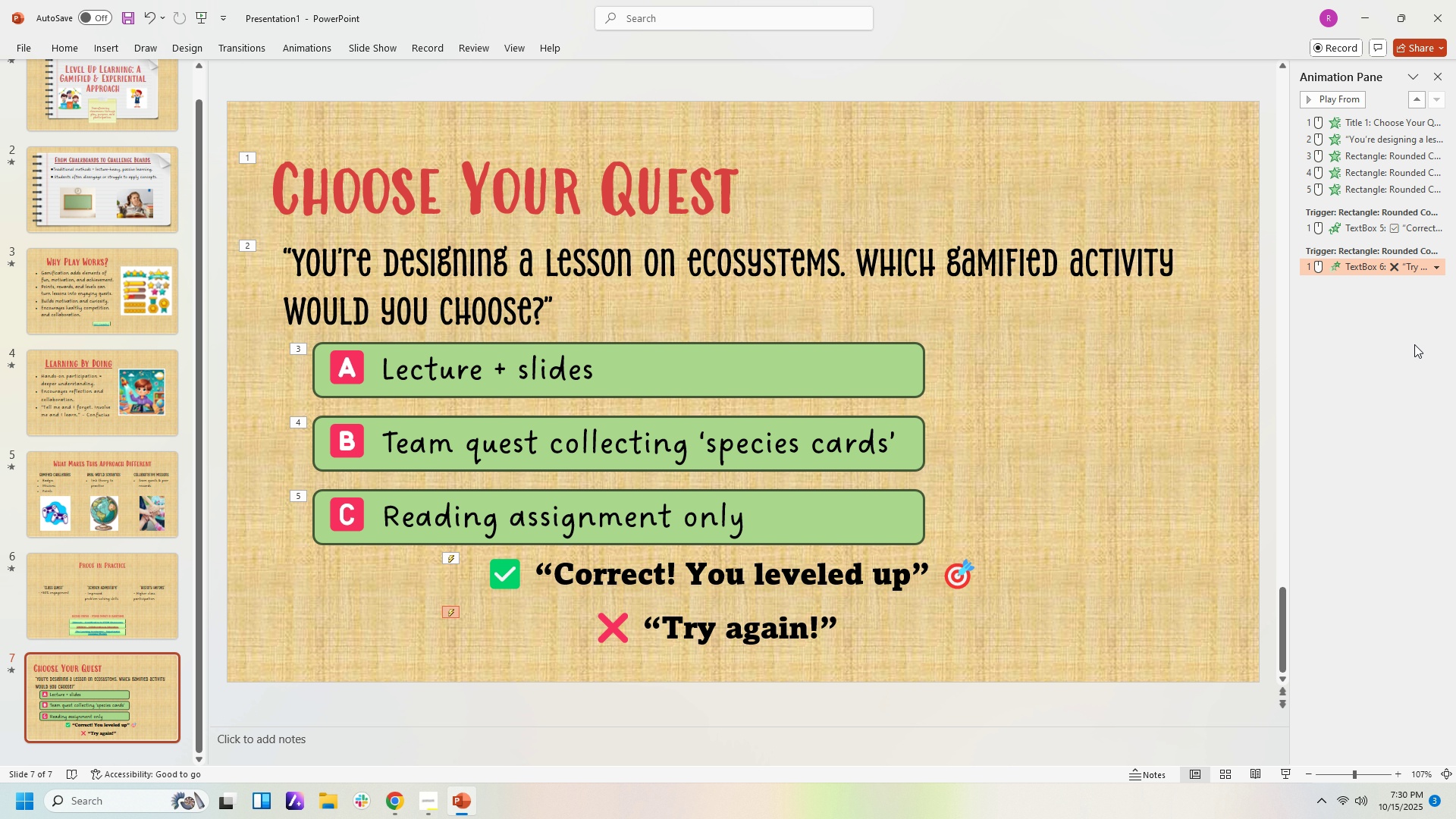 
left_click([1414, 350])
 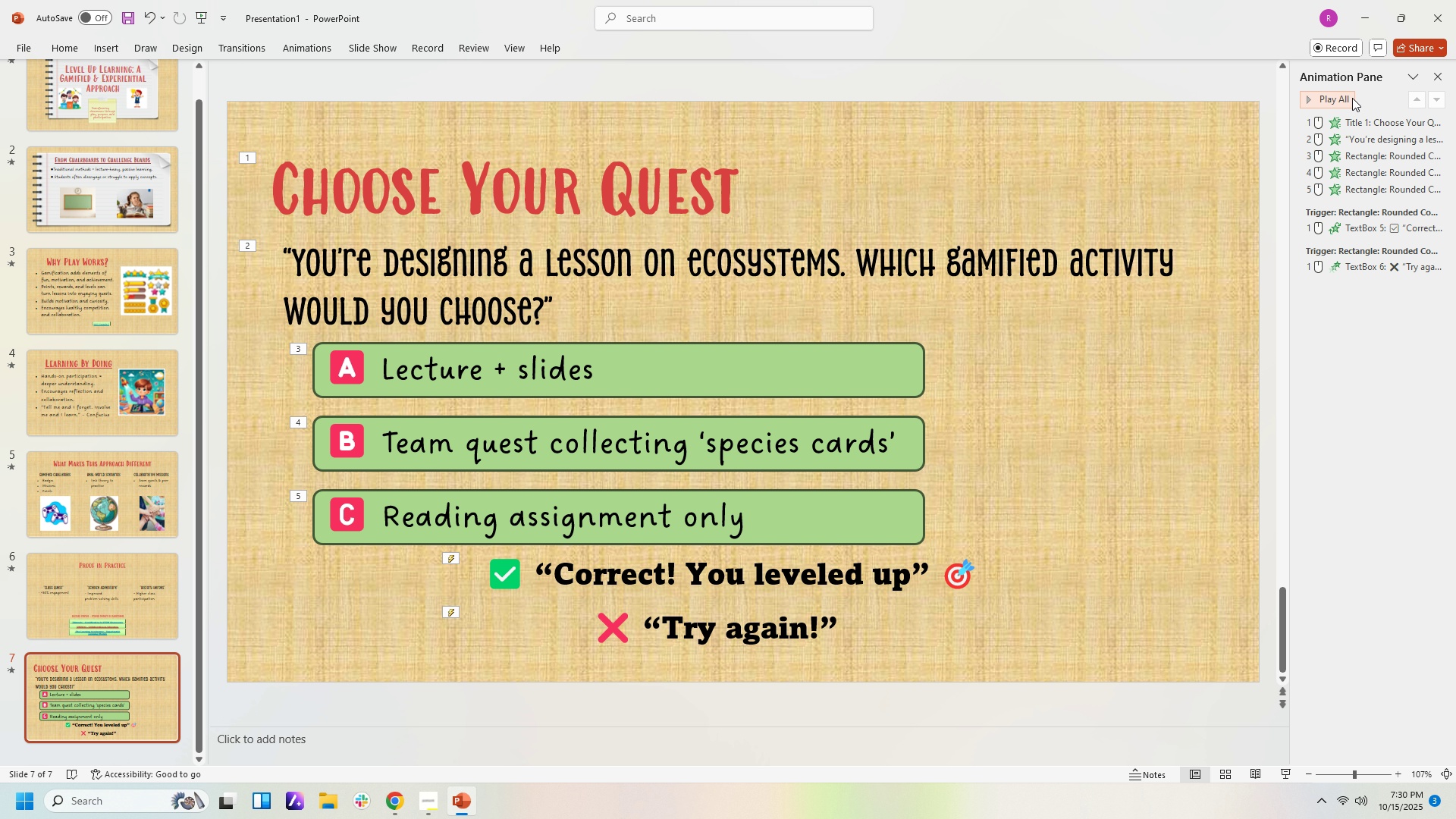 
left_click([1352, 98])
 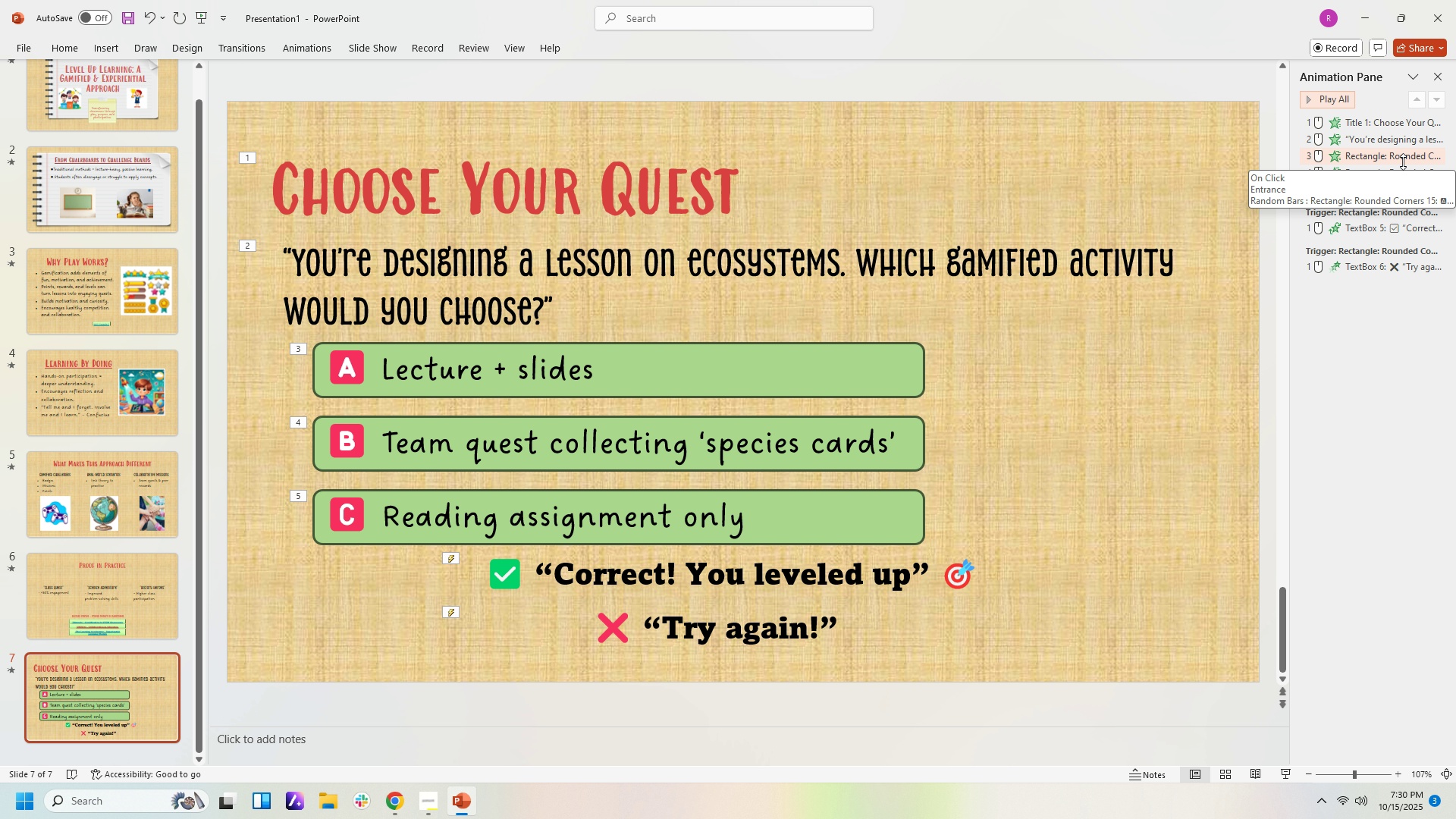 
wait(5.83)
 